 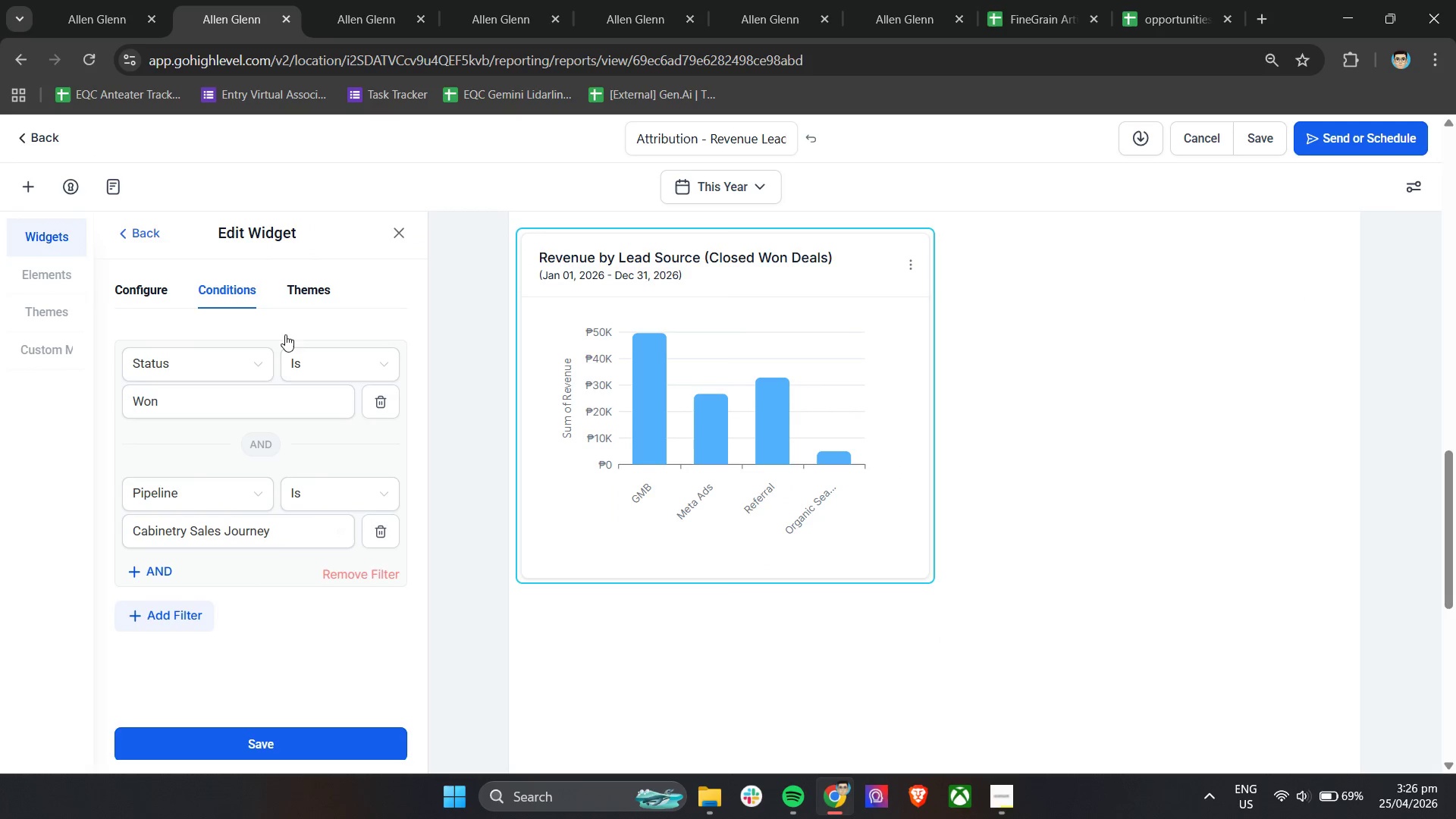 
left_click([135, 284])
 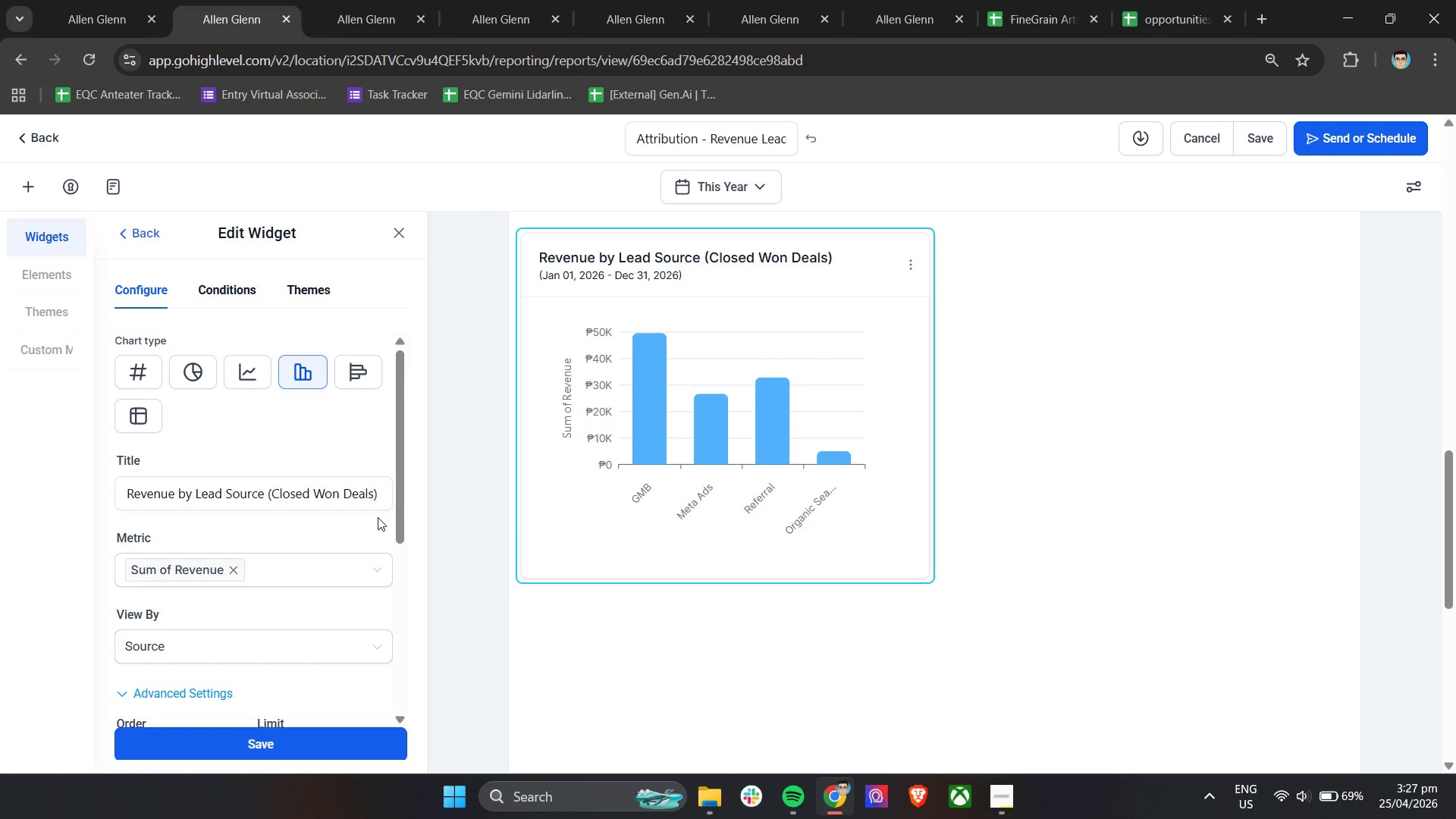 
wait(7.19)
 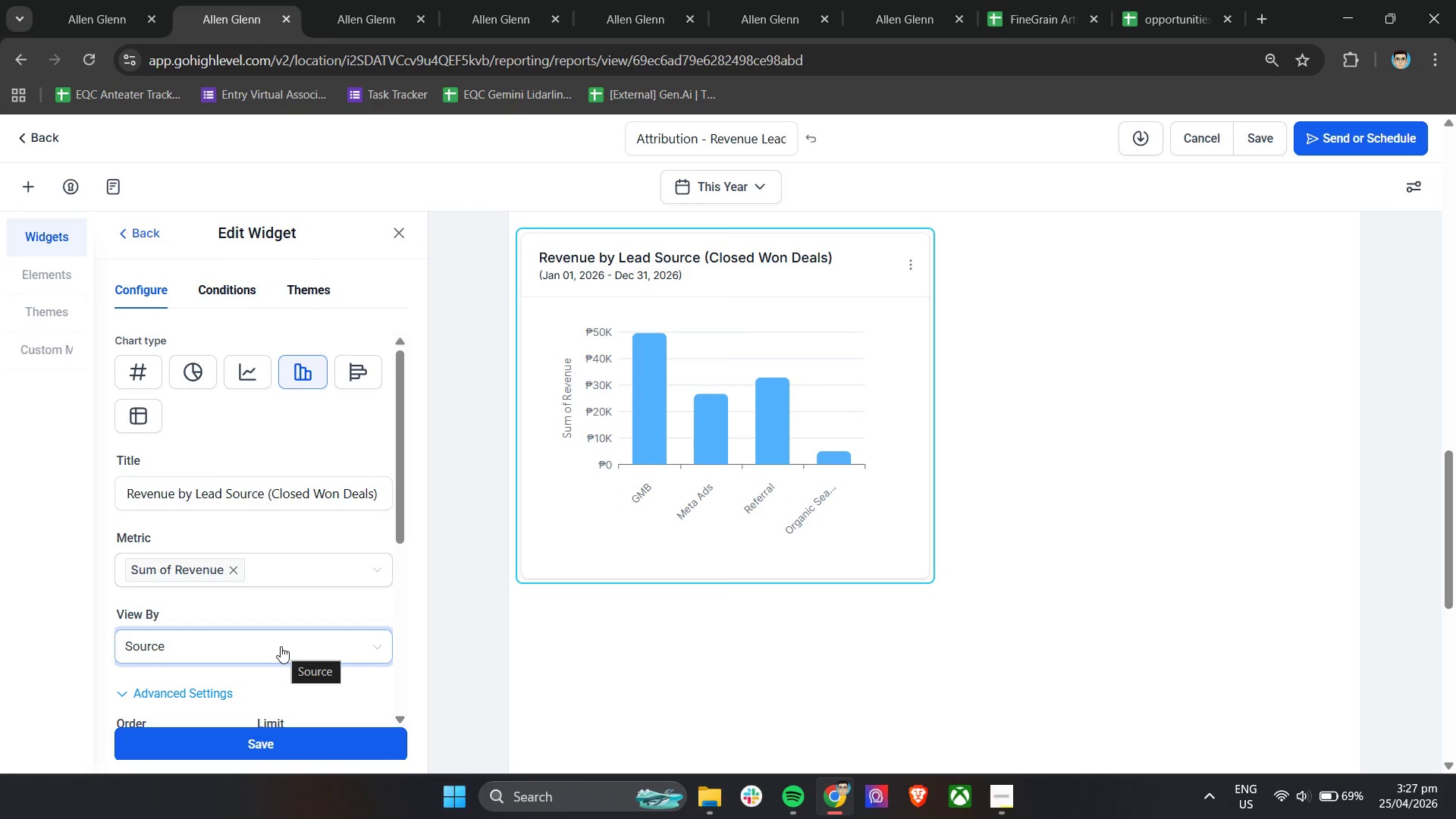 
left_click([295, 739])
 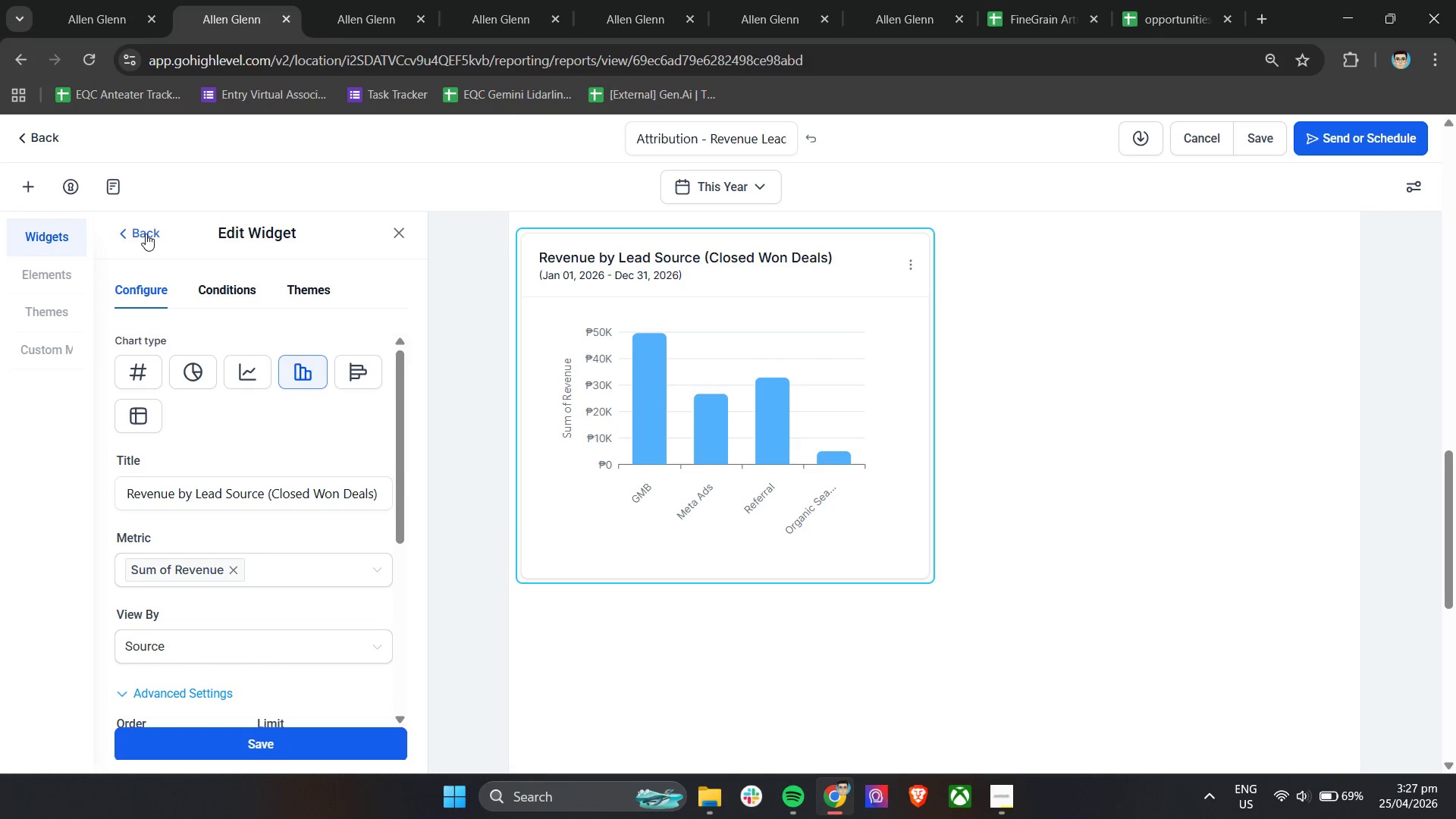 
scroll: coordinate [146, 234], scroll_direction: up, amount: 2.0
 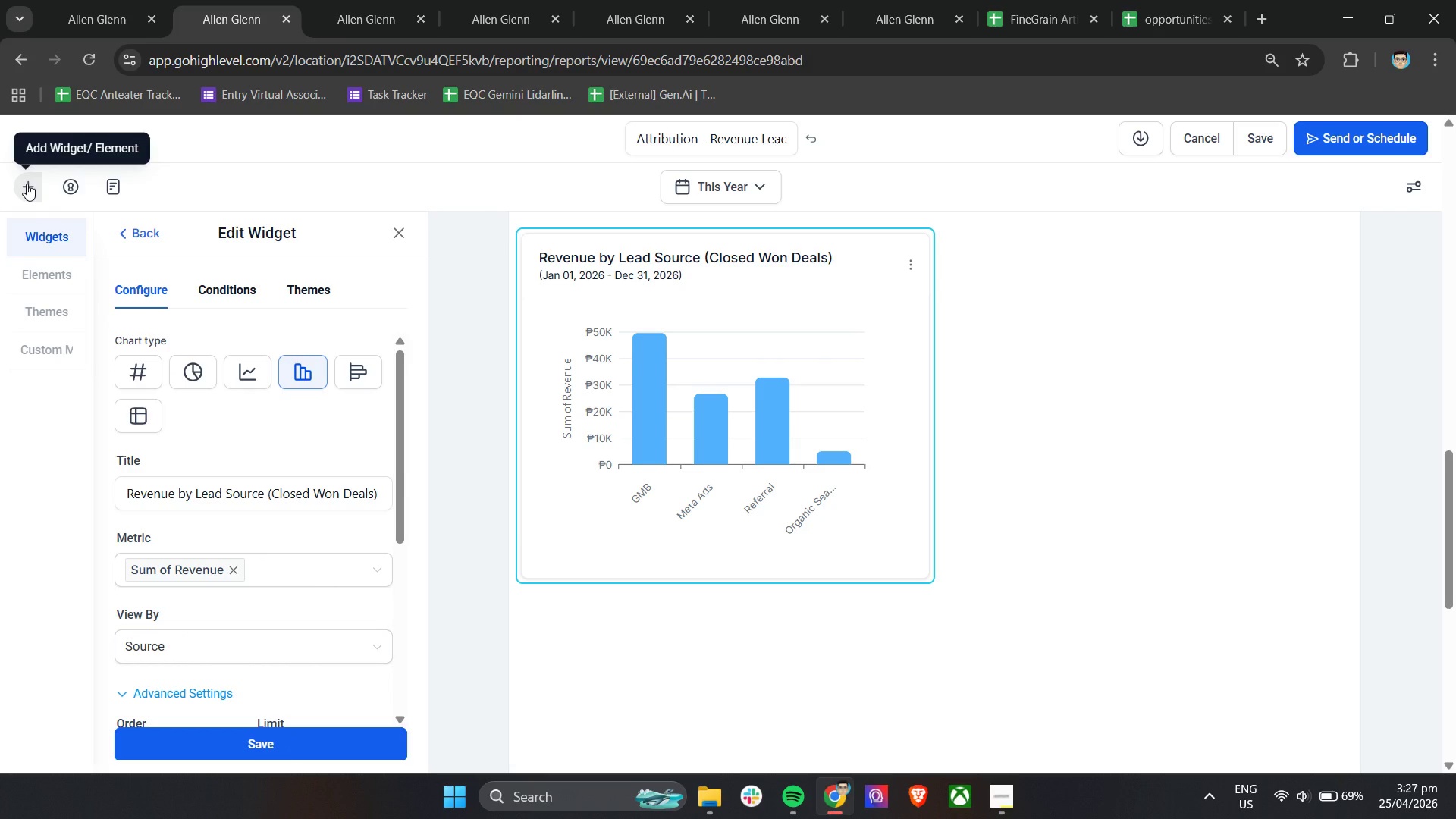 
left_click([27, 184])
 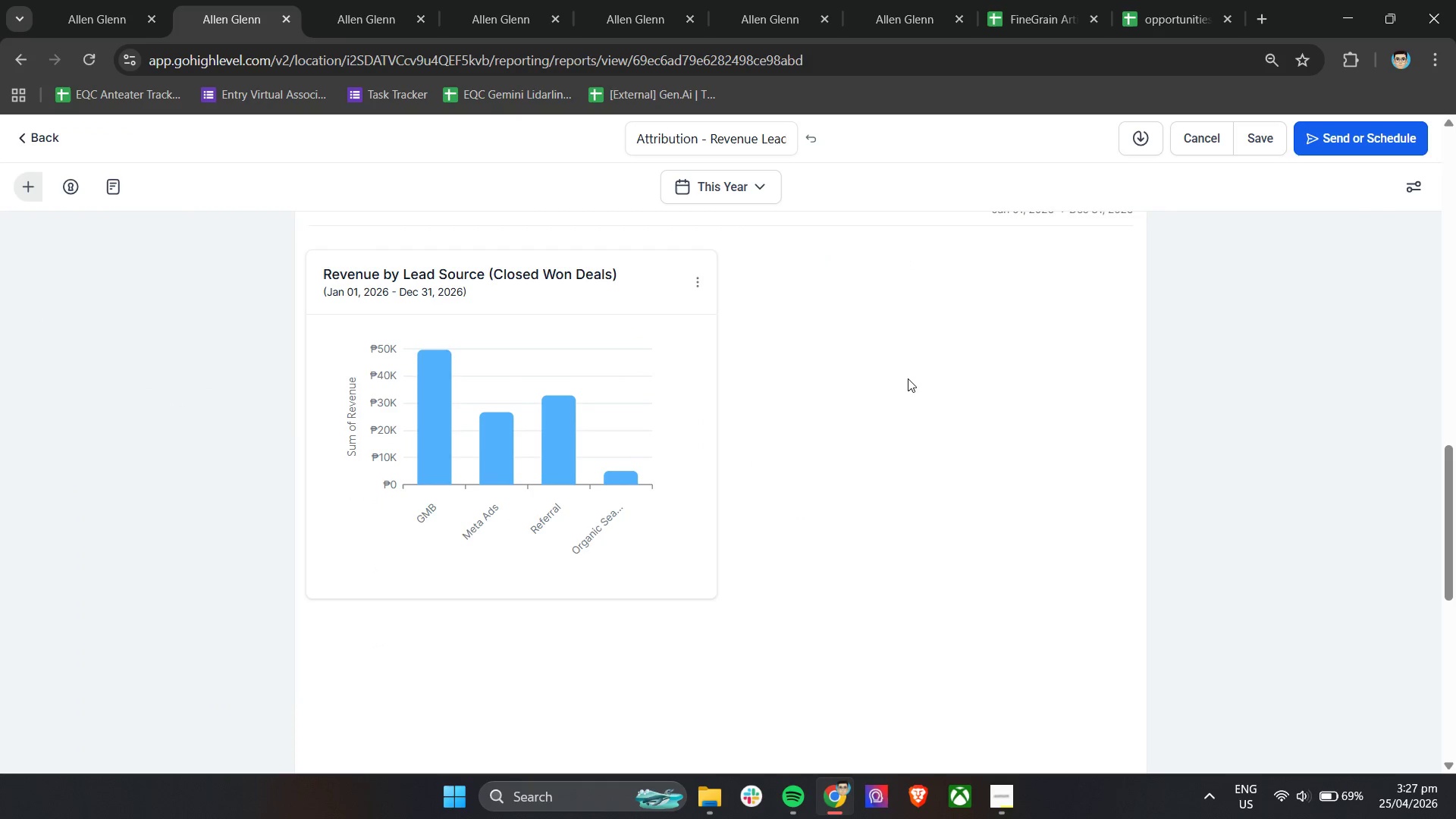 
left_click([890, 375])
 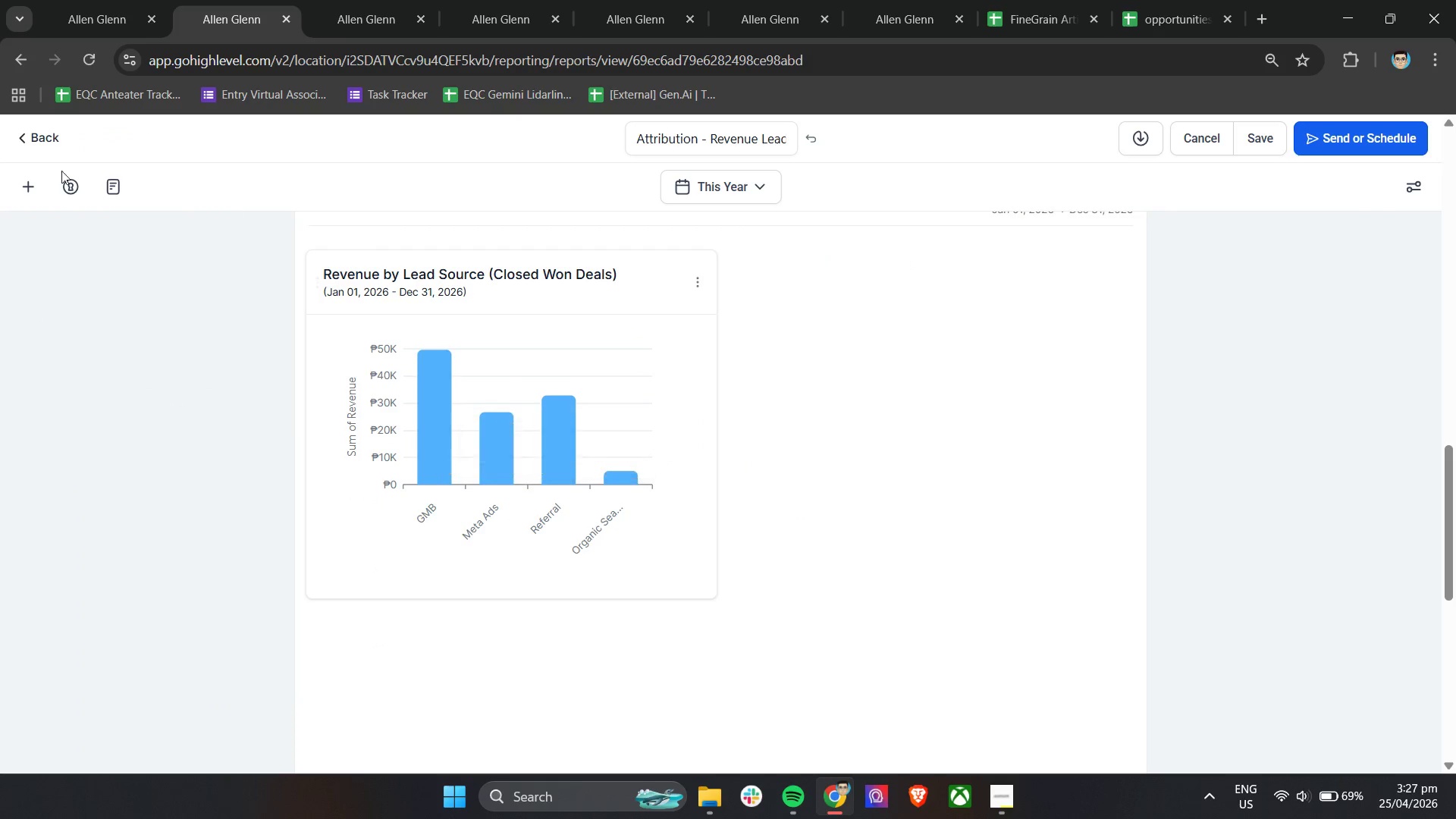 
left_click([26, 187])
 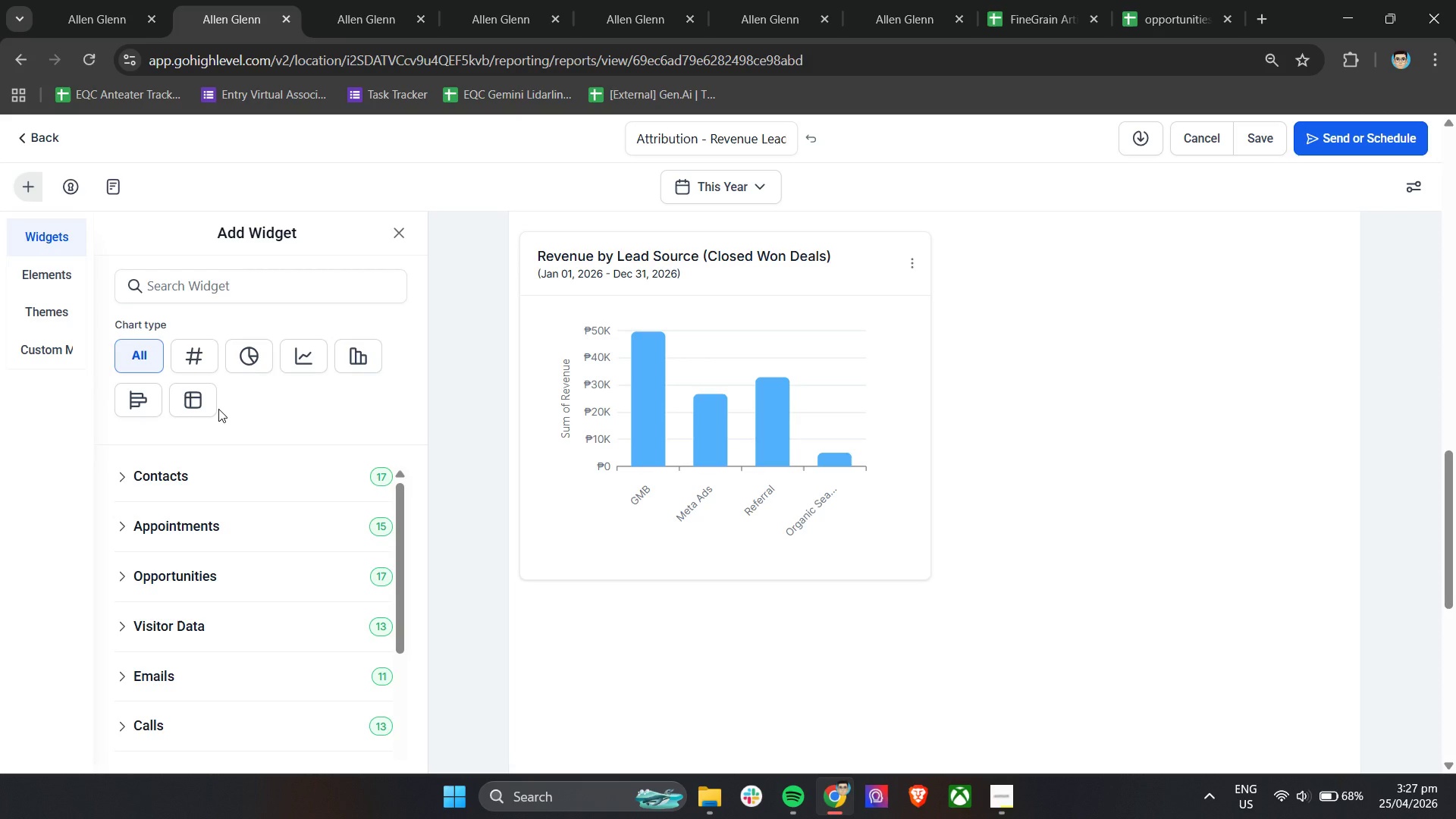 
wait(15.47)
 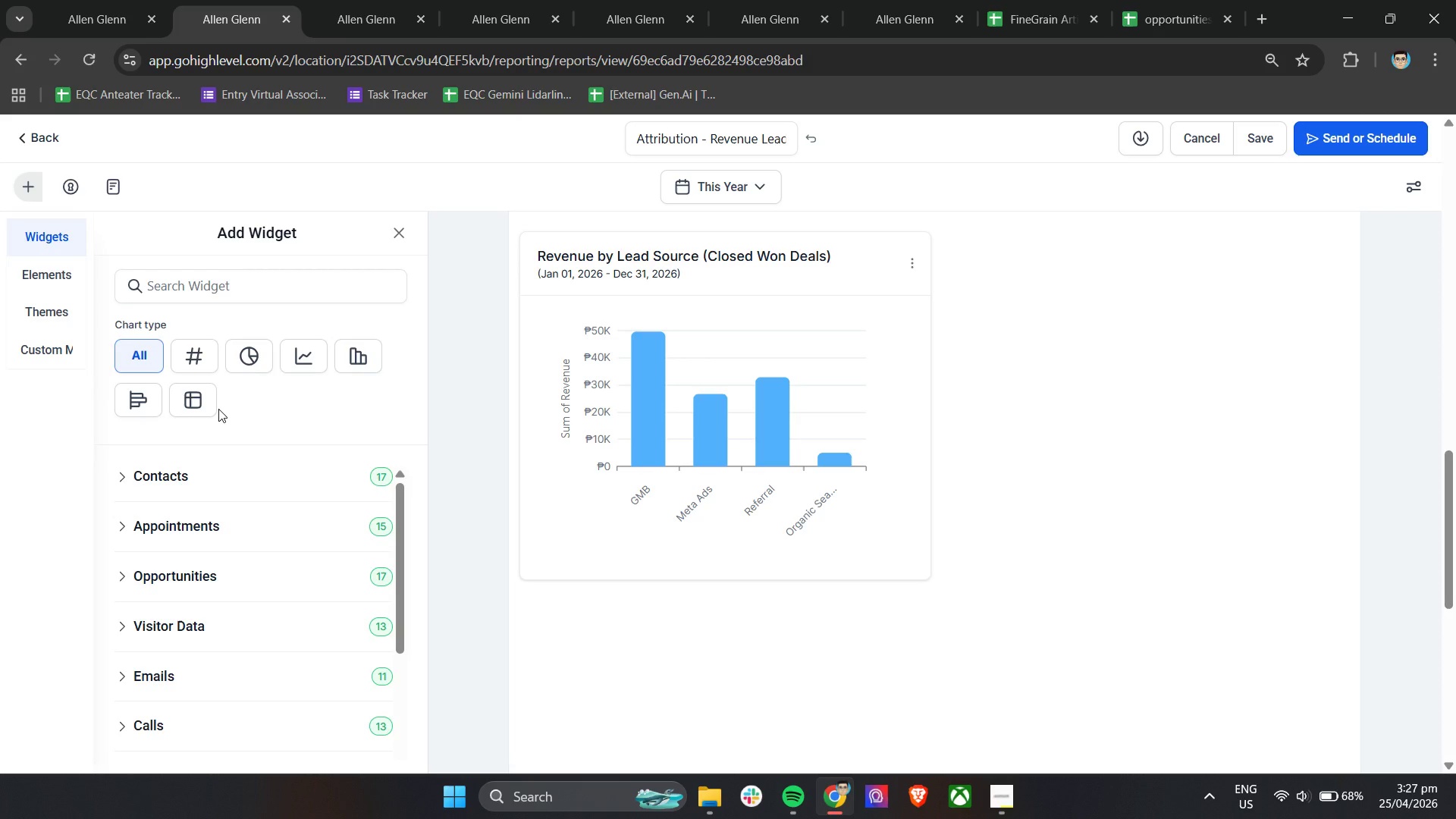 
left_click([124, 575])
 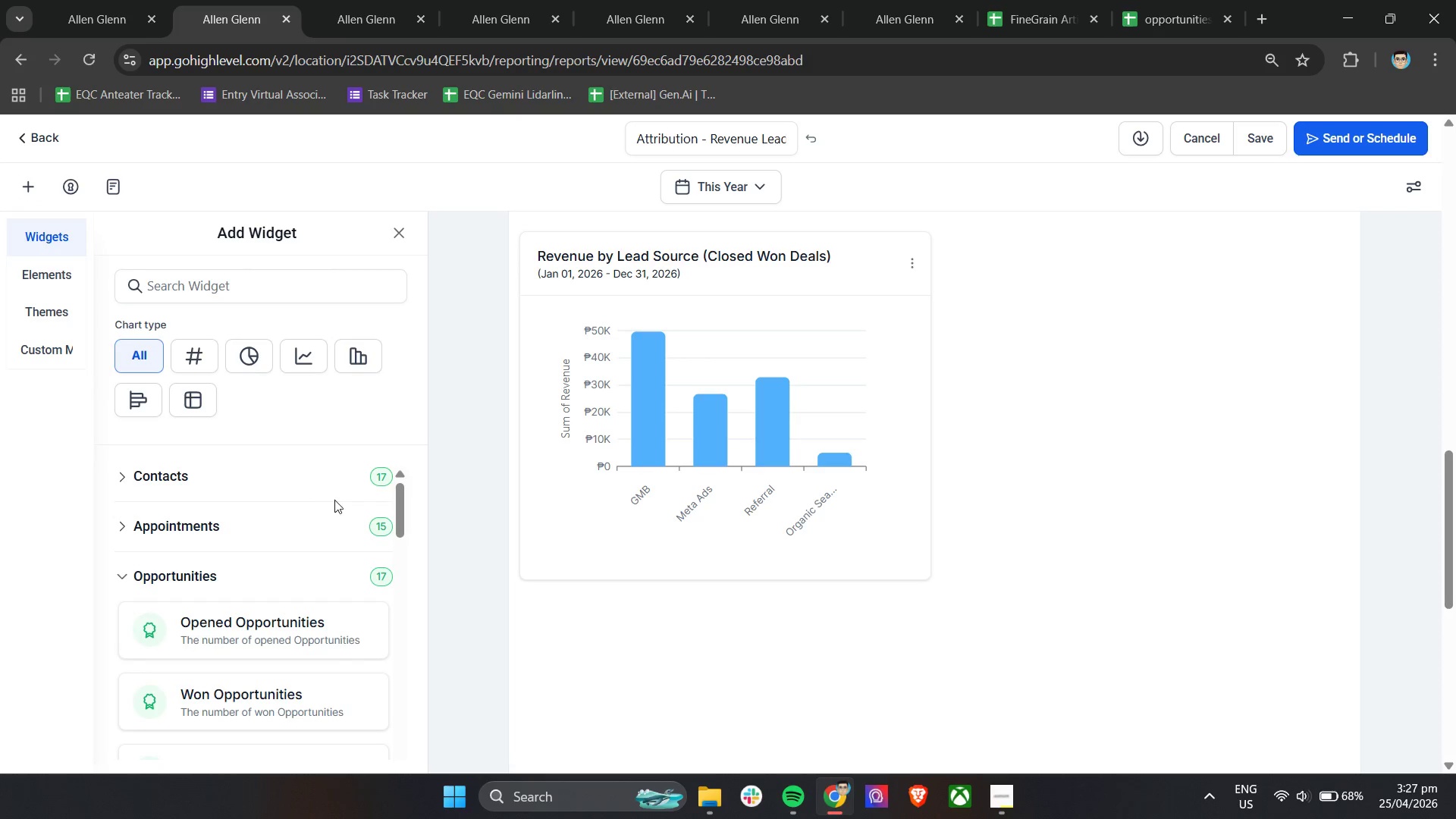 
scroll: coordinate [312, 586], scroll_direction: down, amount: 9.0
 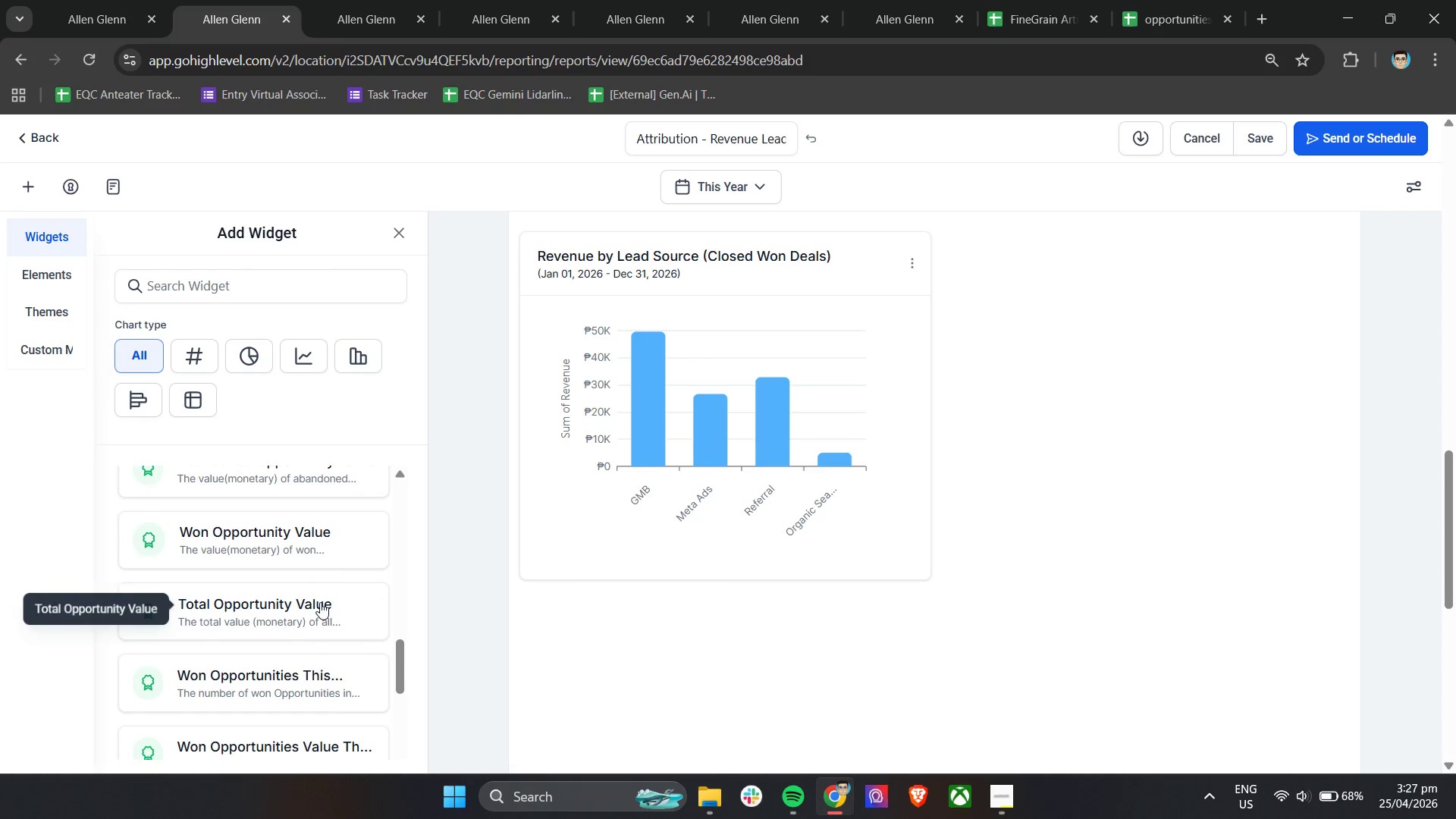 
scroll: coordinate [320, 602], scroll_direction: down, amount: 2.0
 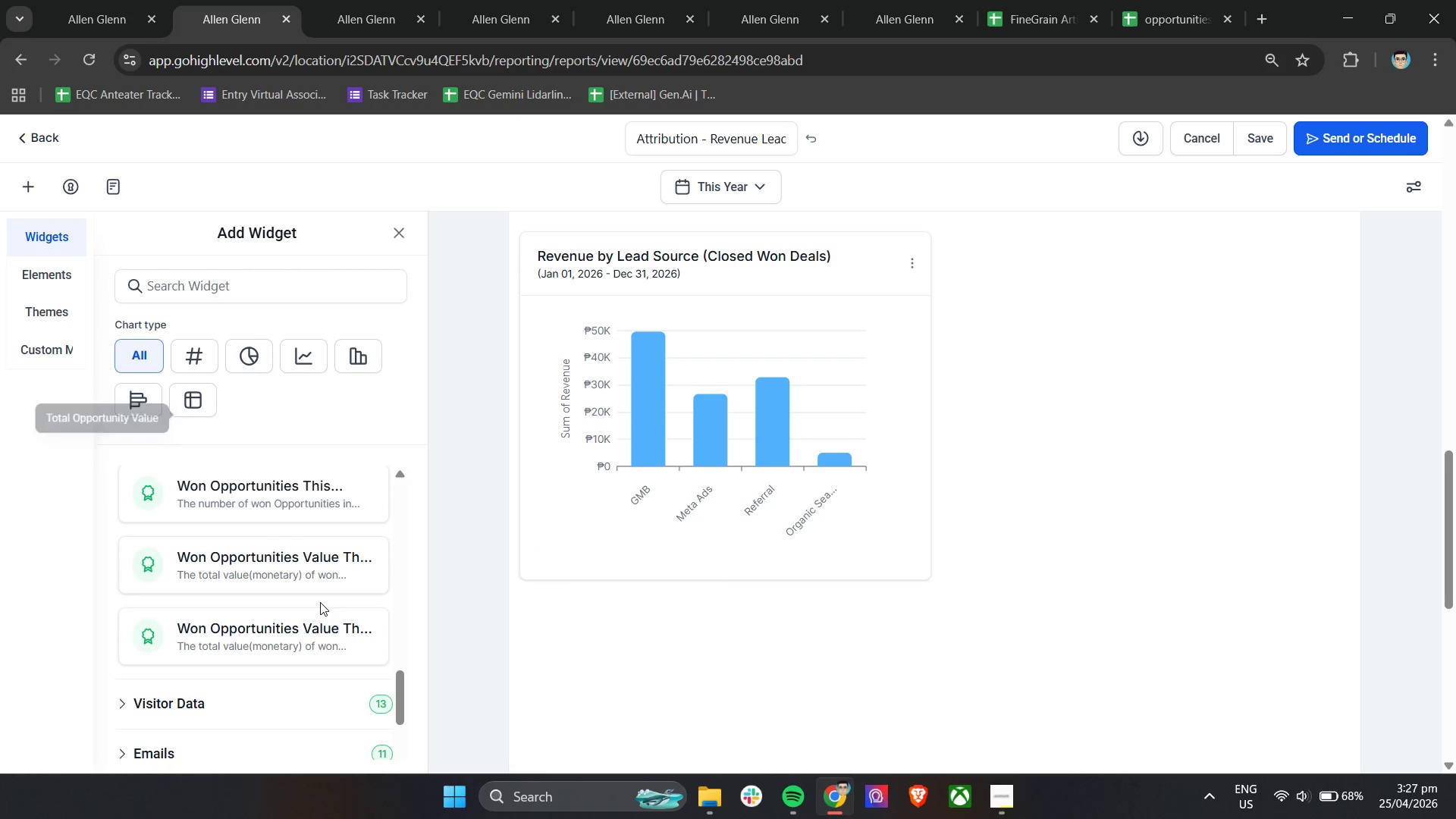 
scroll: coordinate [320, 602], scroll_direction: up, amount: 3.0
 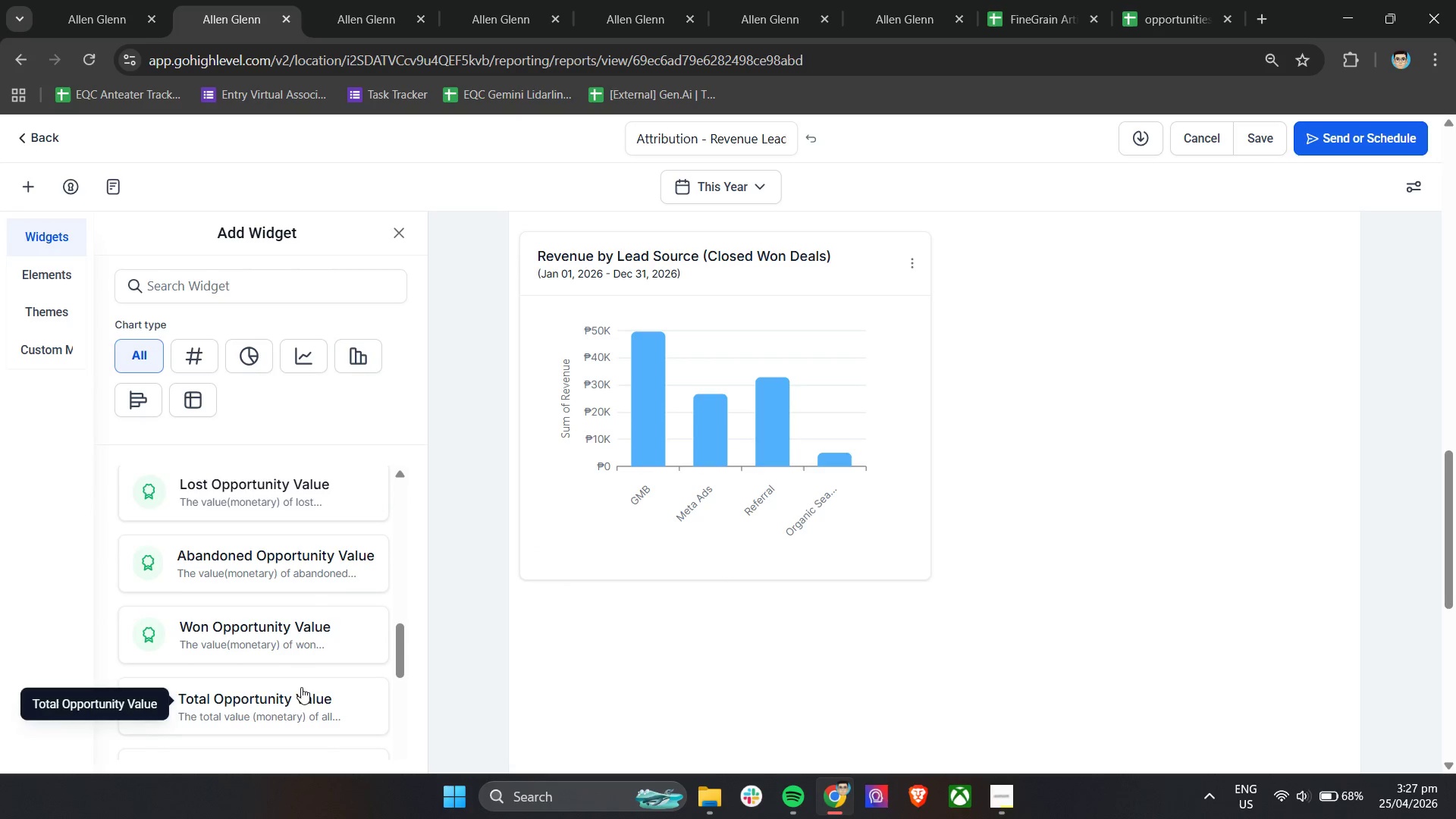 
scroll: coordinate [378, 654], scroll_direction: down, amount: 4.0
 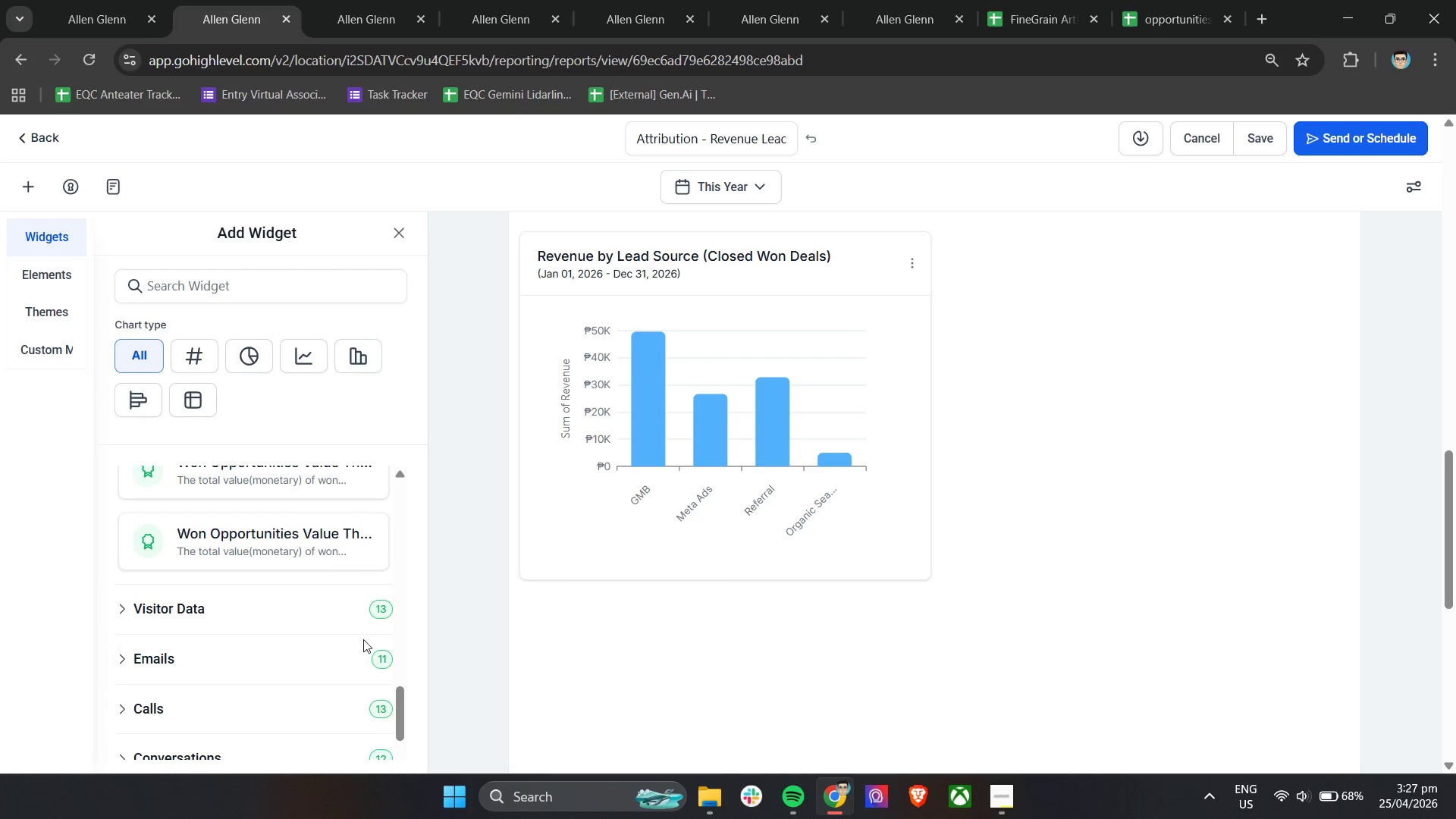 
scroll: coordinate [345, 648], scroll_direction: up, amount: 2.0
 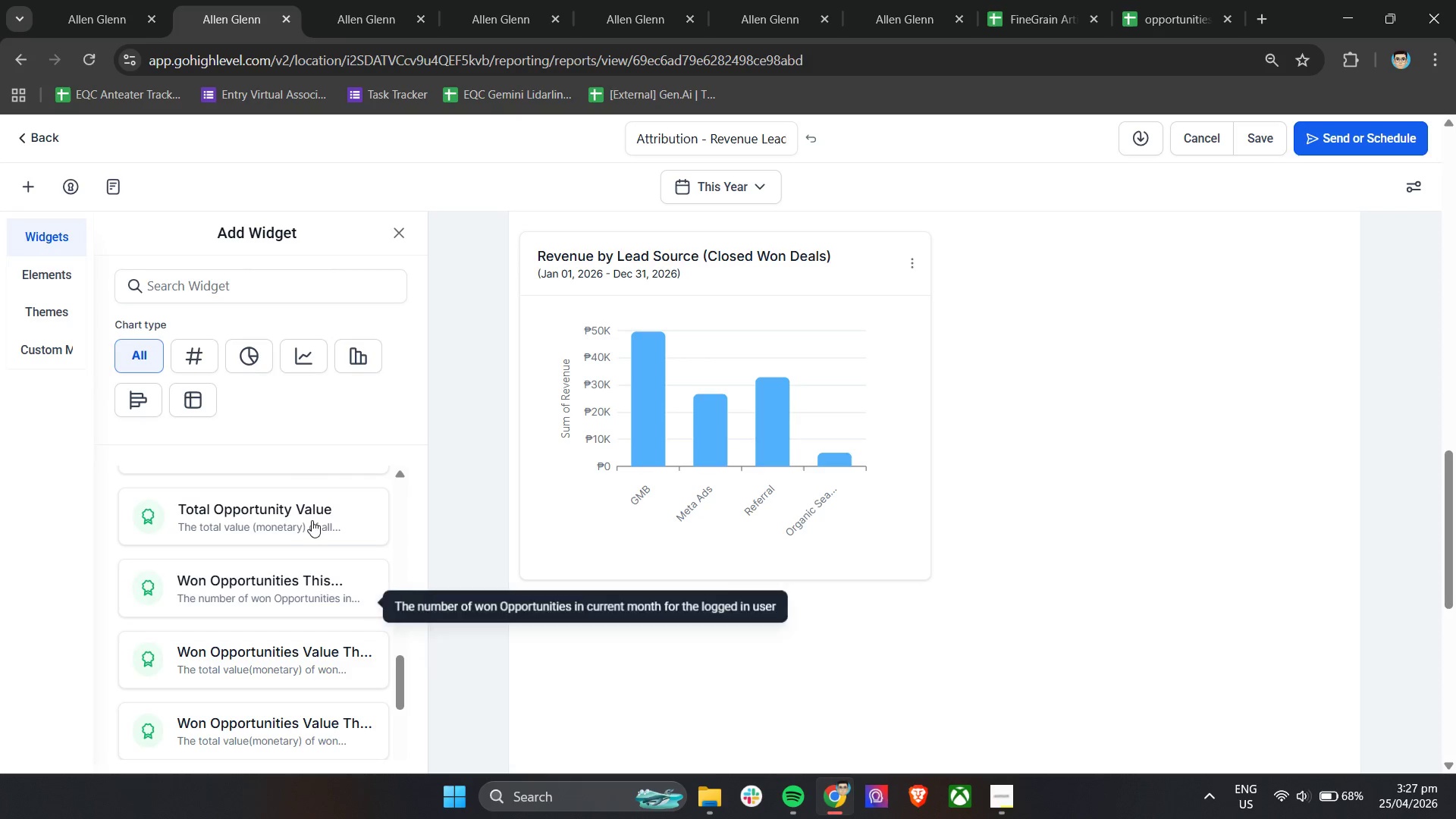 
left_click([312, 516])
 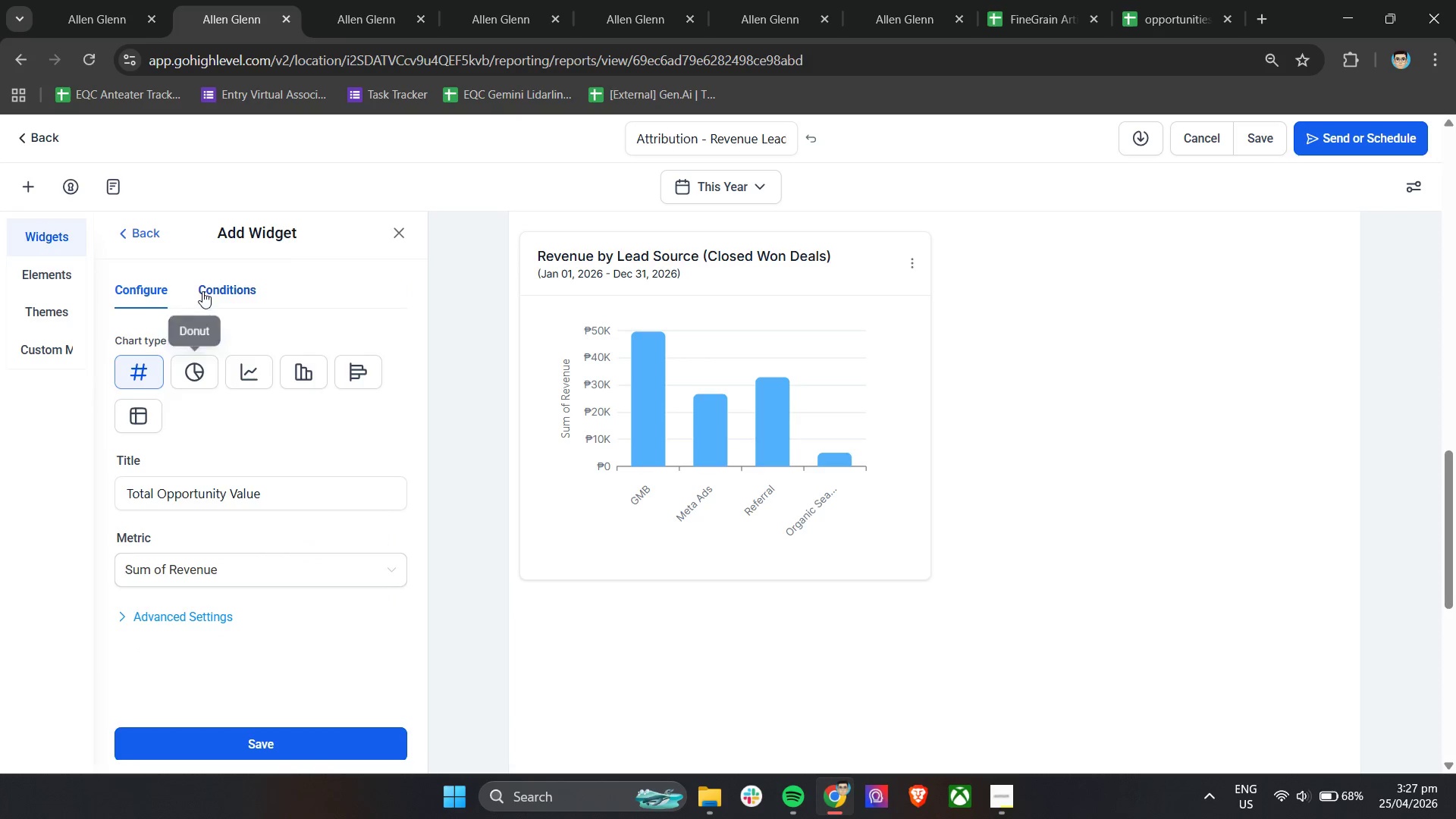 
left_click([179, 372])
 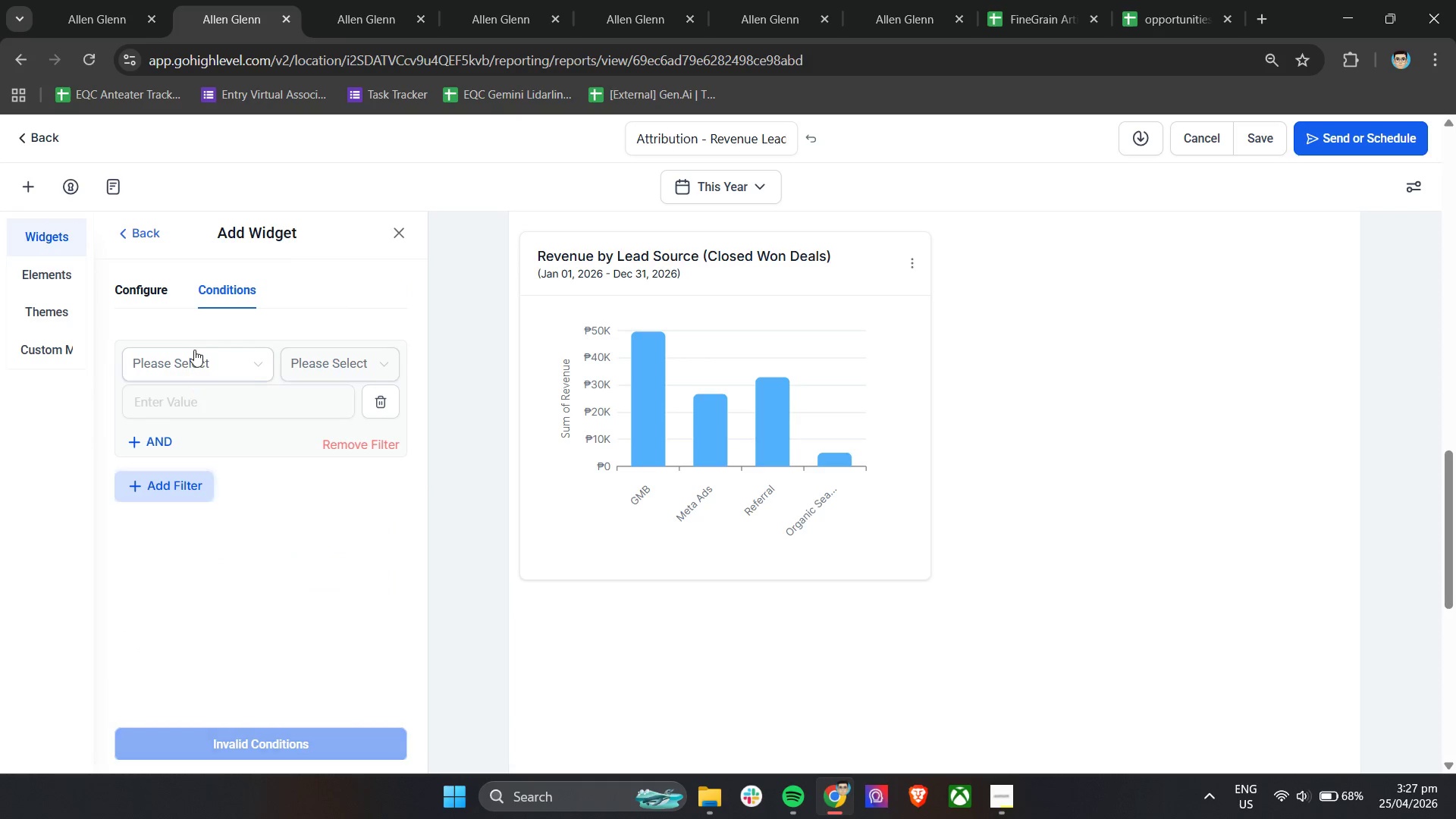 
left_click([194, 350])
 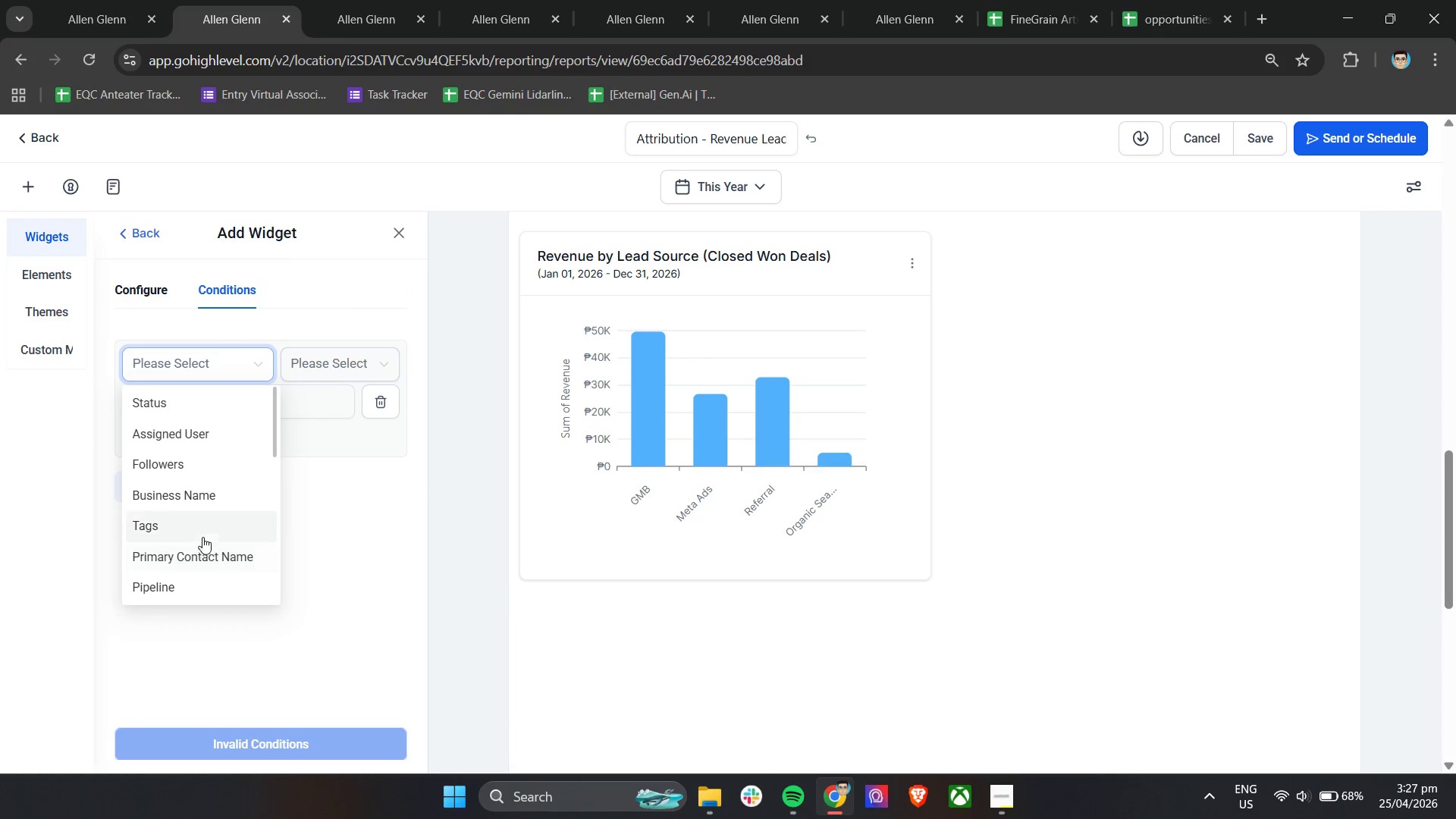 
left_click([191, 585])
 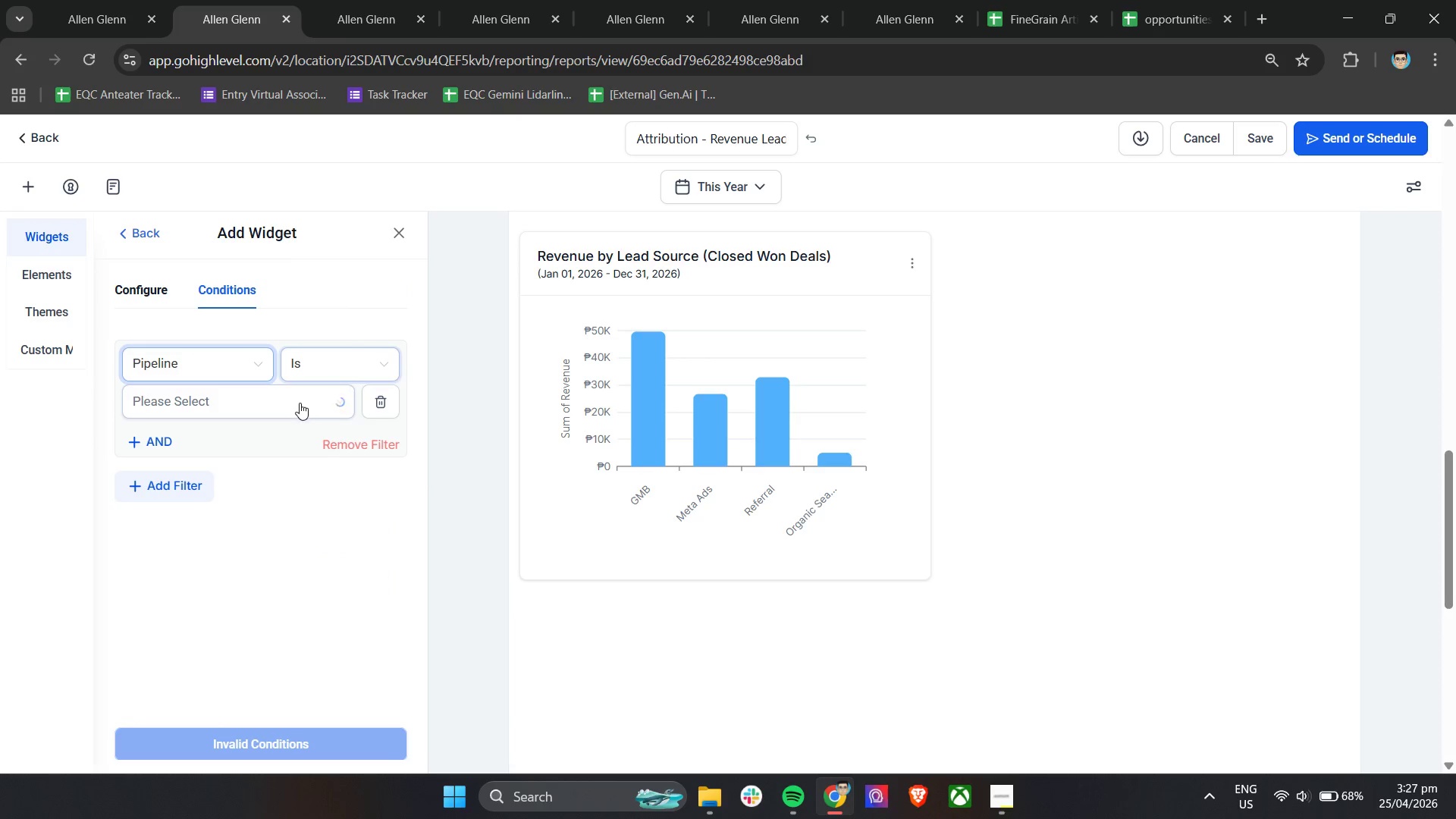 
left_click([300, 403])
 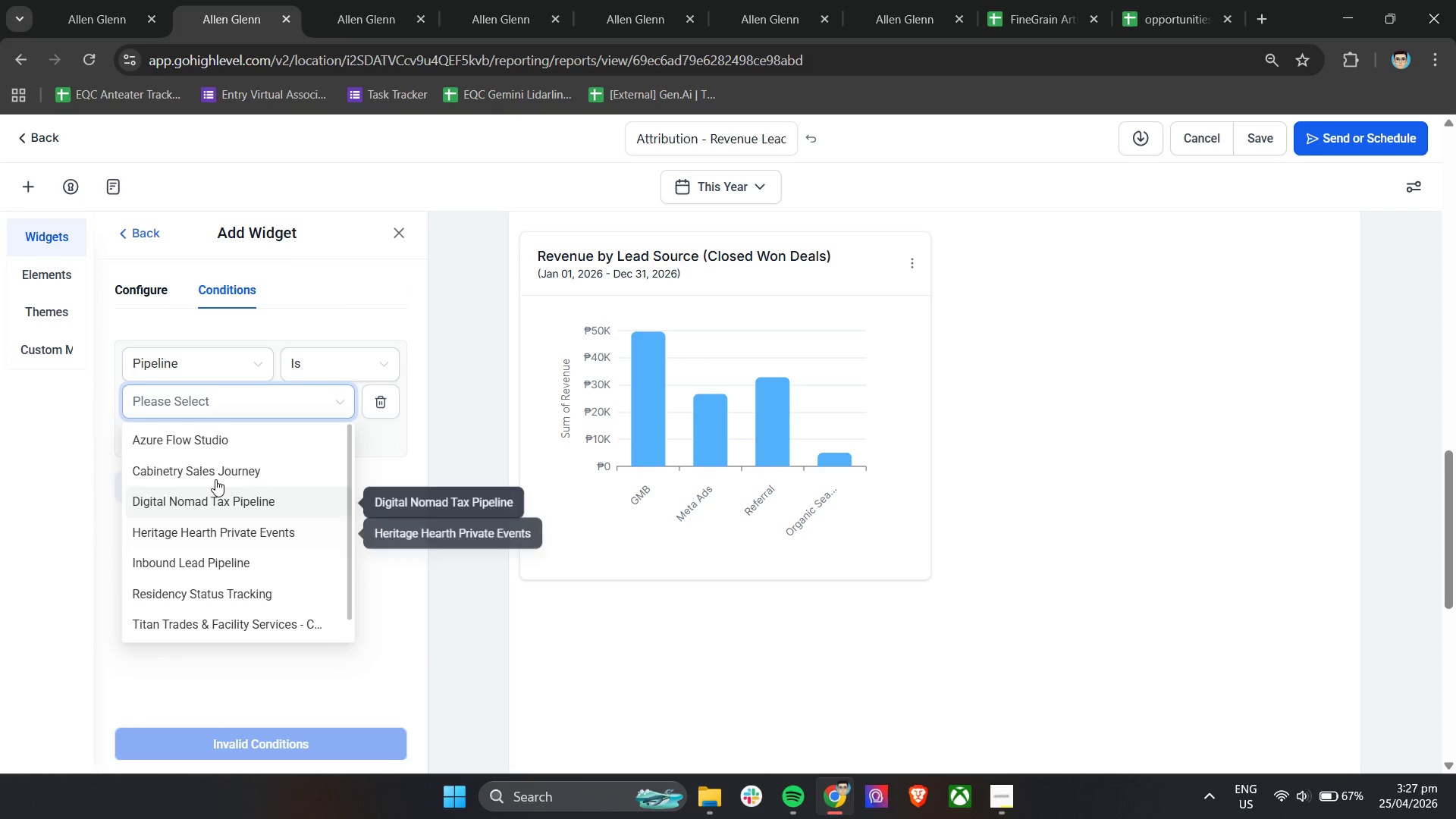 
left_click([218, 472])
 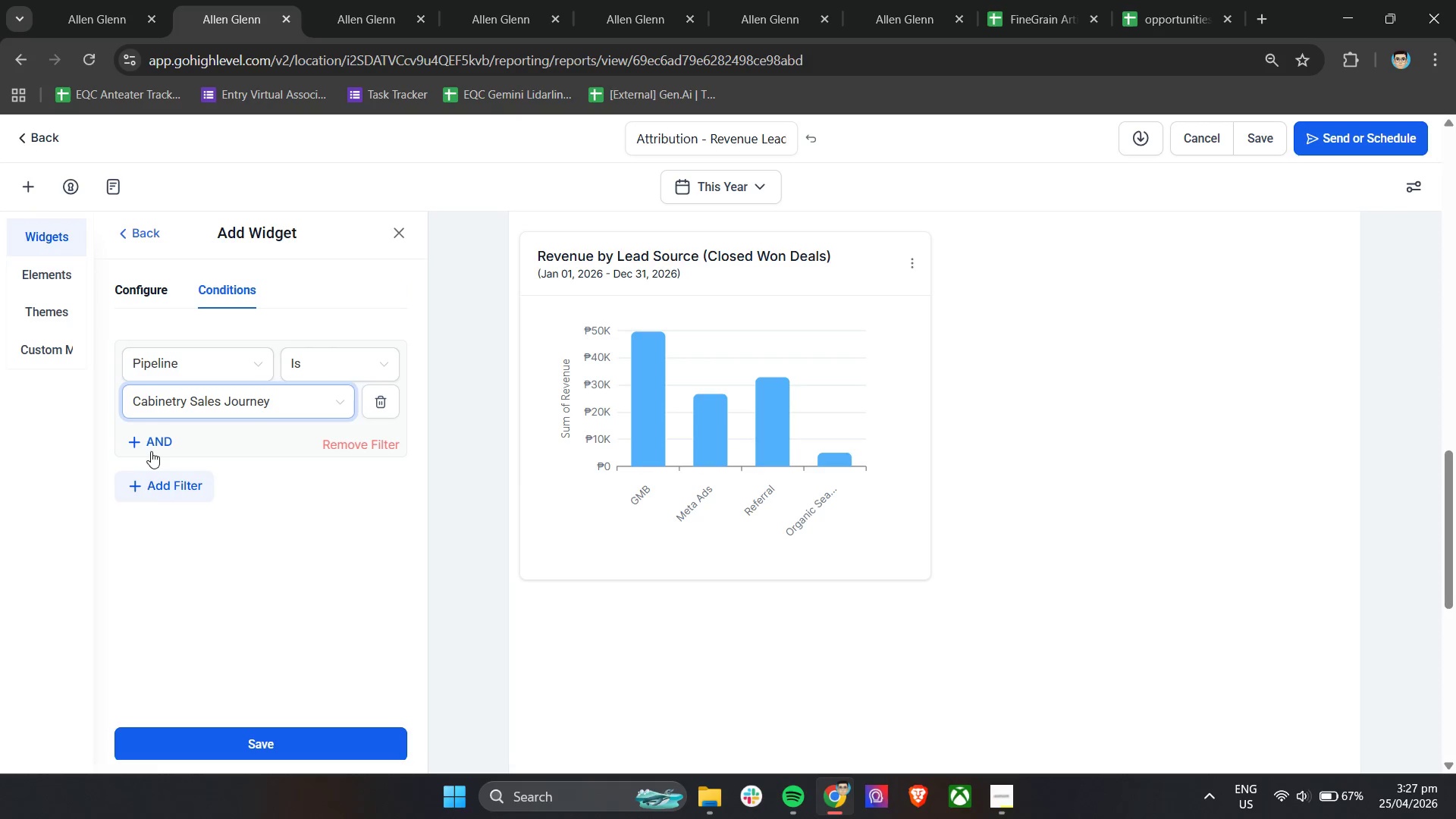 
left_click([152, 443])
 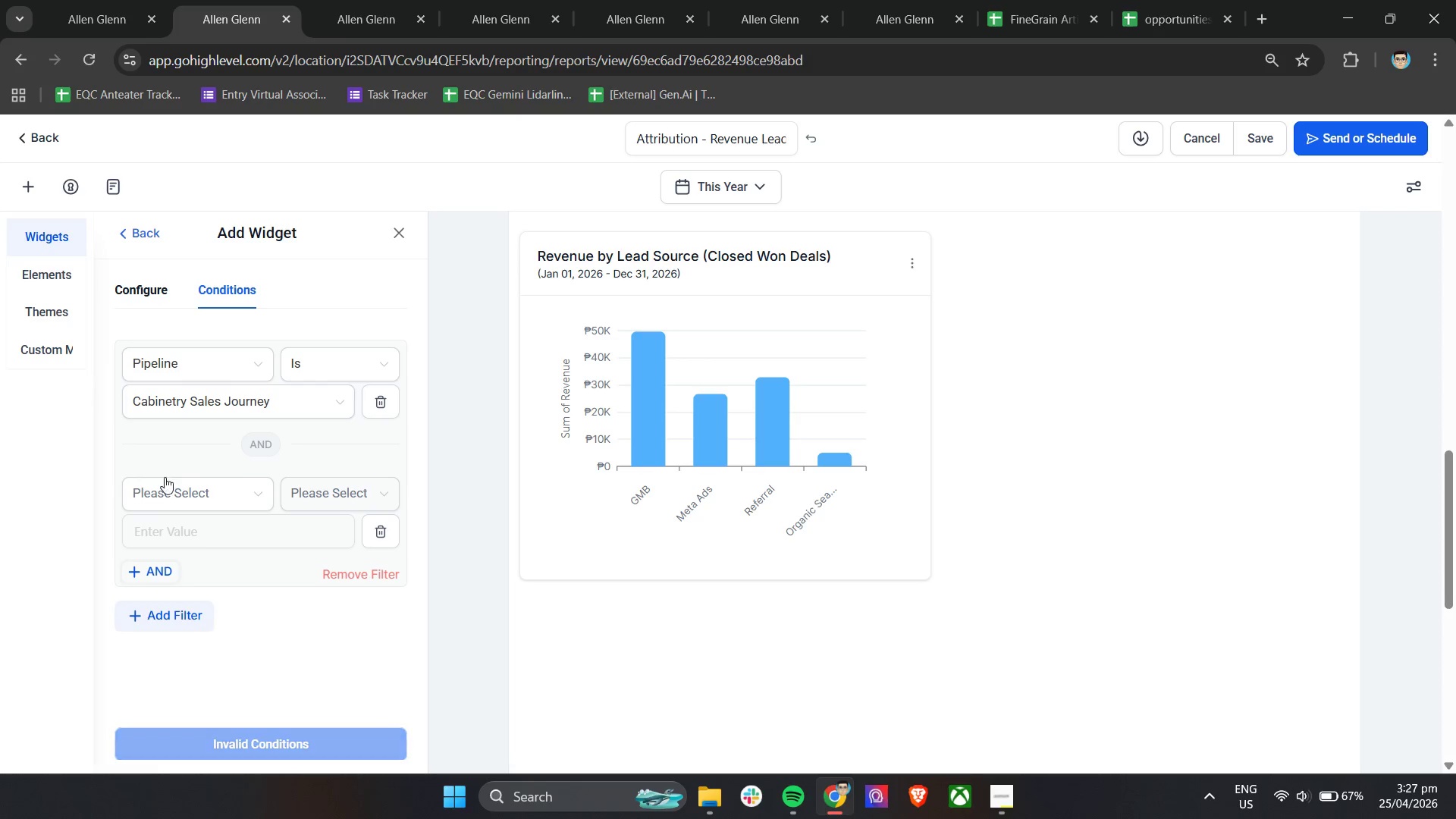 
left_click([165, 477])
 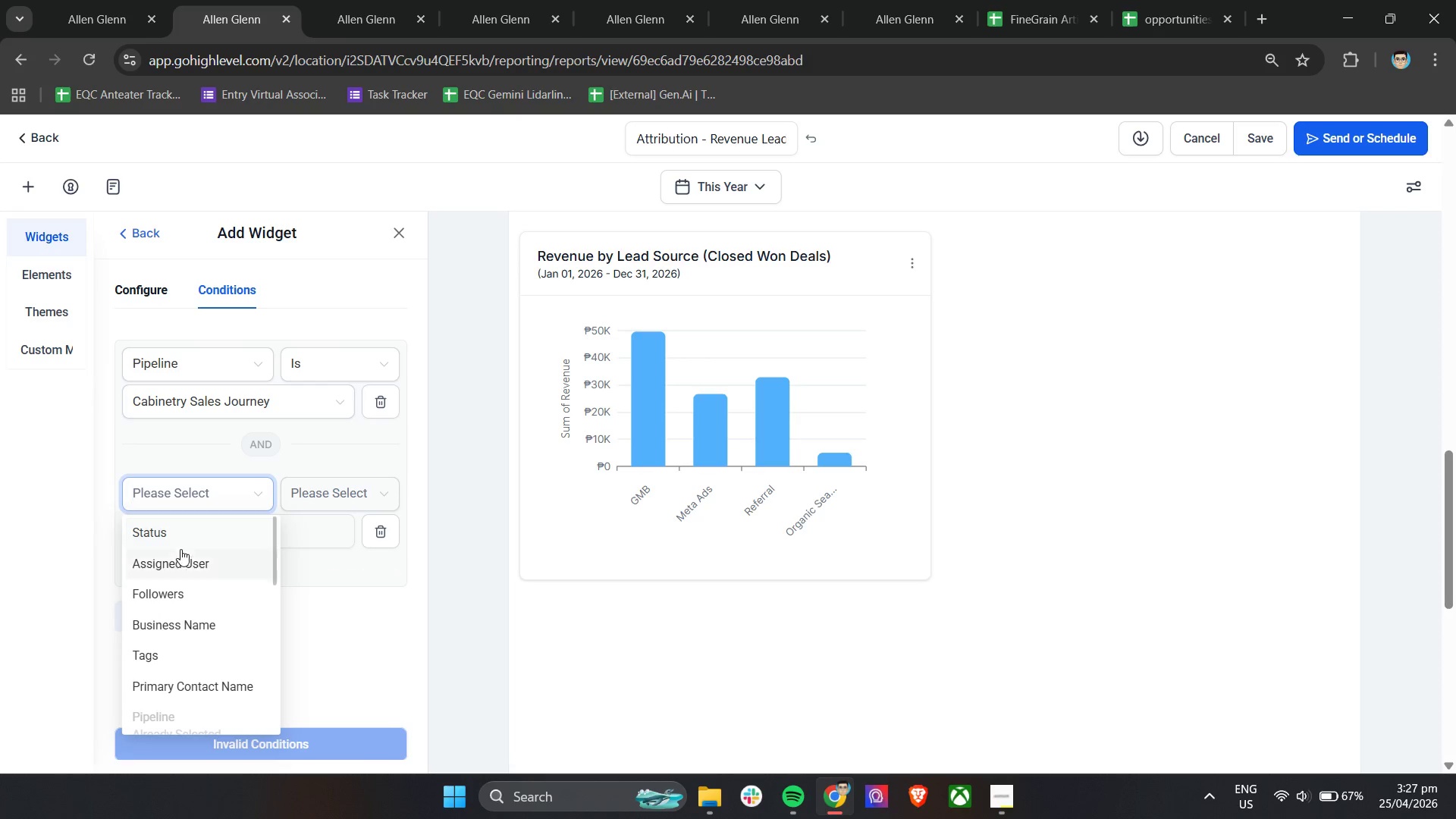 
left_click([177, 531])
 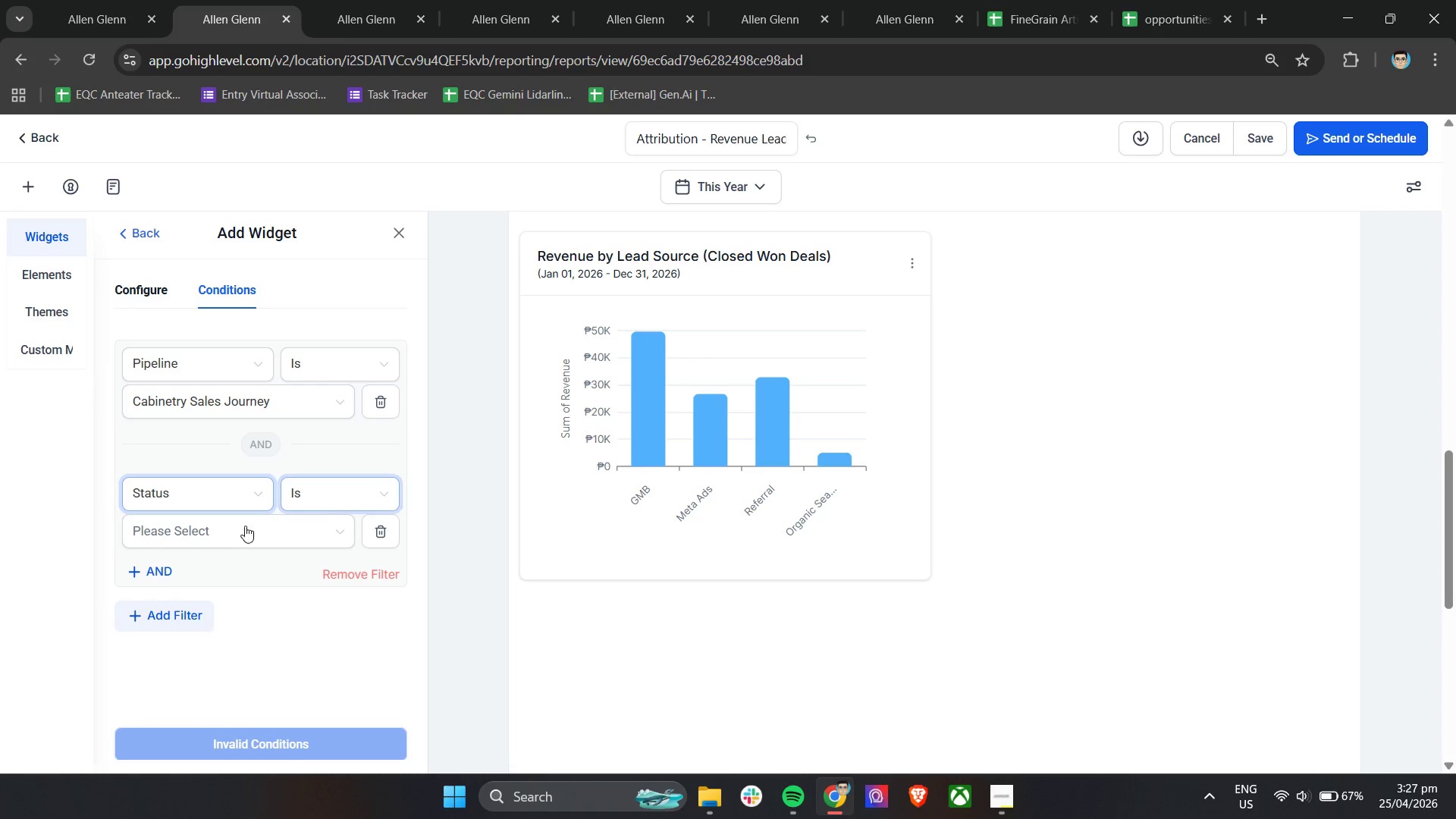 
left_click([228, 532])
 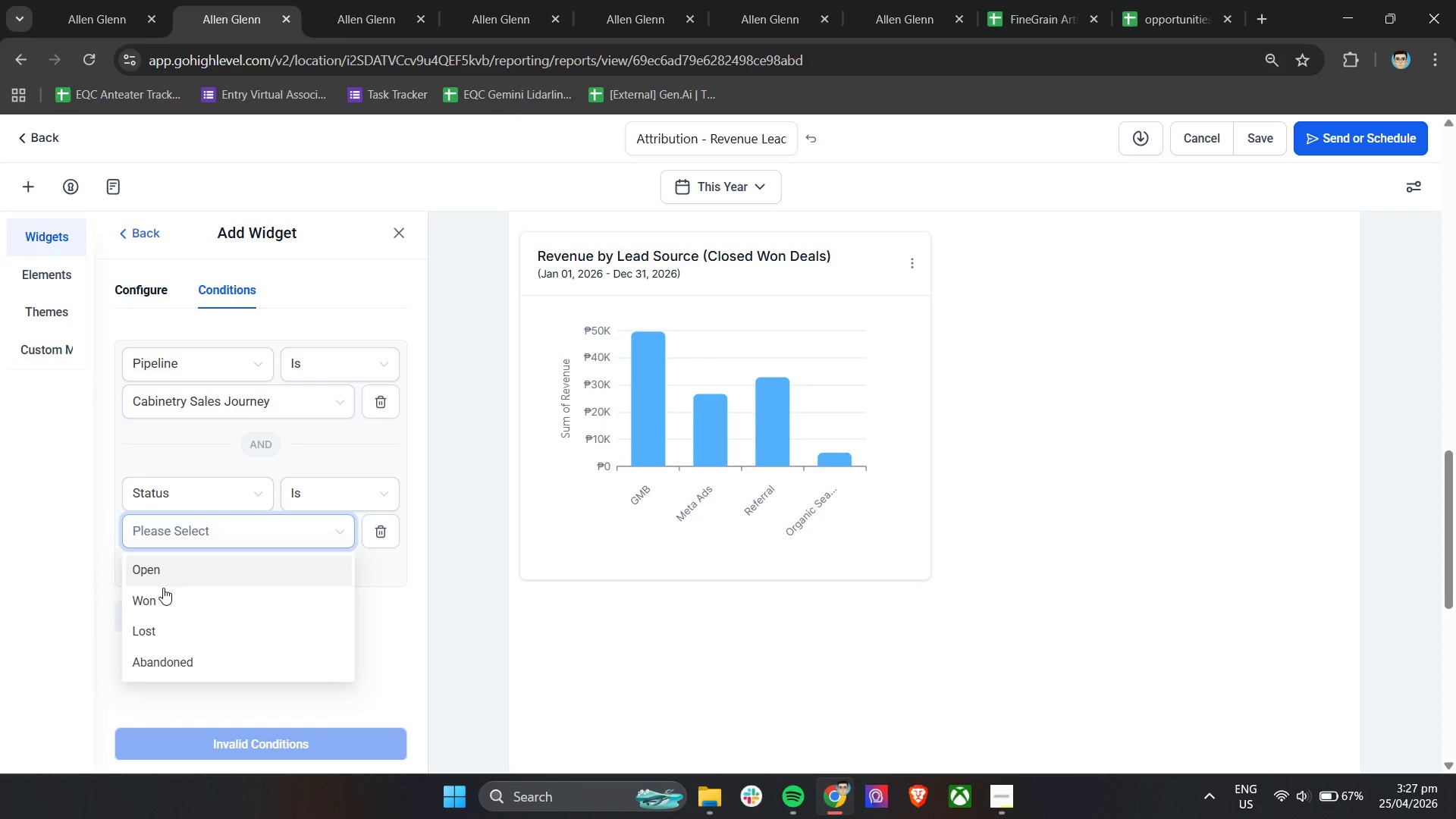 
left_click([159, 597])
 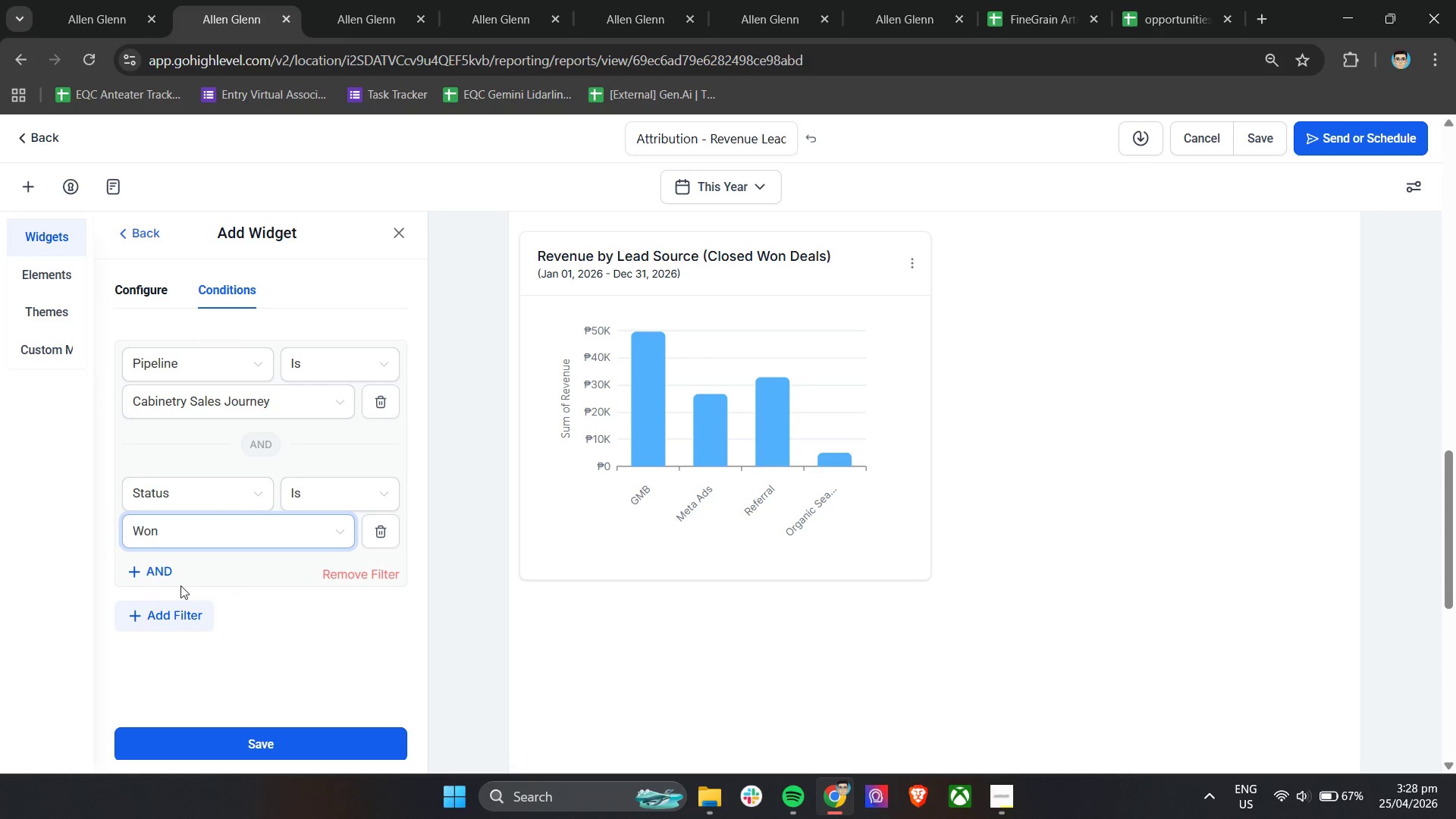 
left_click([159, 576])
 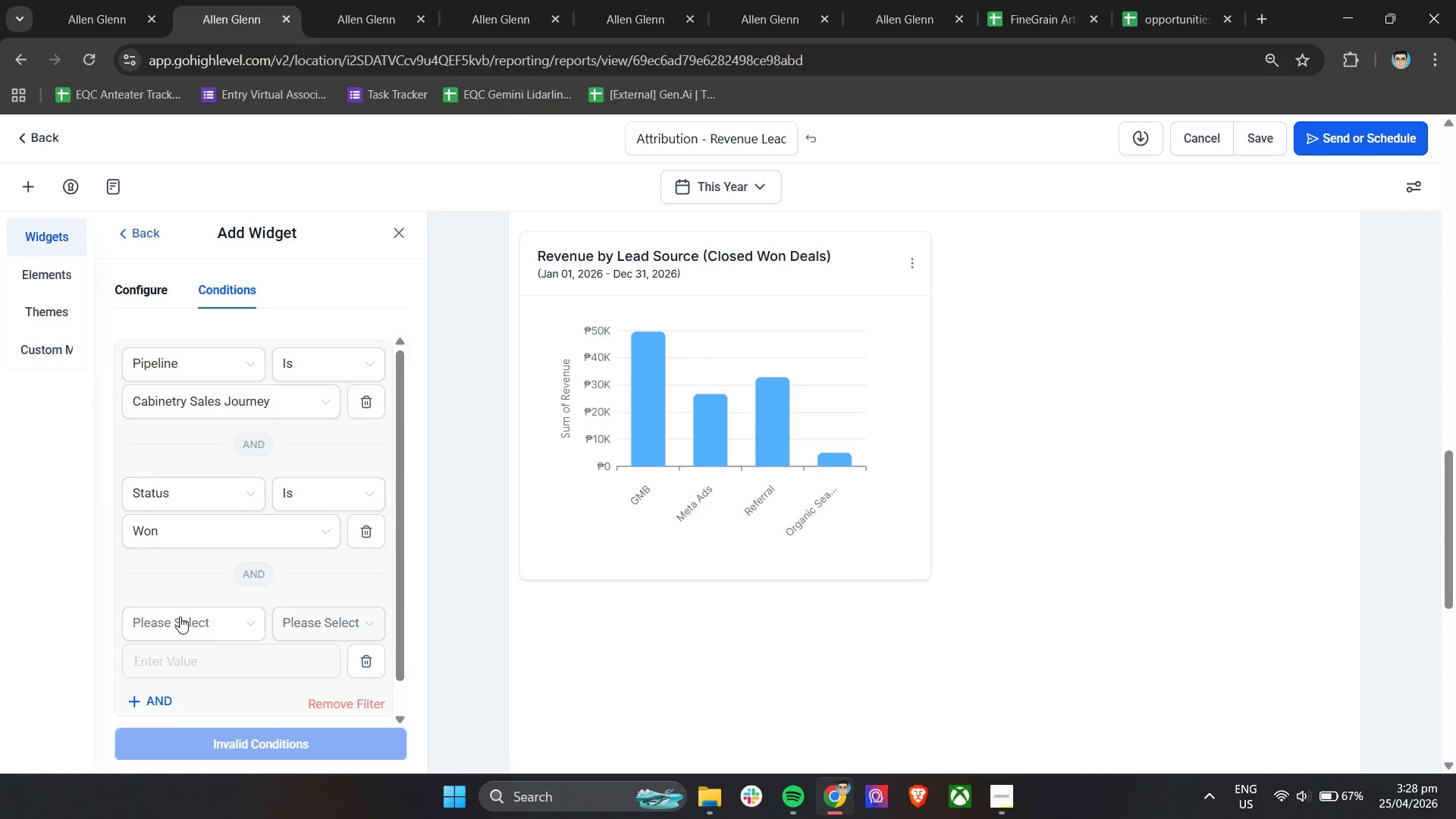 
left_click([180, 618])
 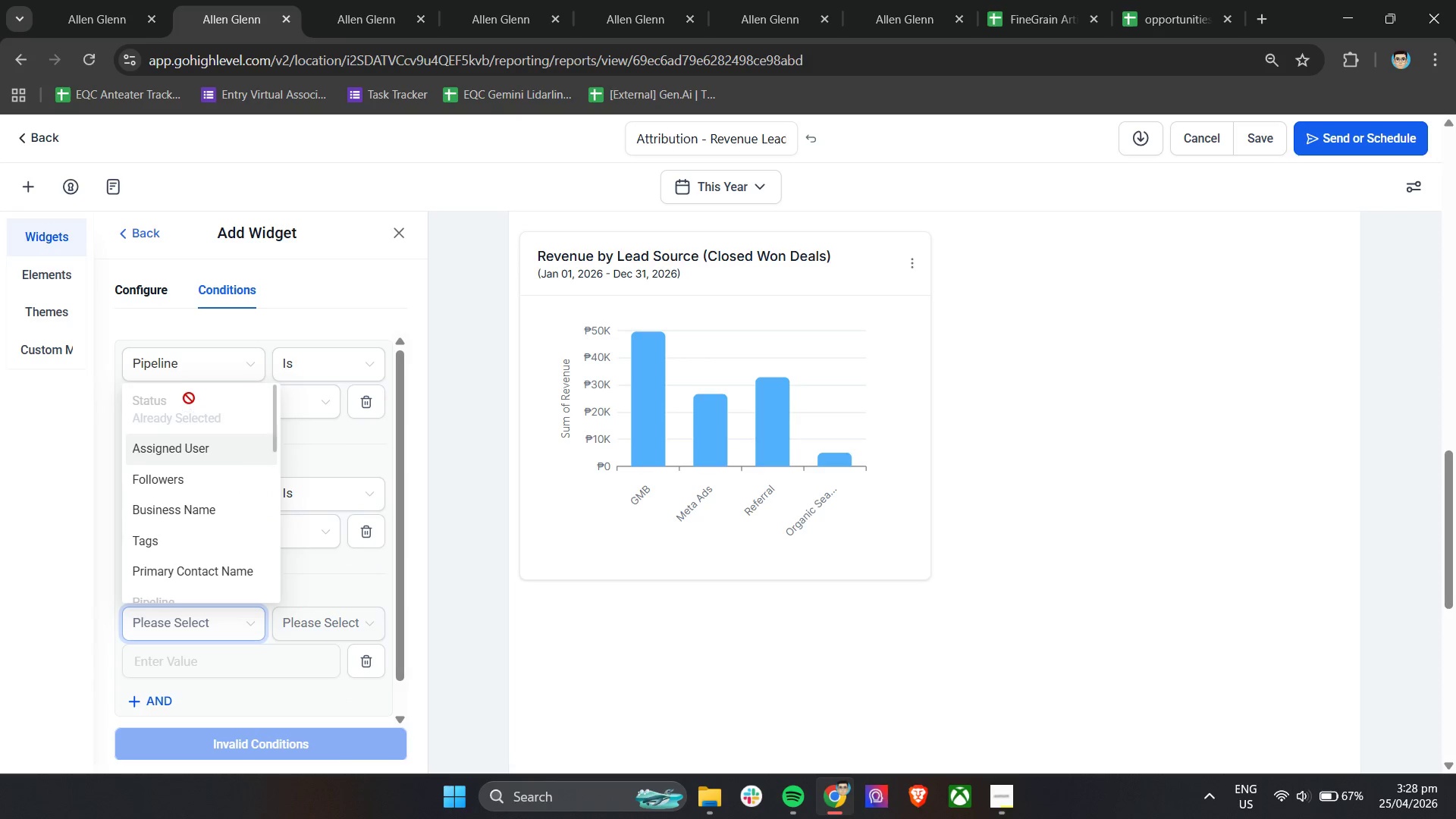 
left_click([185, 411])
 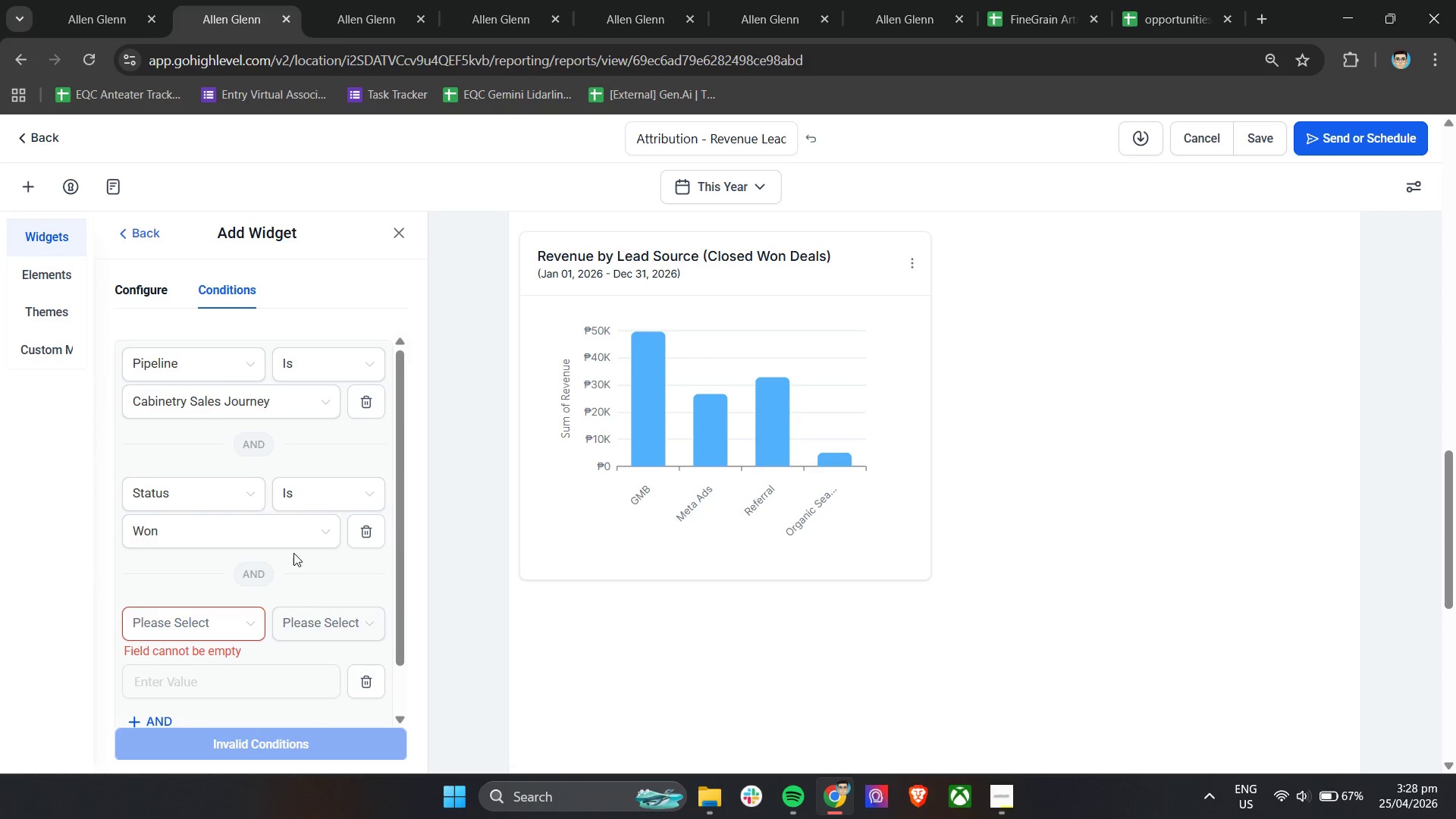 
left_click([338, 497])
 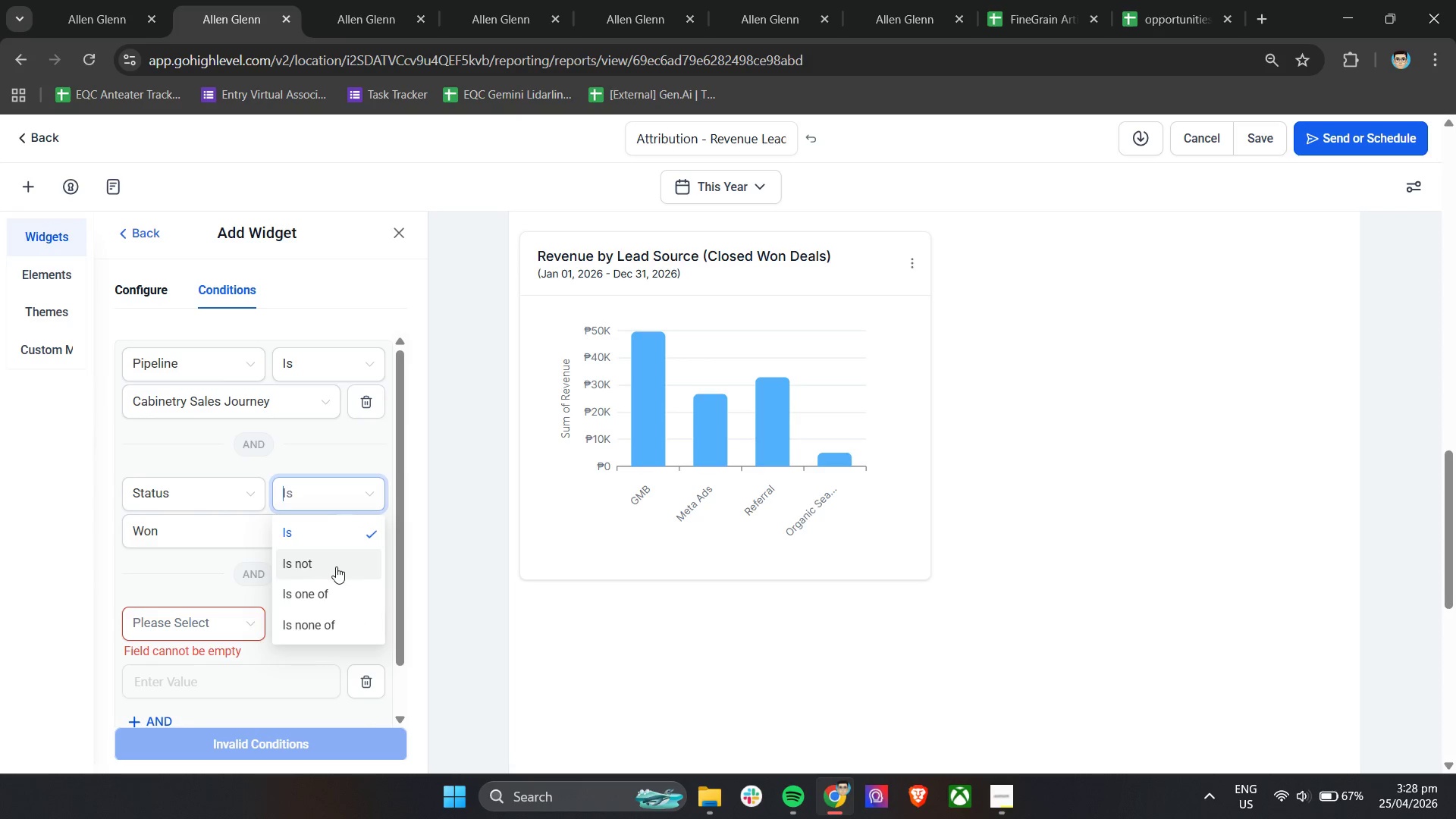 
scroll: coordinate [331, 582], scroll_direction: down, amount: 4.0
 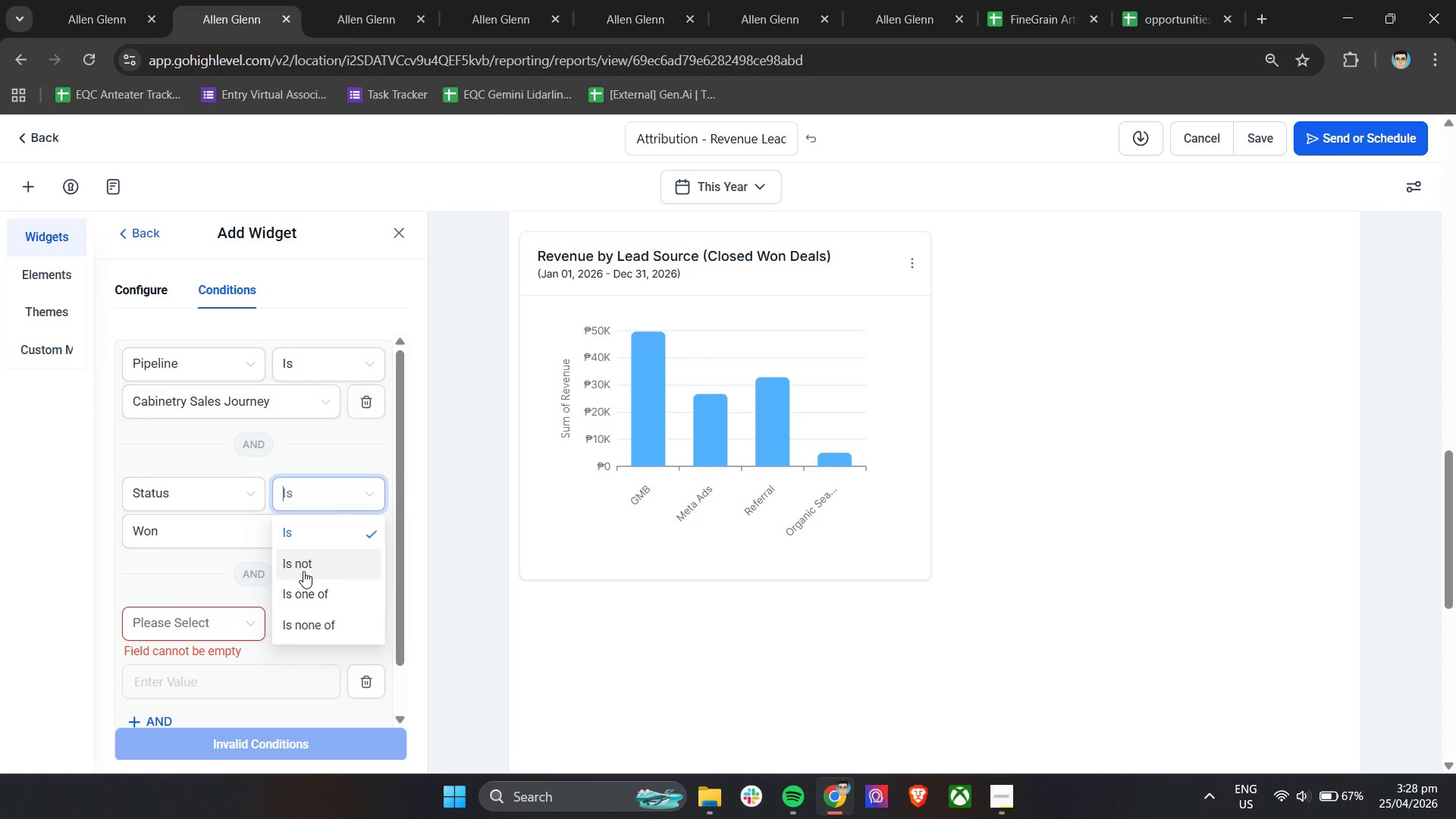 
wait(6.77)
 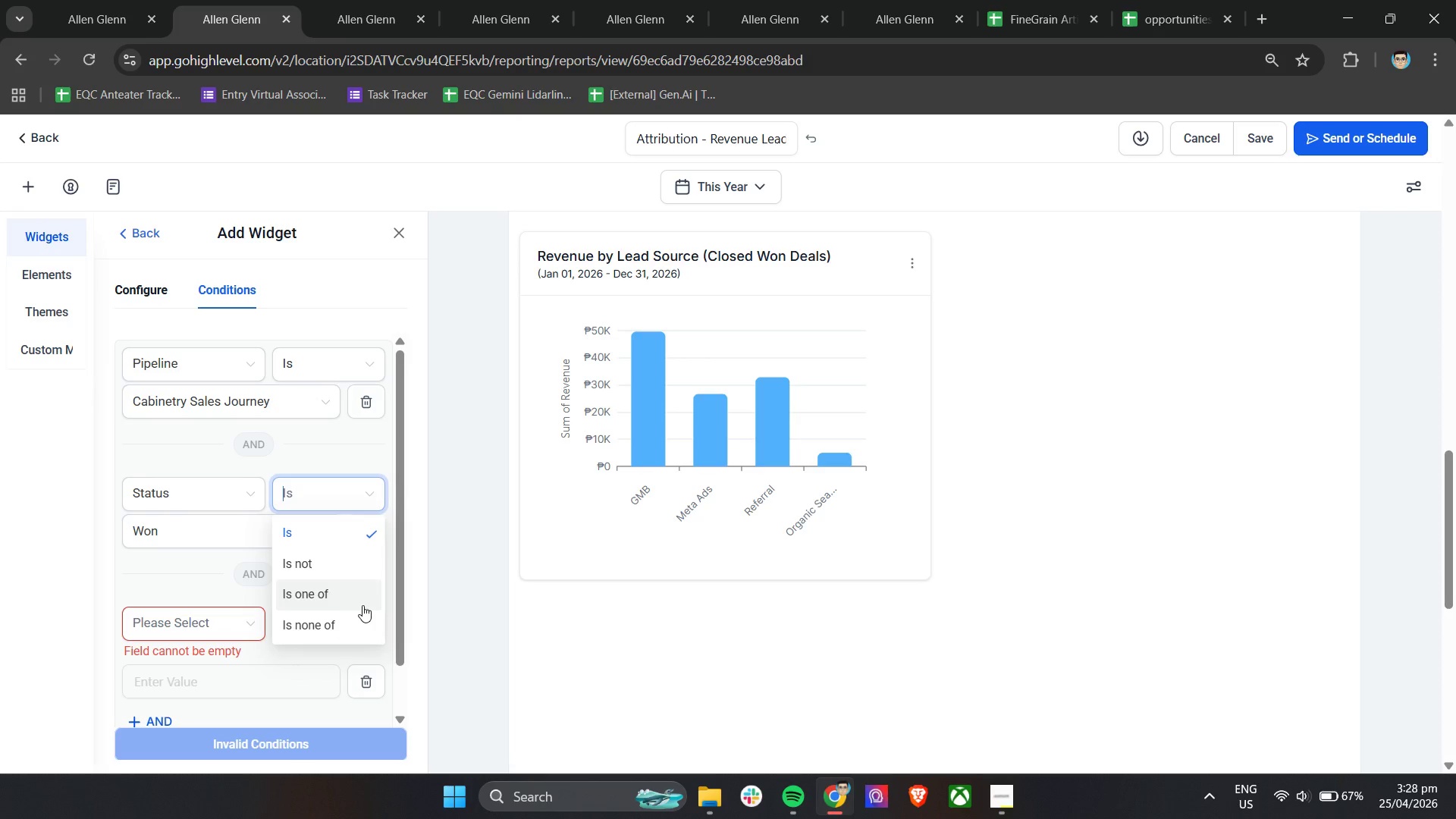 
left_click([303, 619])
 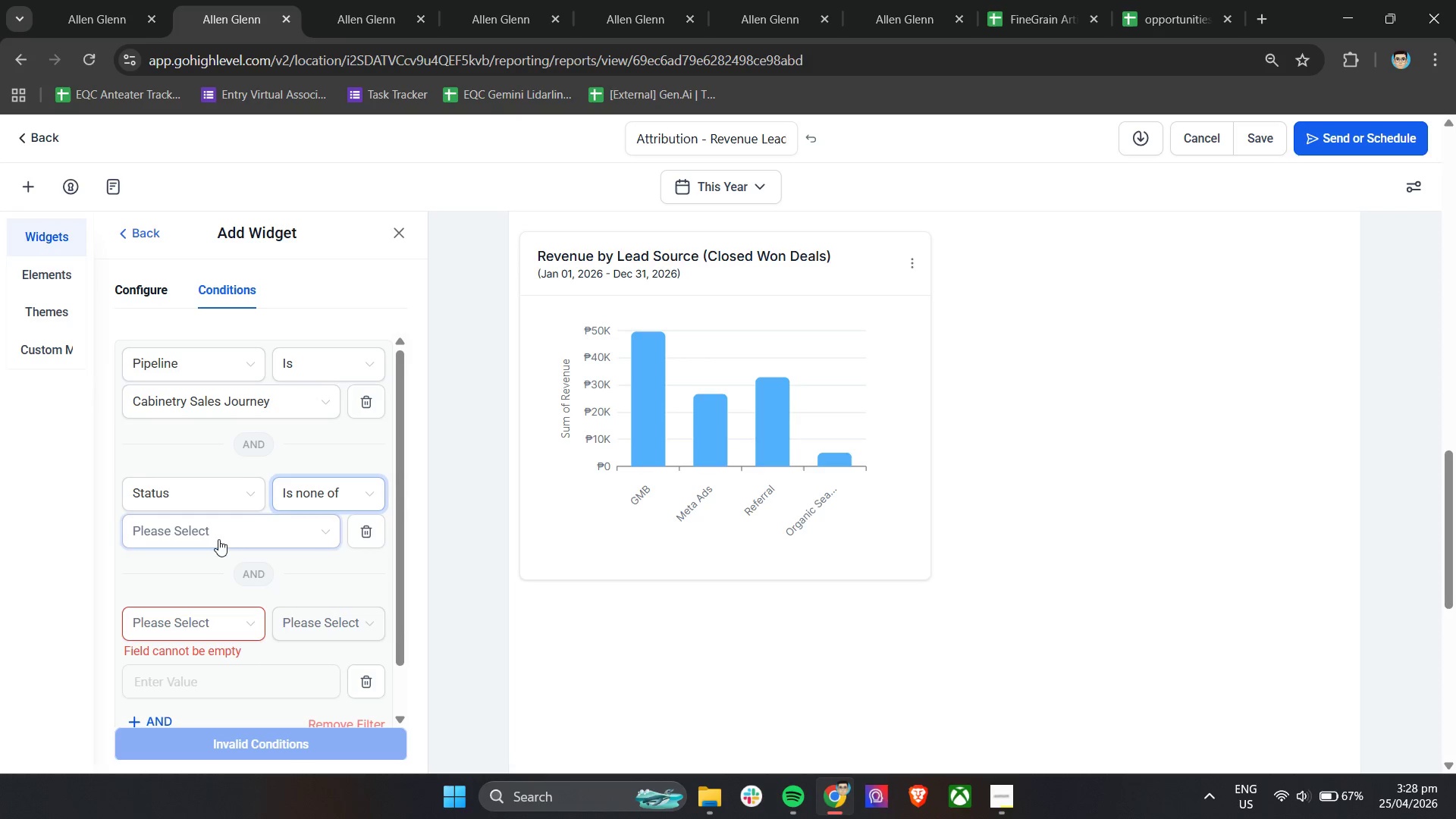 
left_click([220, 536])
 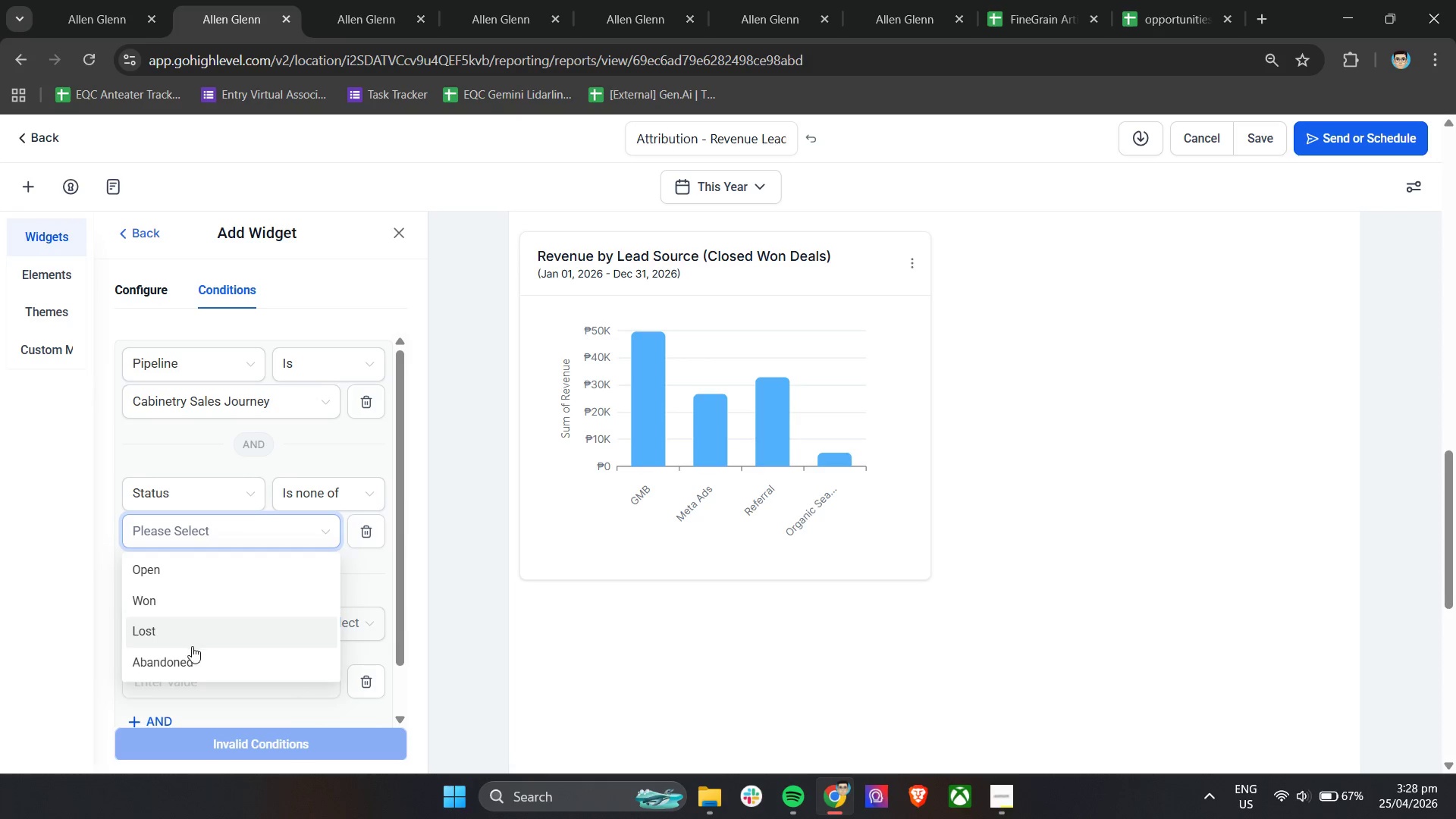 
left_click([191, 662])
 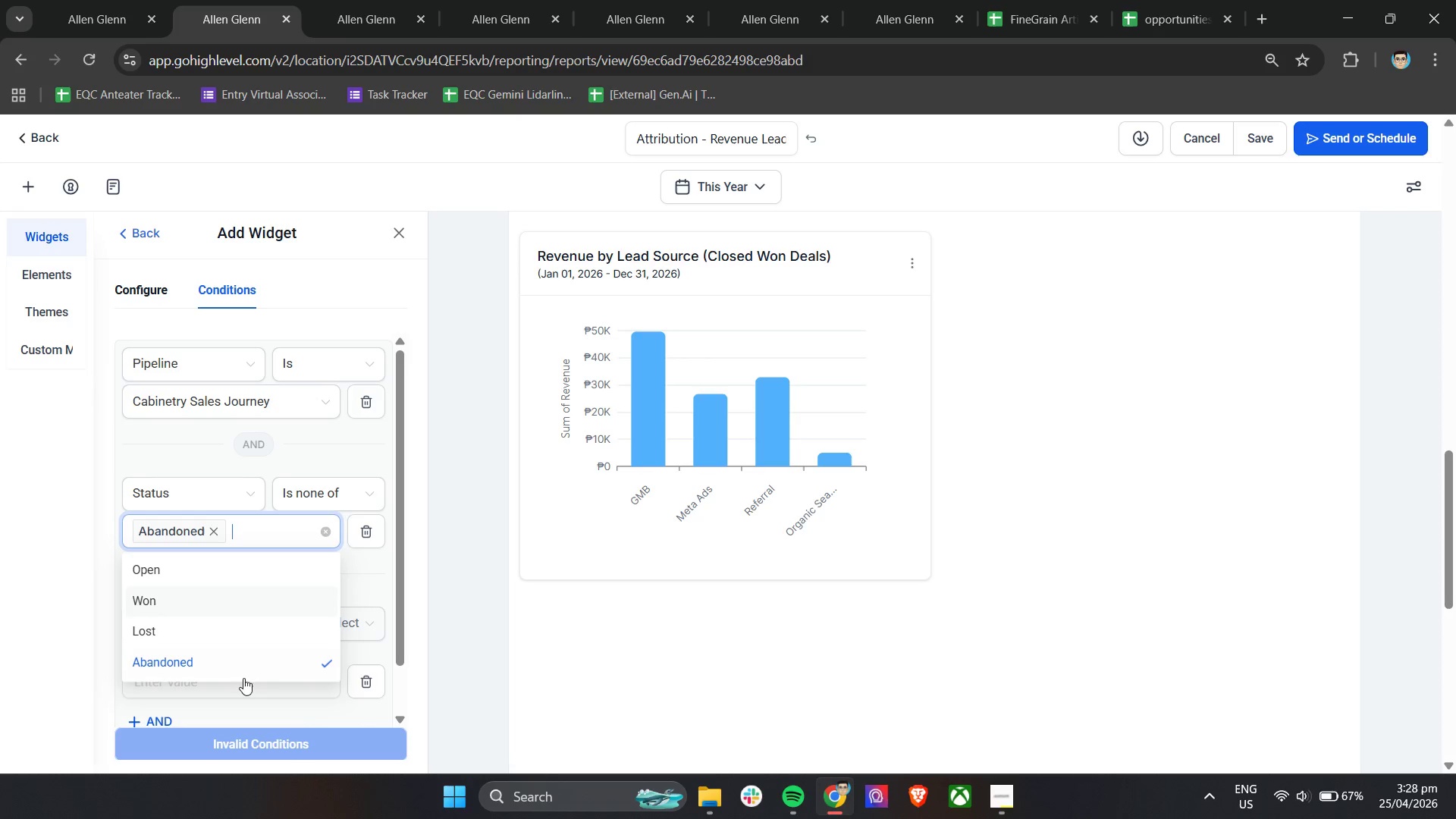 
left_click([363, 573])
 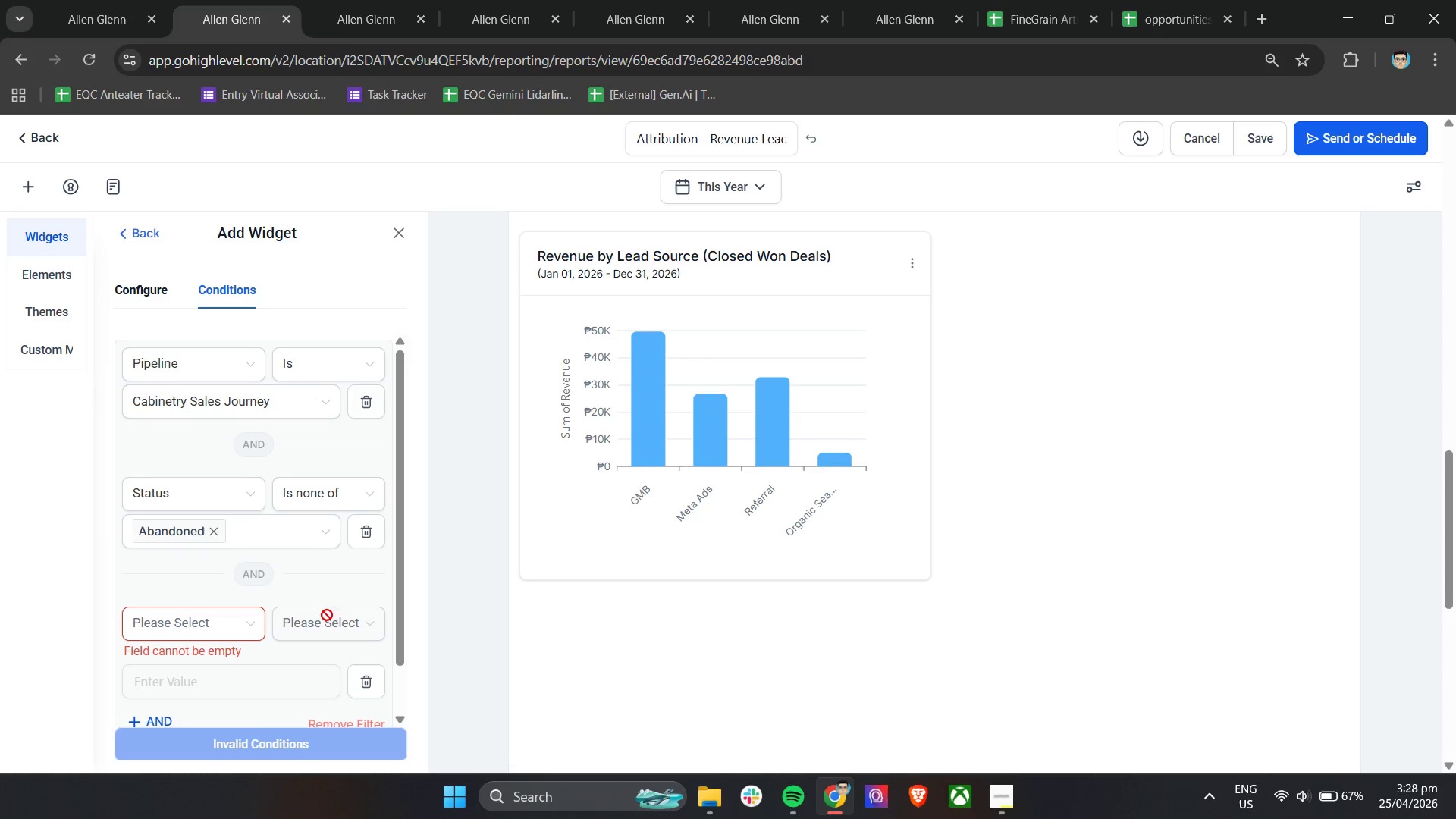 
left_click([360, 678])
 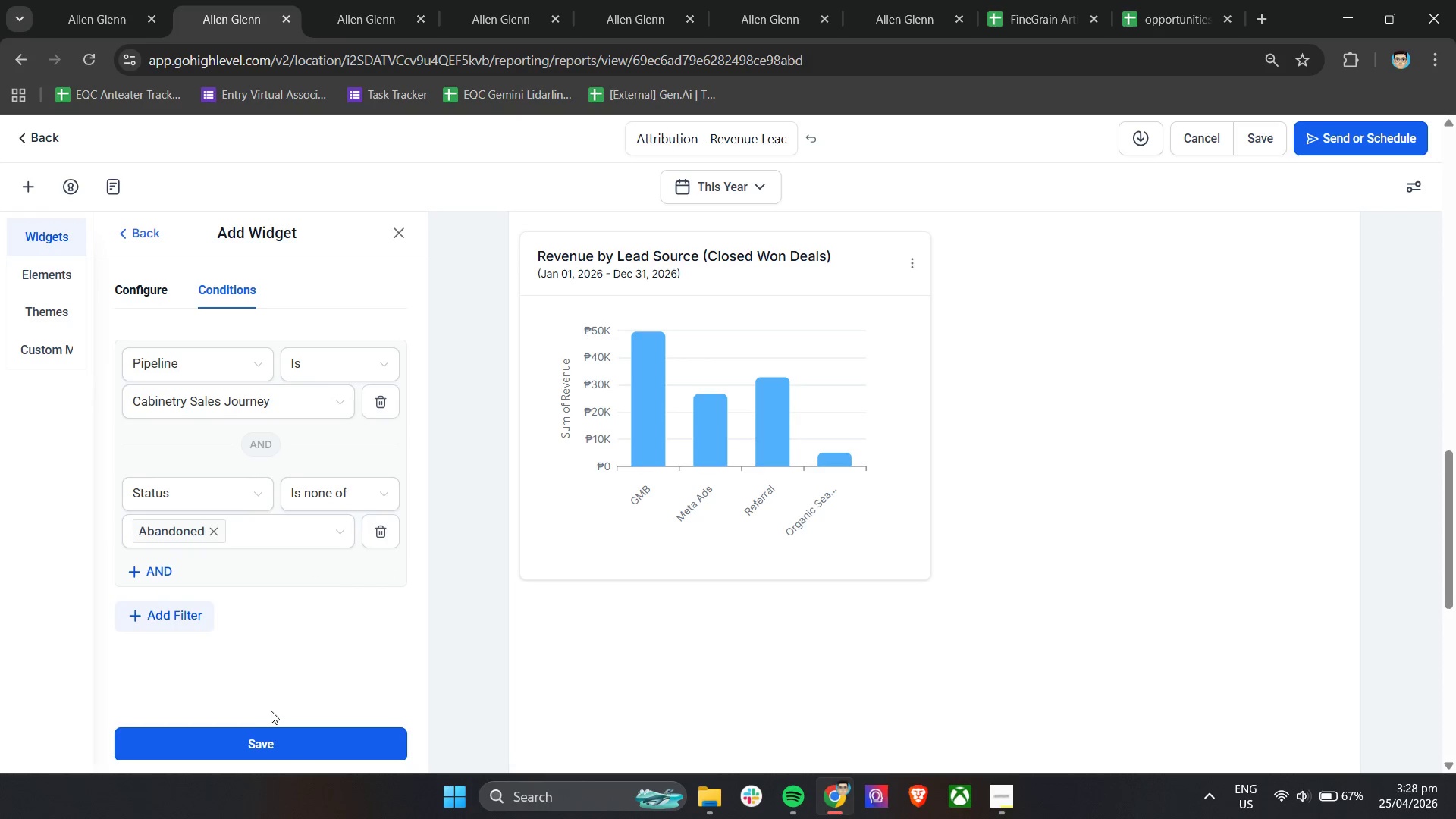 
left_click([255, 743])
 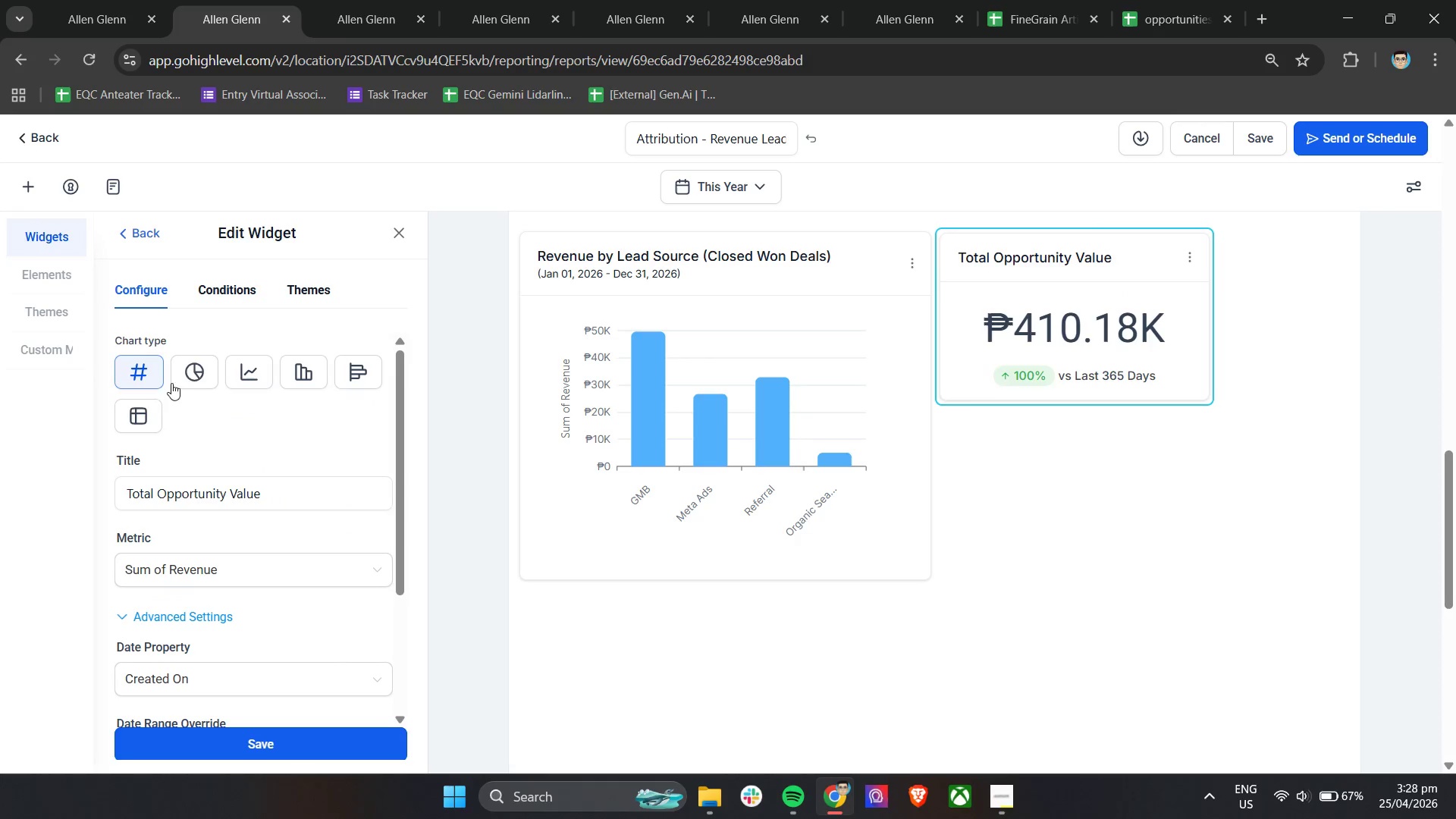 
left_click([309, 377])
 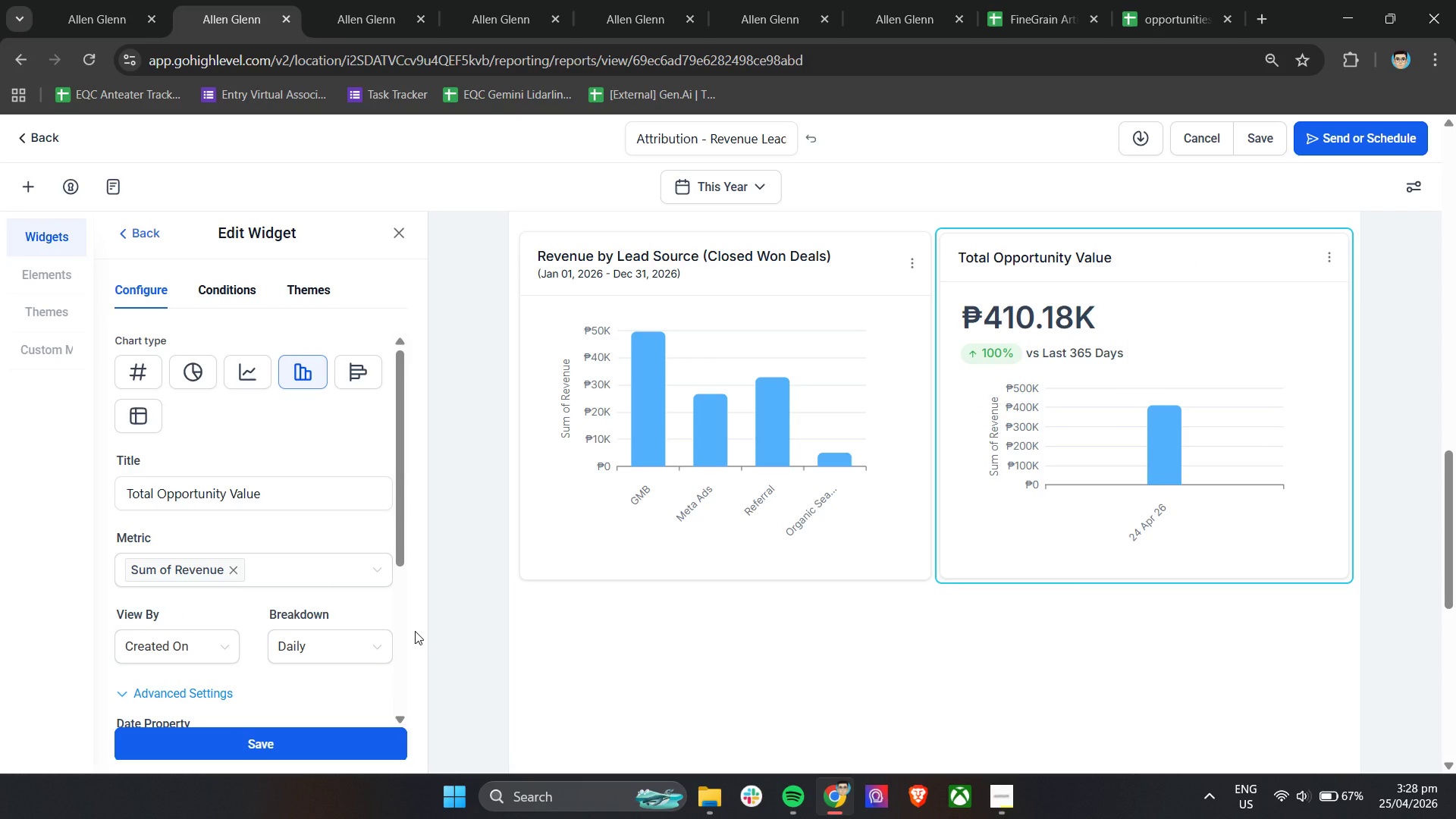 
wait(9.11)
 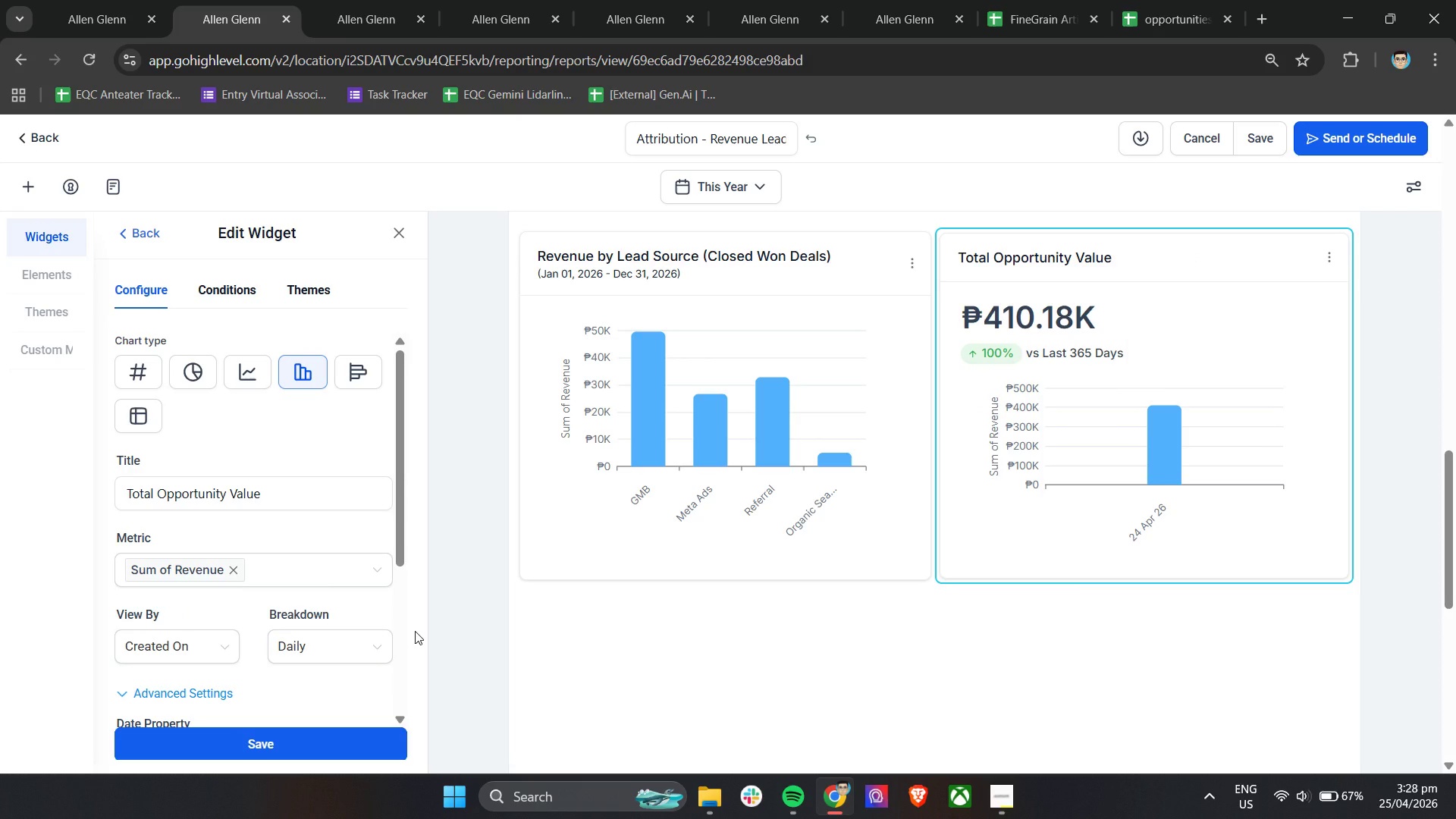 
scroll: coordinate [258, 588], scroll_direction: down, amount: 1.0
 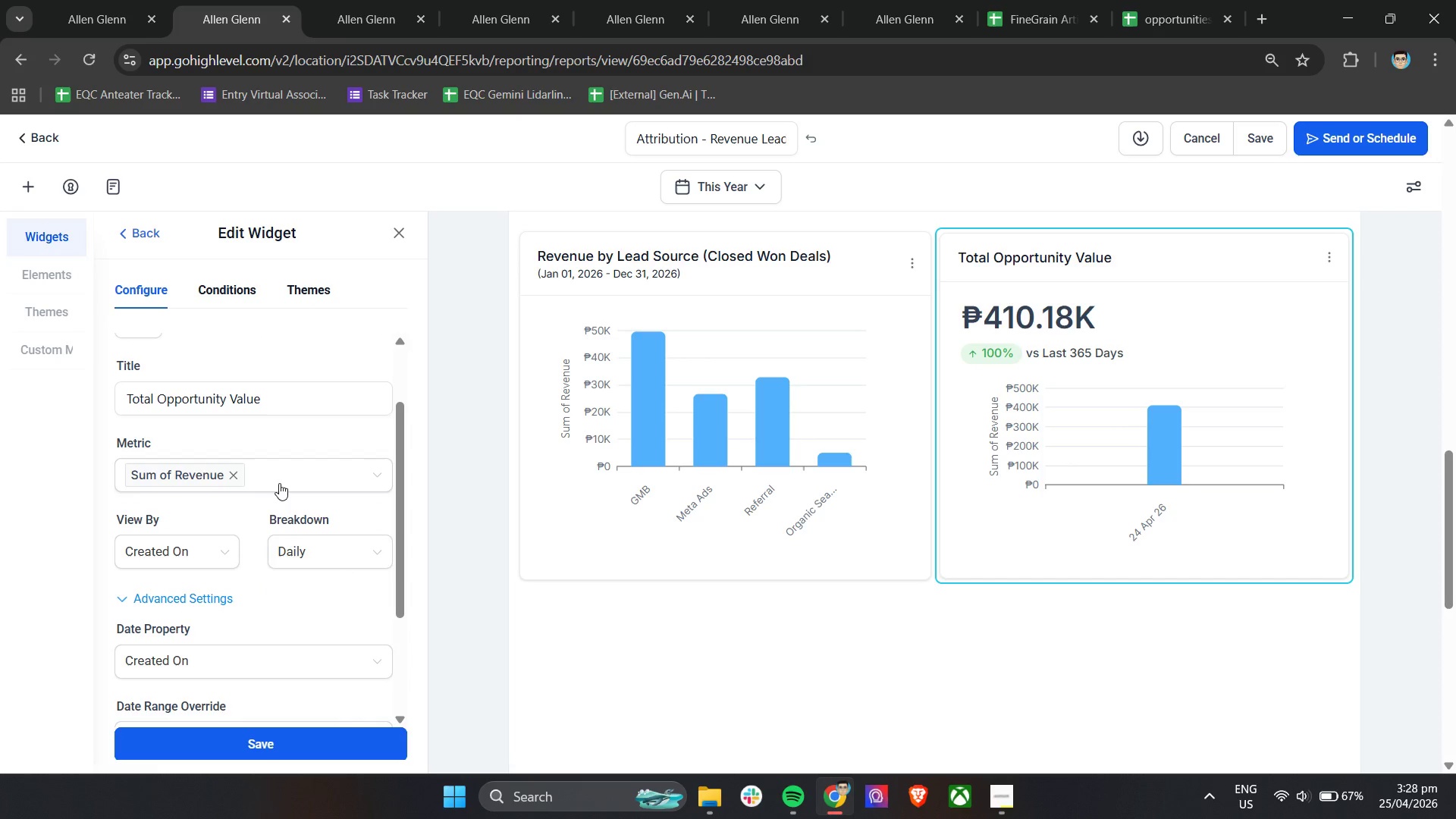 
left_click([279, 483])
 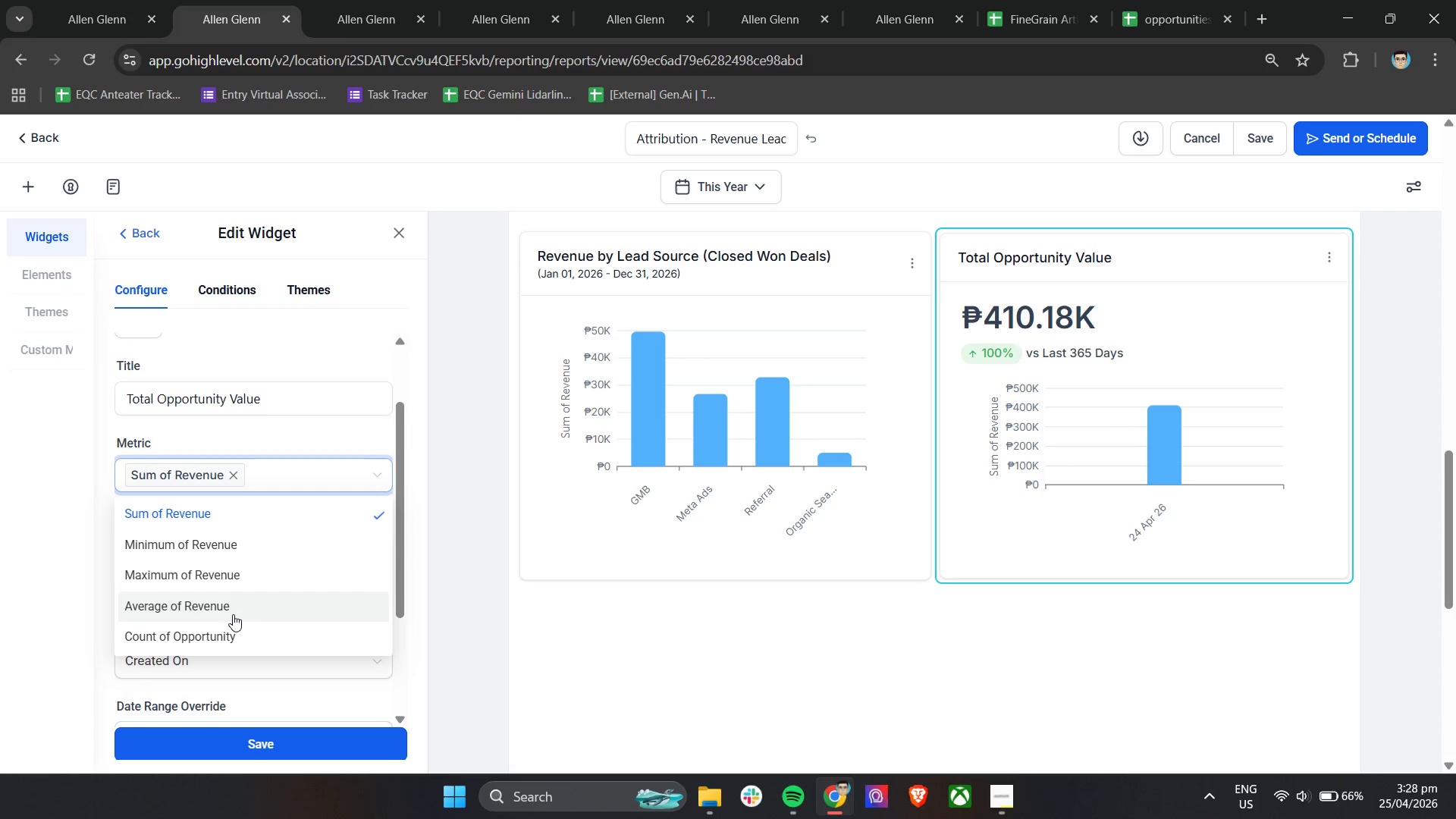 
left_click([233, 632])
 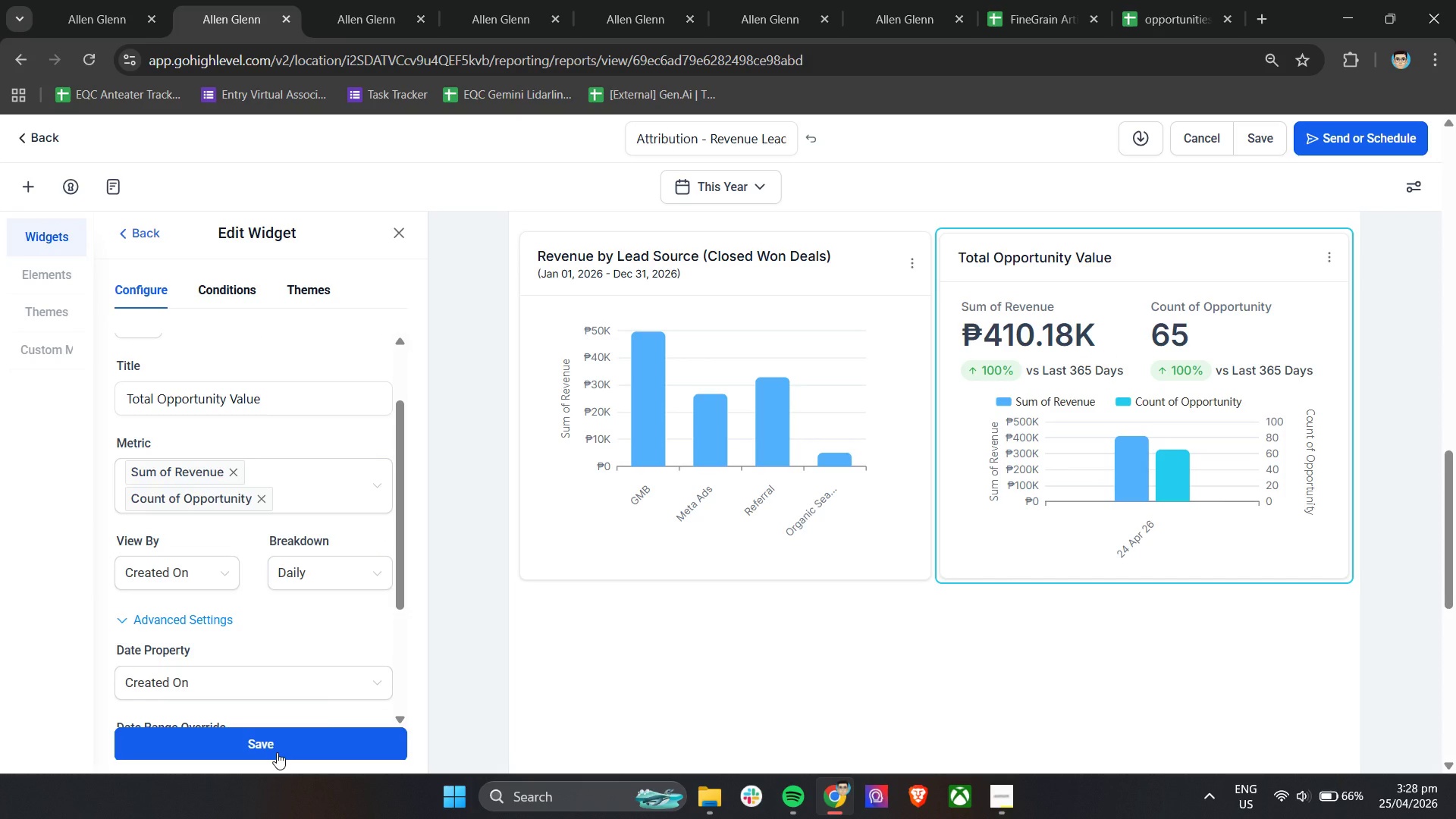 
wait(10.17)
 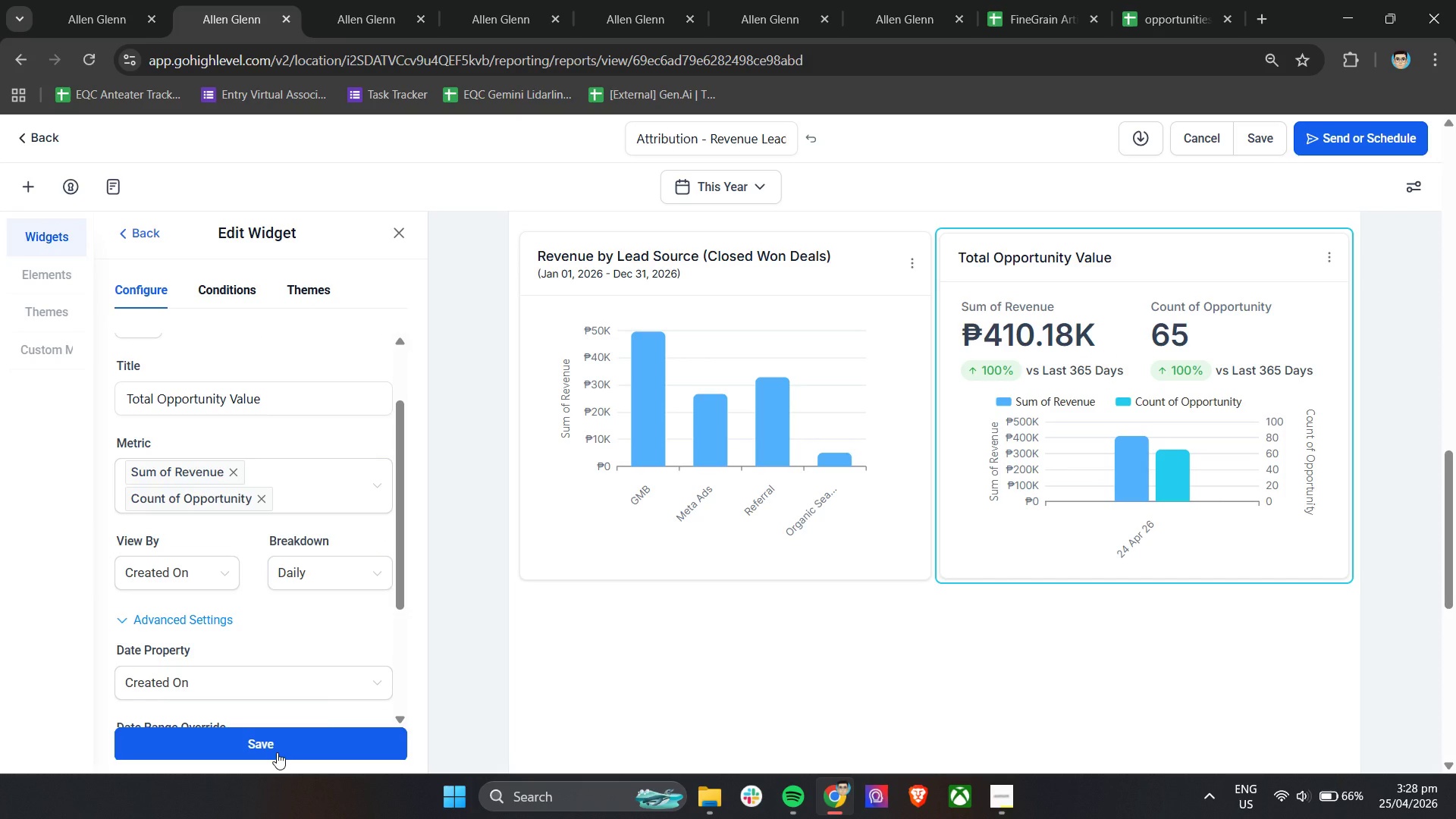 
scroll: coordinate [232, 573], scroll_direction: down, amount: 1.0
 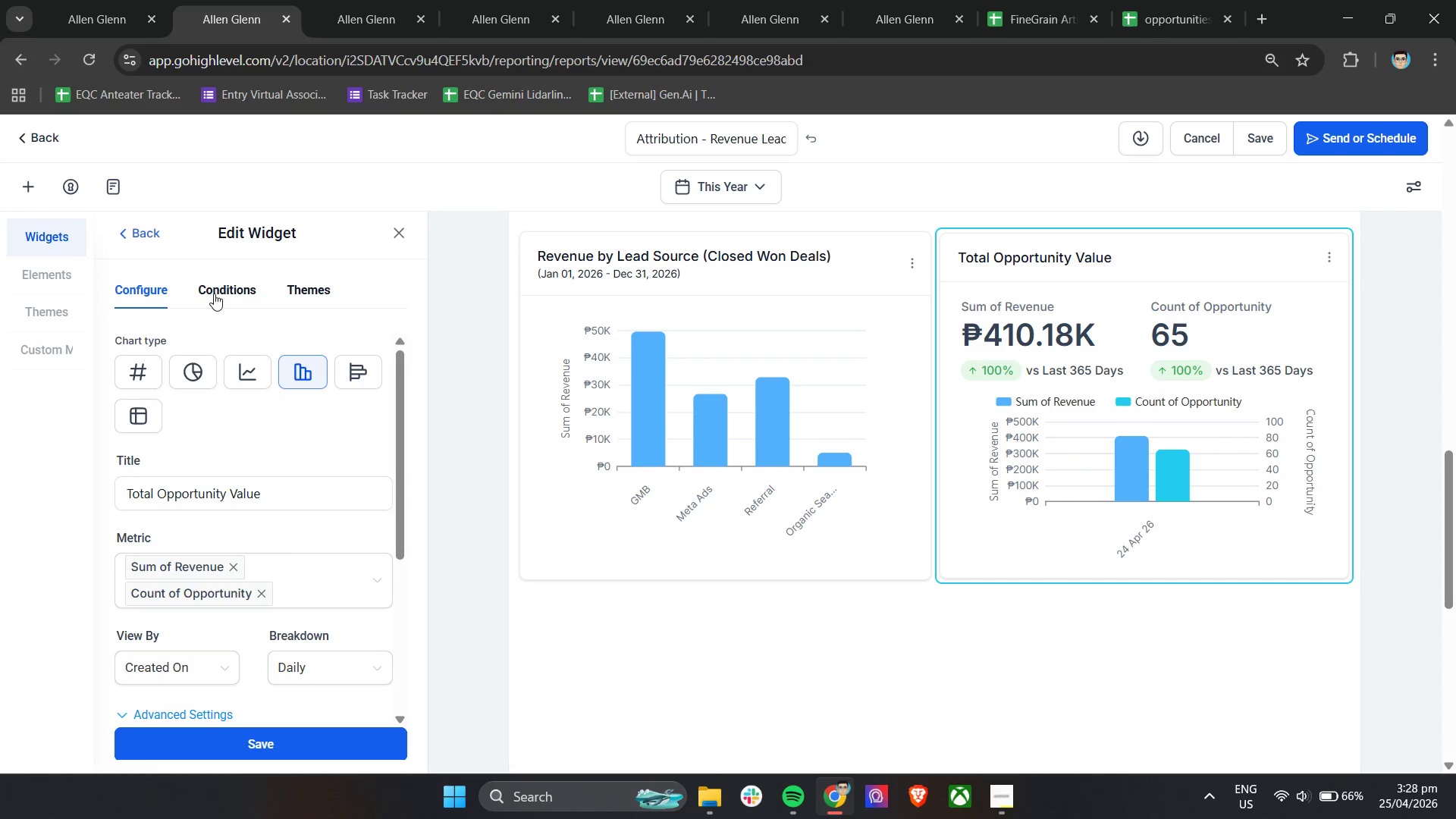 
left_click([214, 293])
 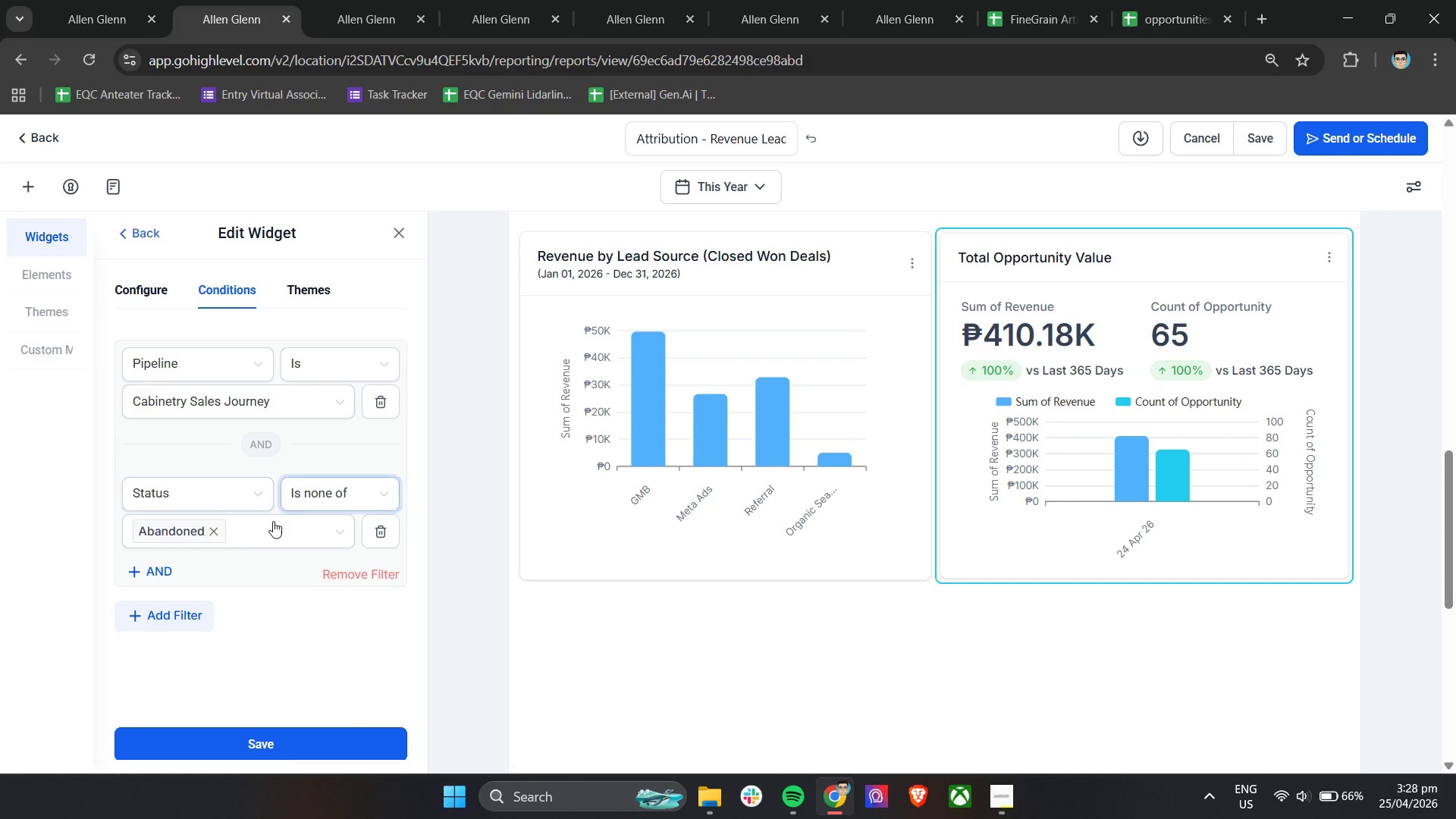 
left_click([270, 532])
 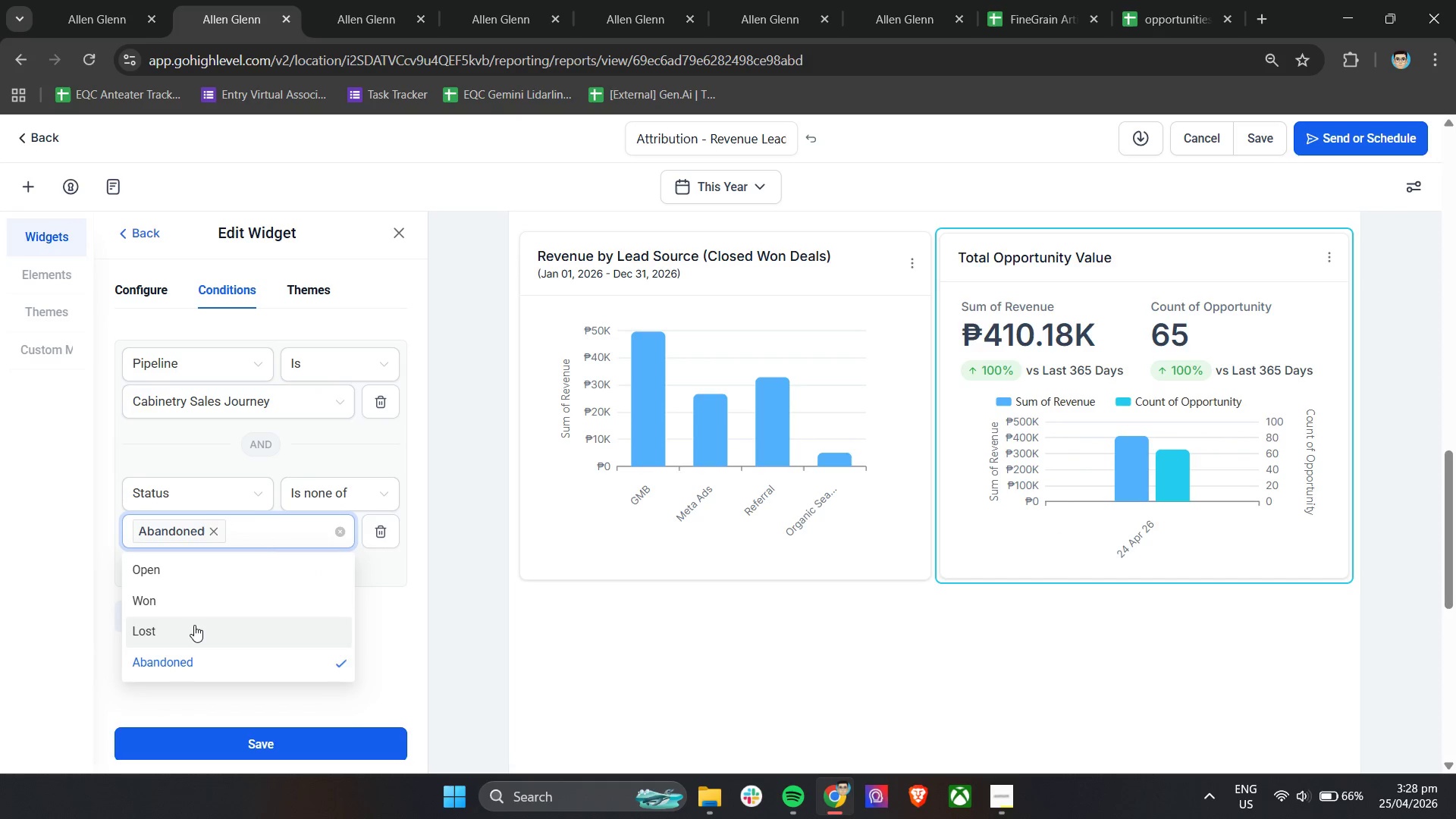 
left_click([194, 625])
 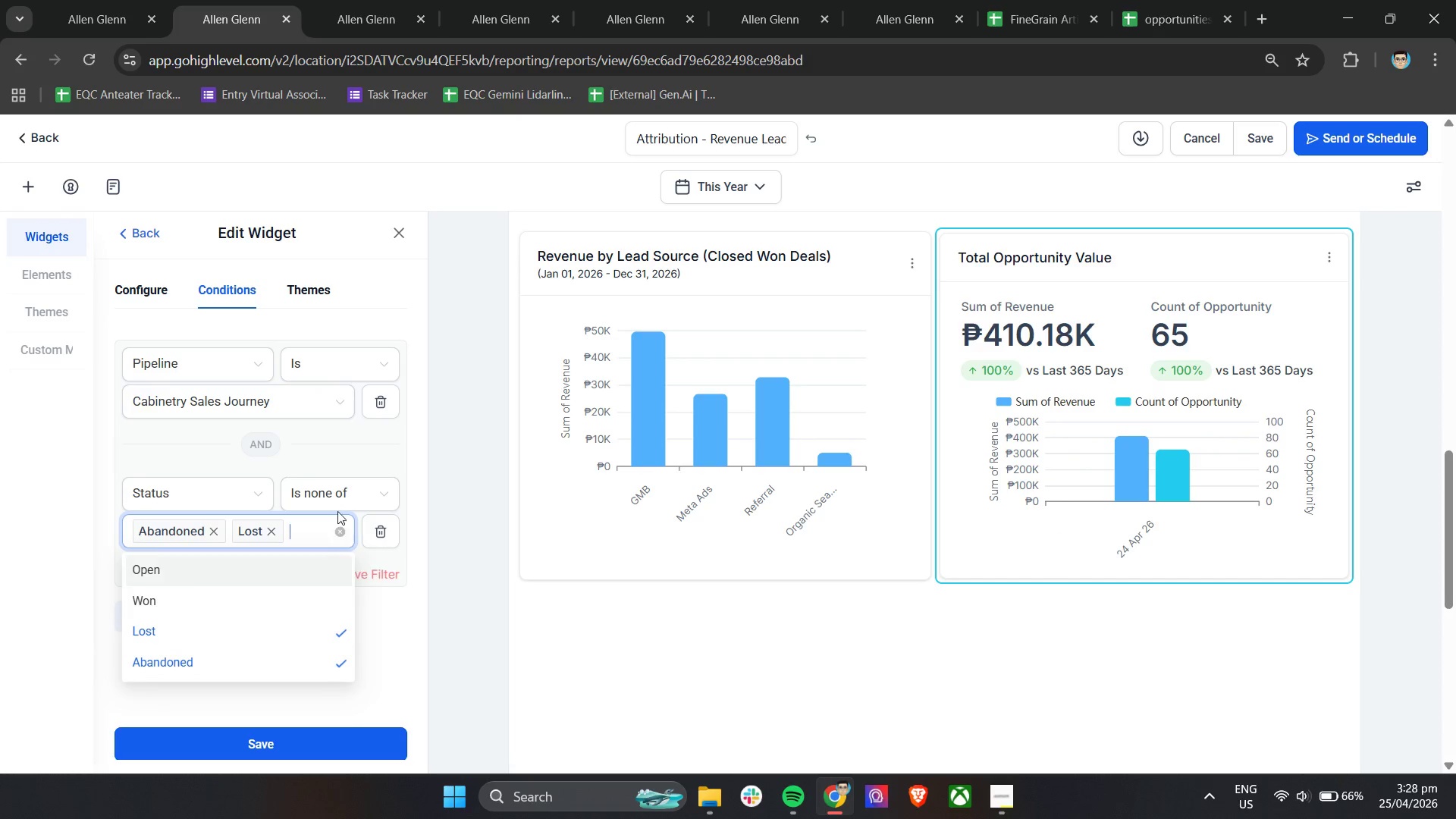 
left_click([342, 491])
 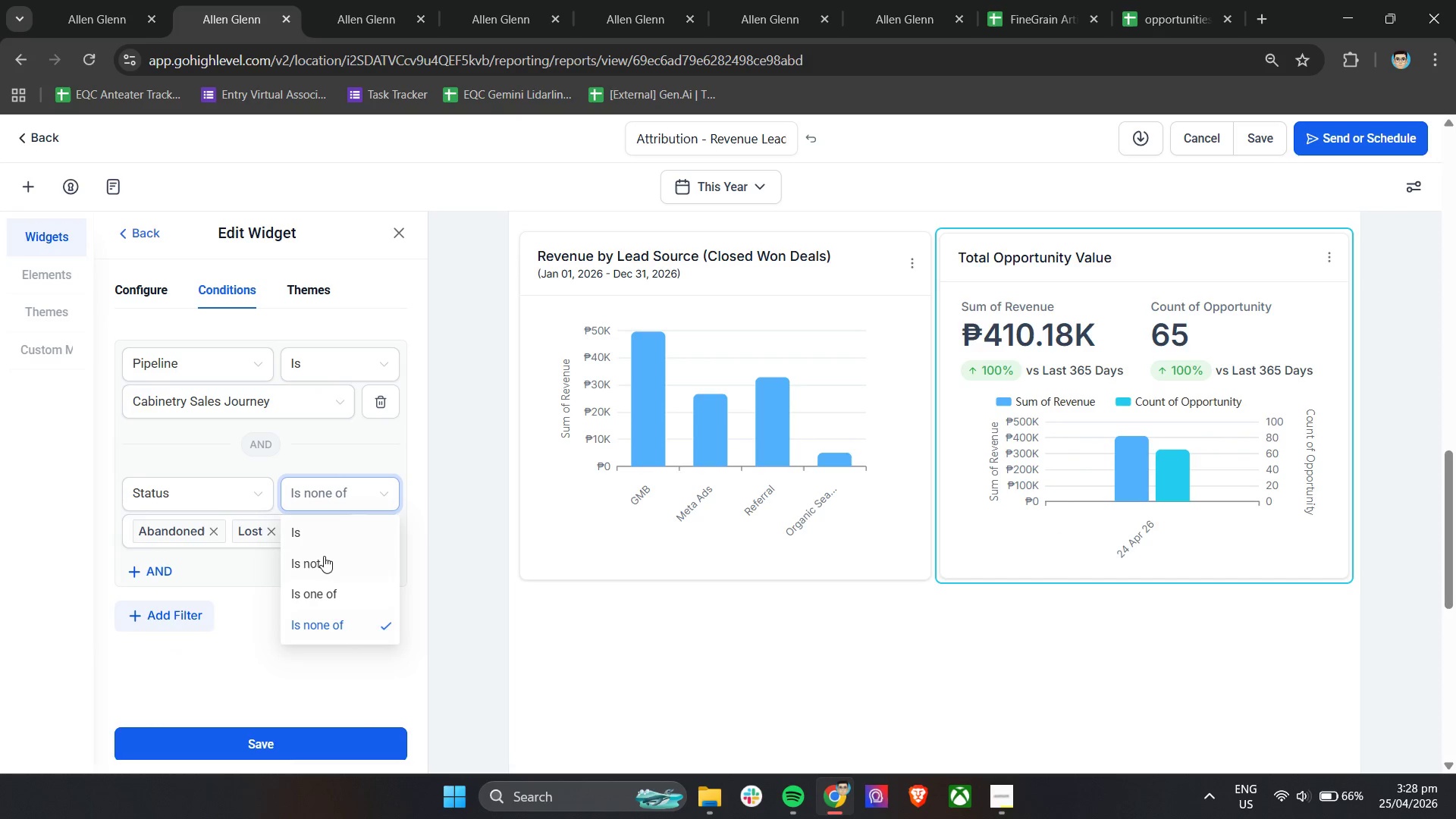 
left_click([324, 562])
 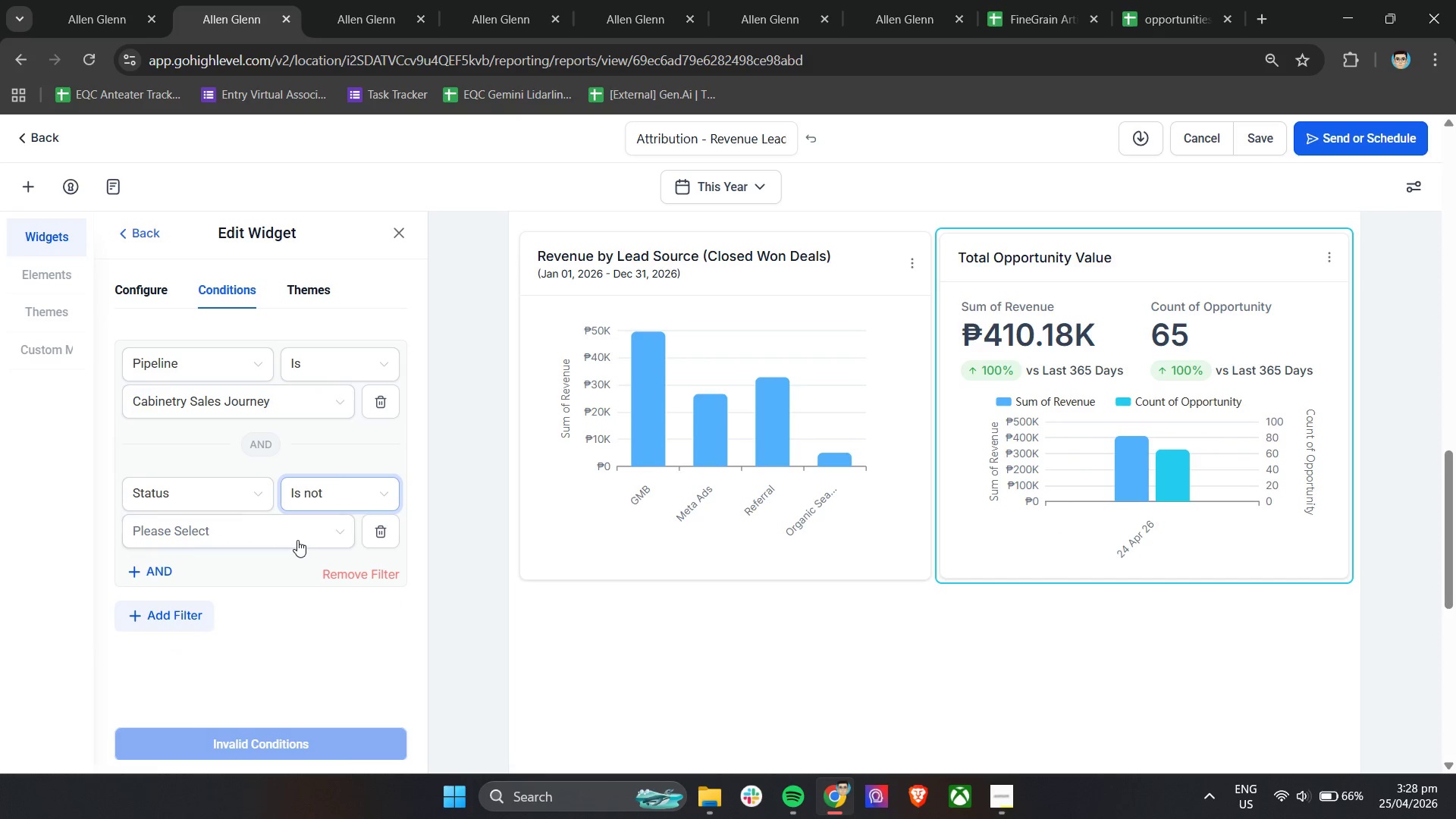 
left_click([297, 538])
 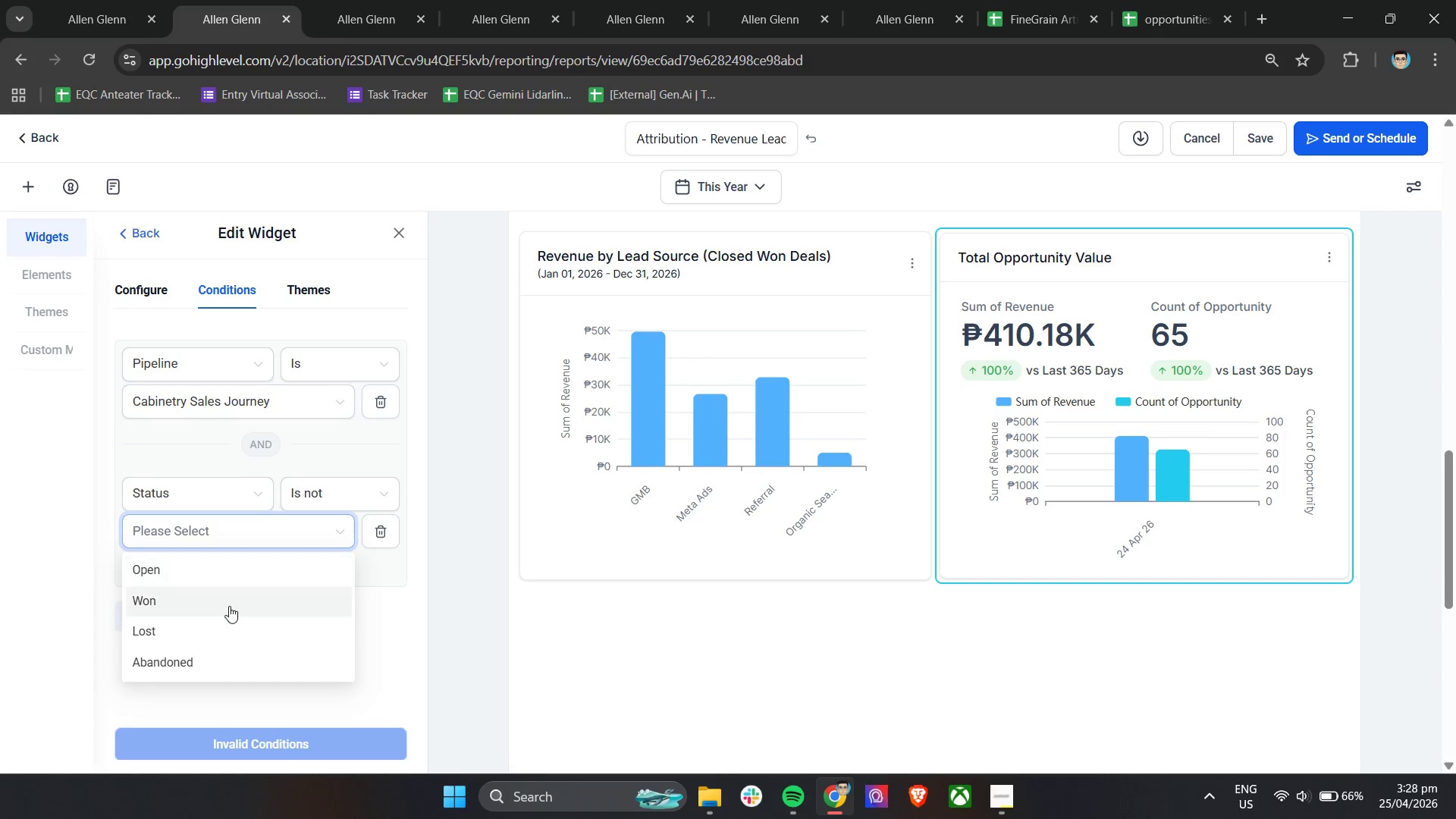 
left_click([229, 606])
 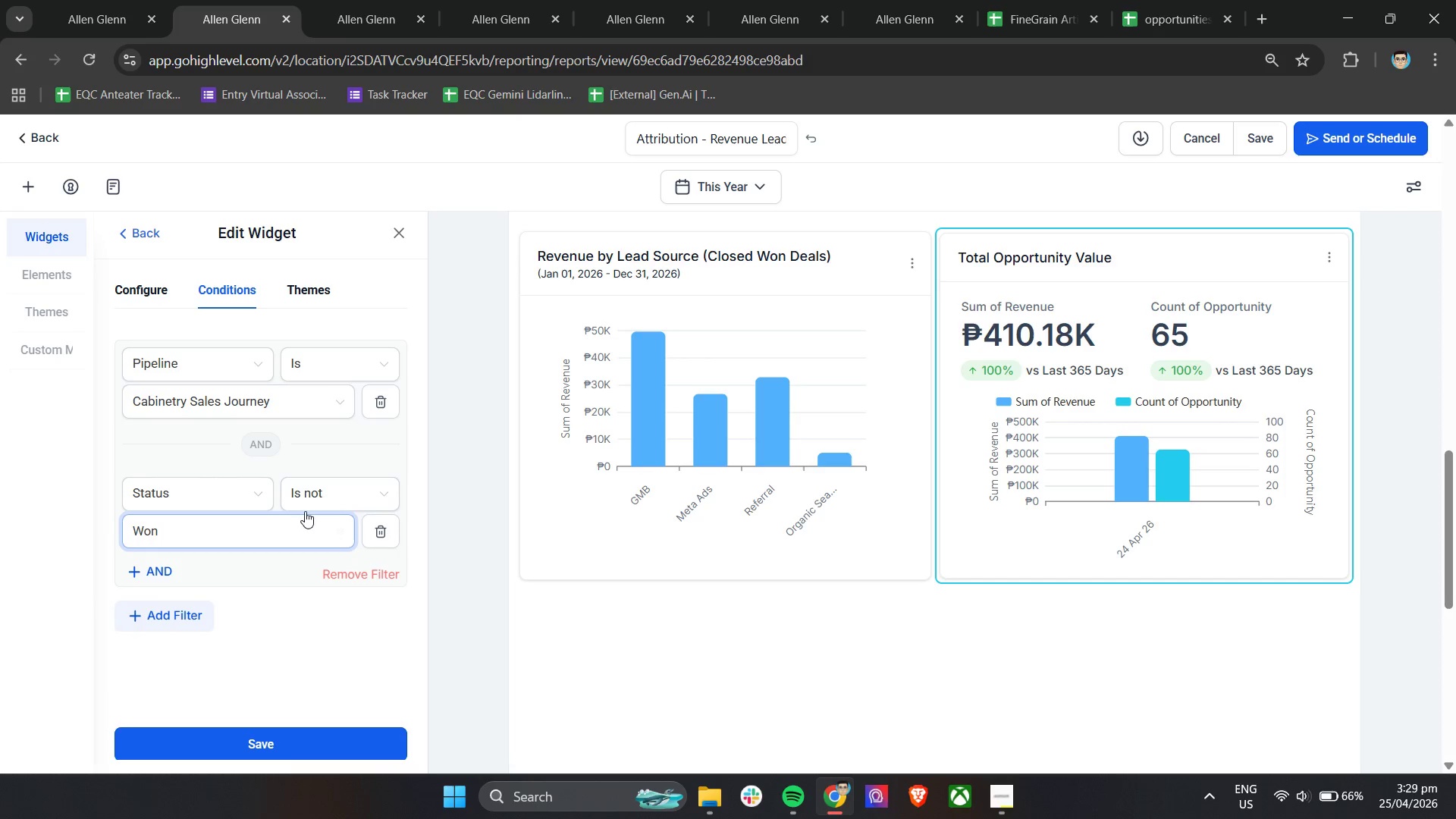 
left_click([289, 524])
 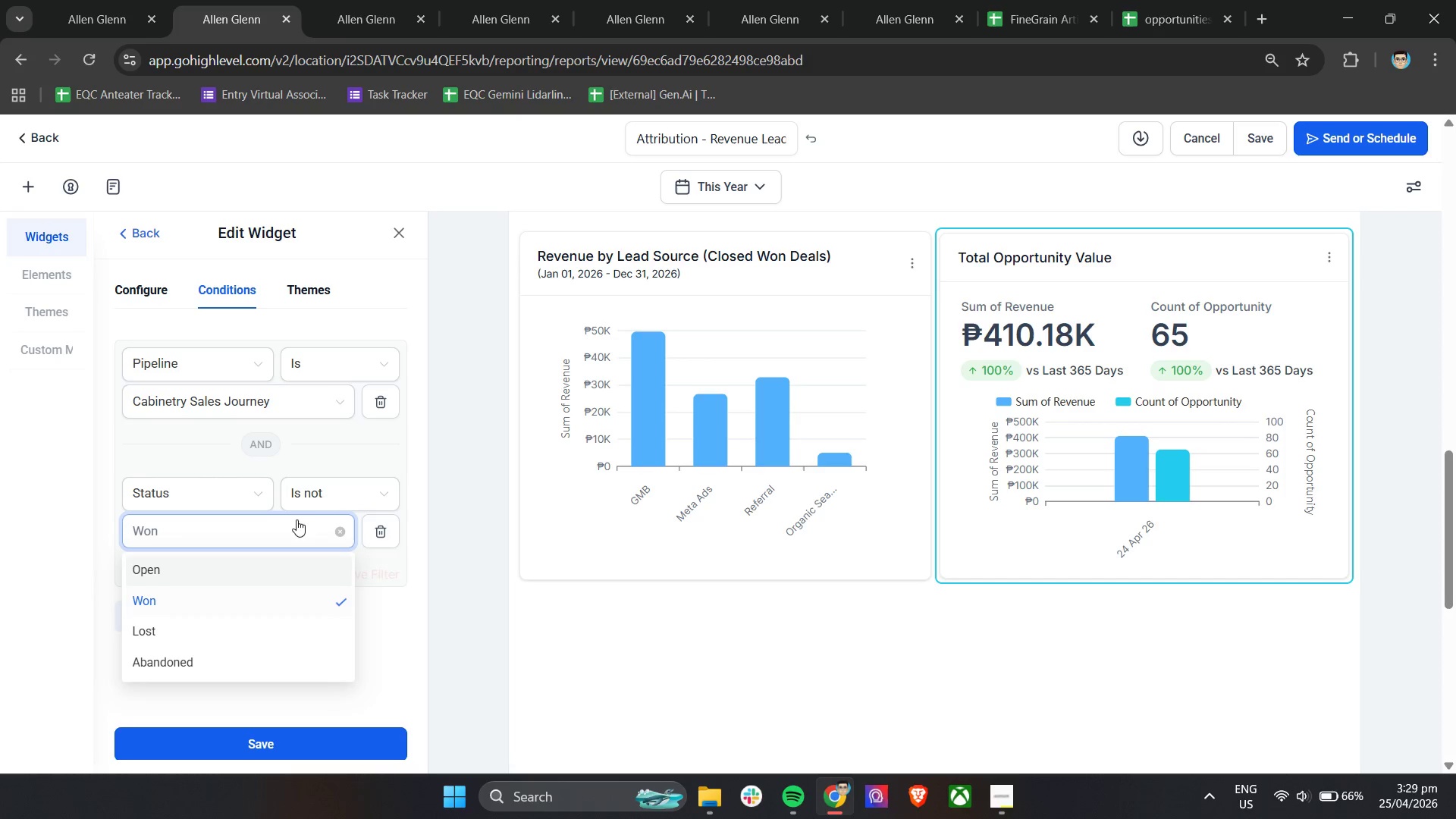 
left_click([346, 494])
 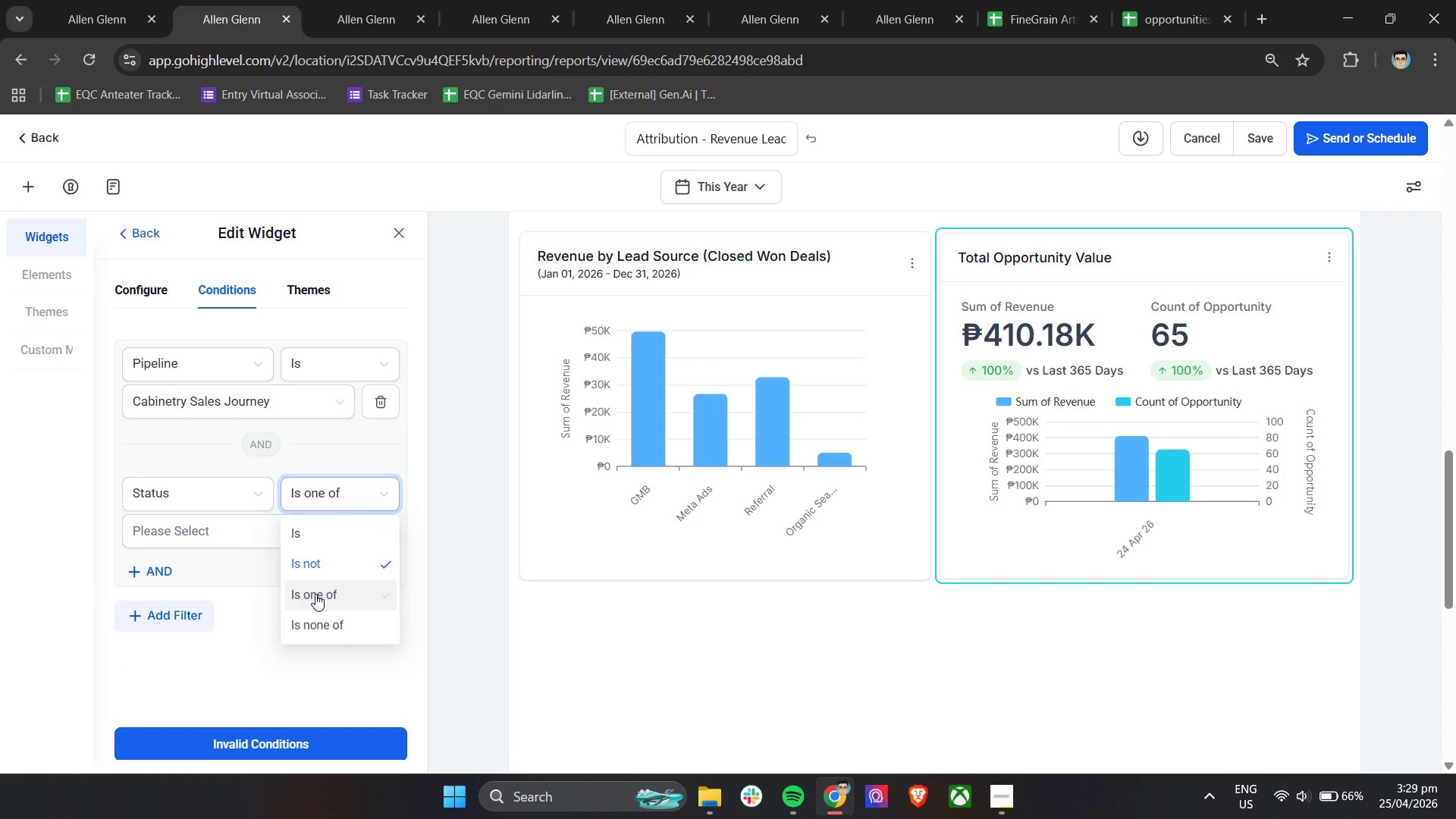 
double_click([244, 538])
 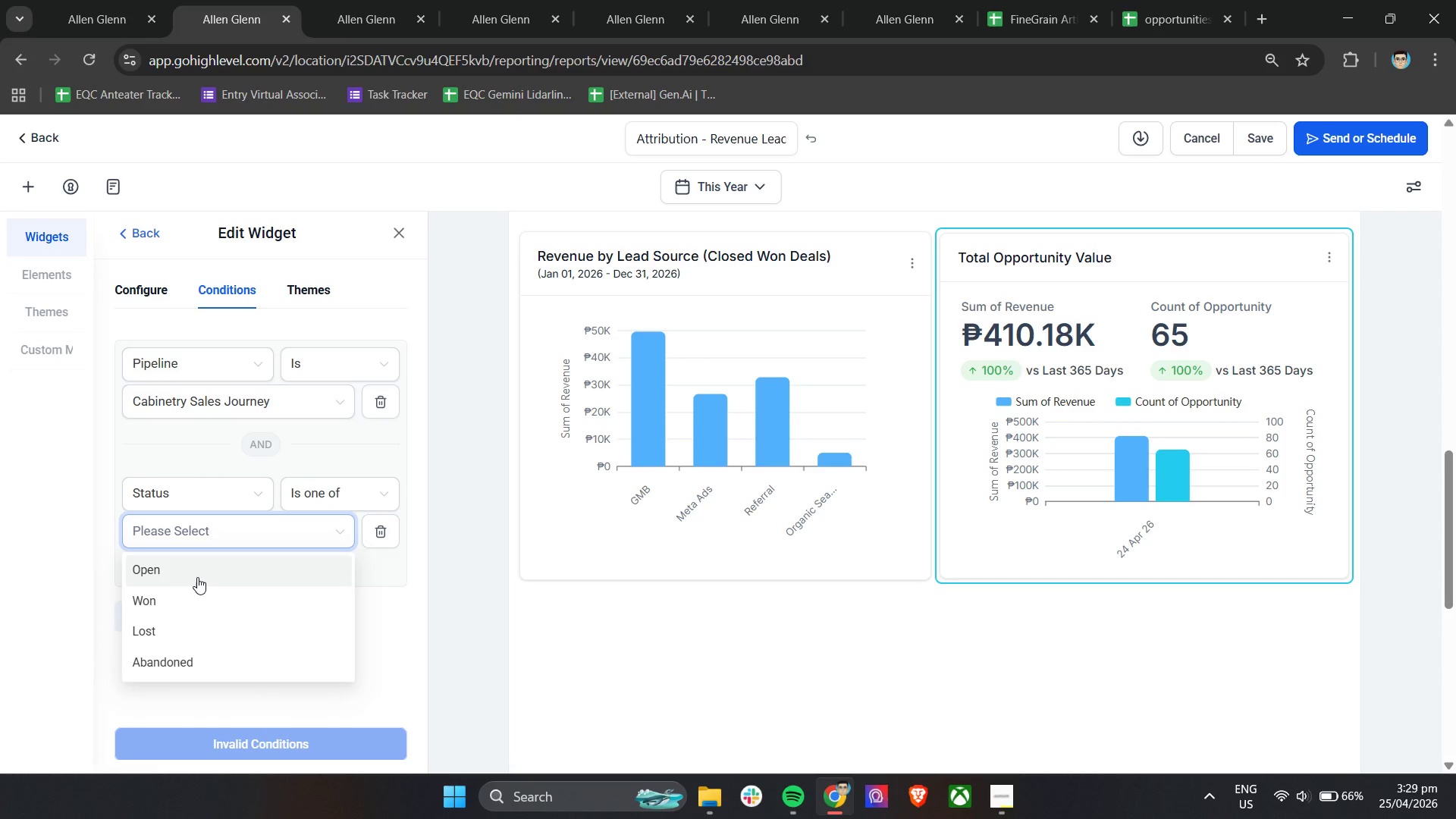 
left_click([197, 577])
 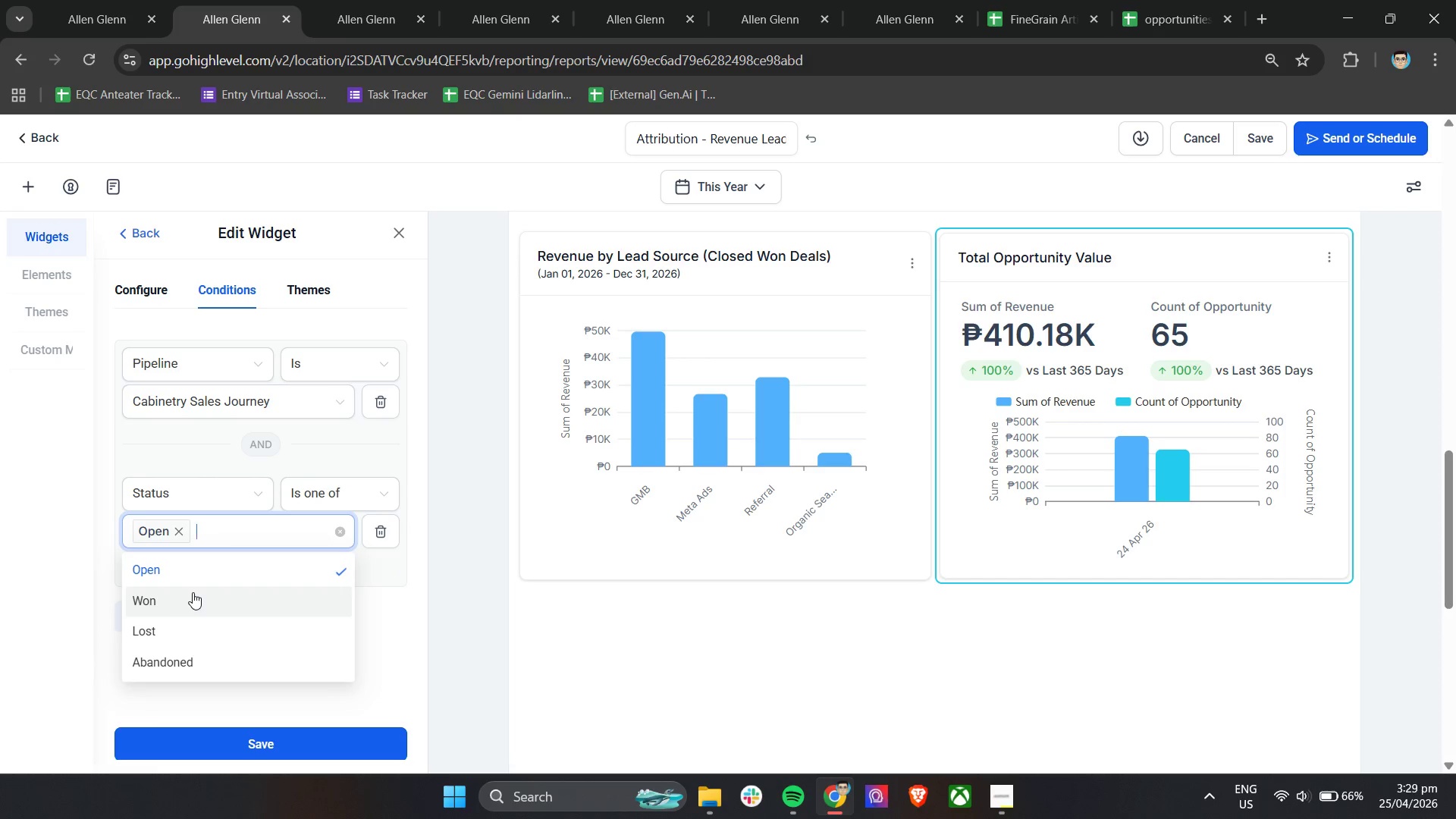 
left_click([193, 592])
 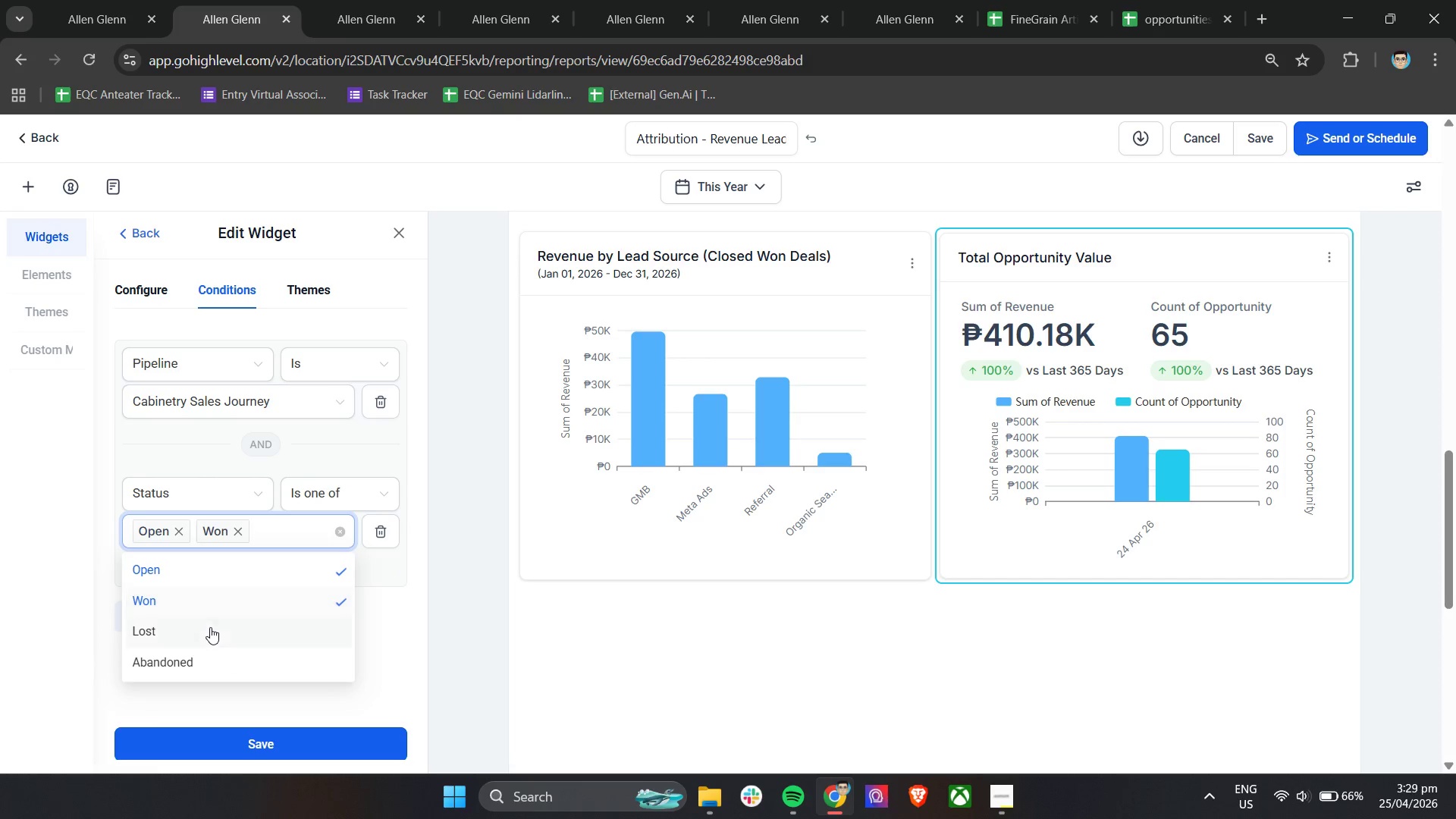 
left_click([210, 627])
 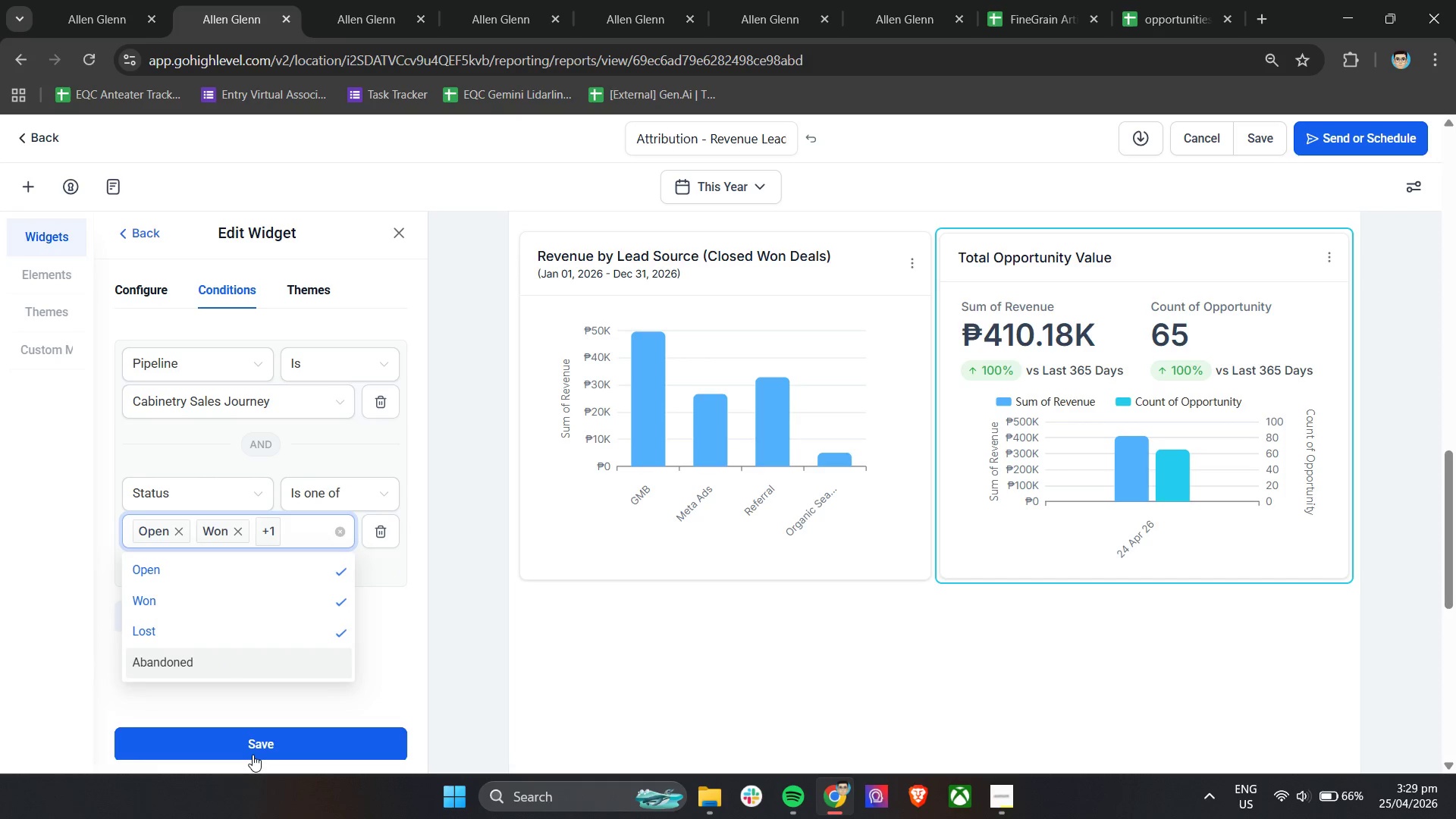 
left_click([253, 755])
 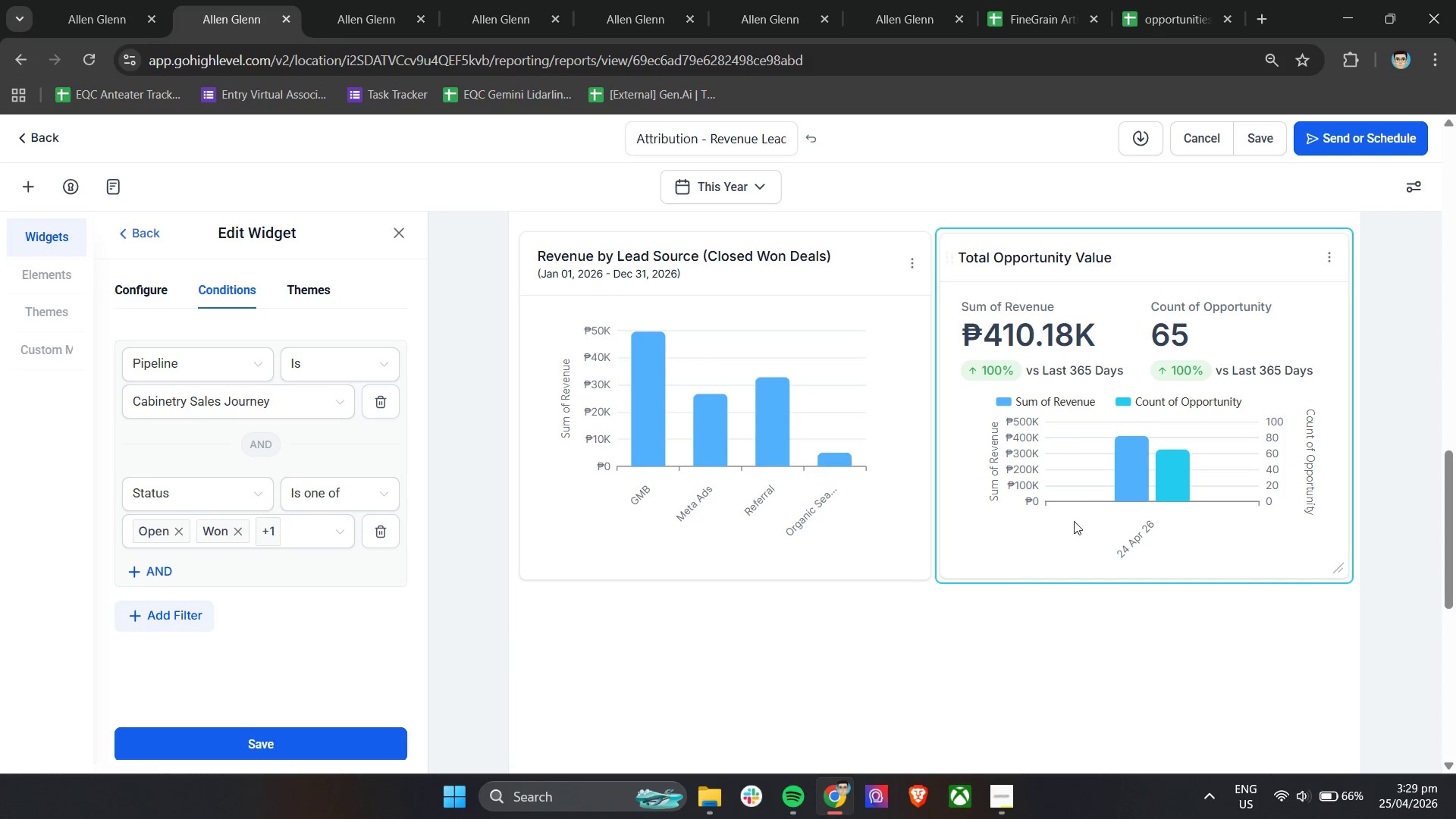 
wait(8.91)
 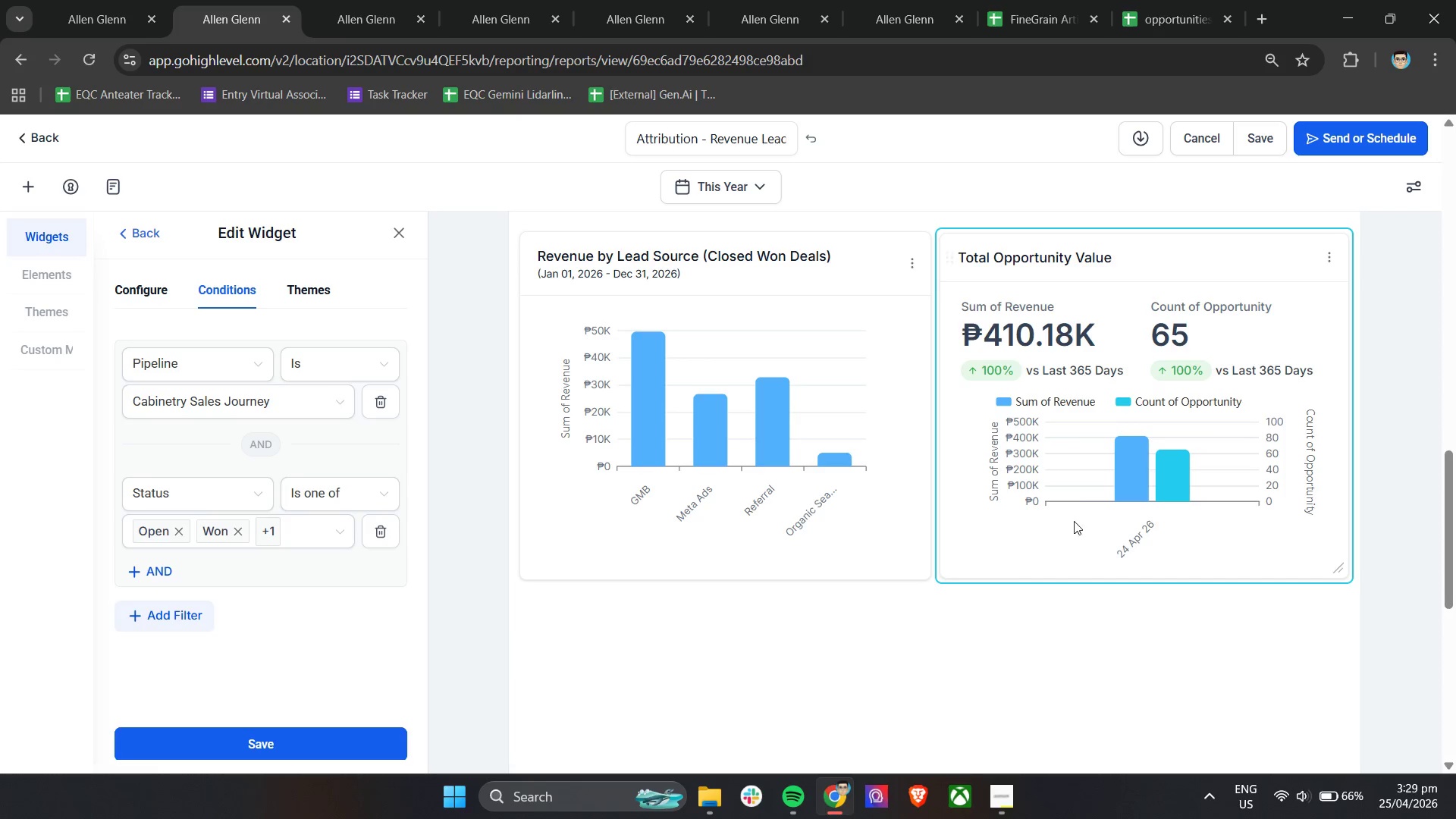 
left_click([1340, 254])
 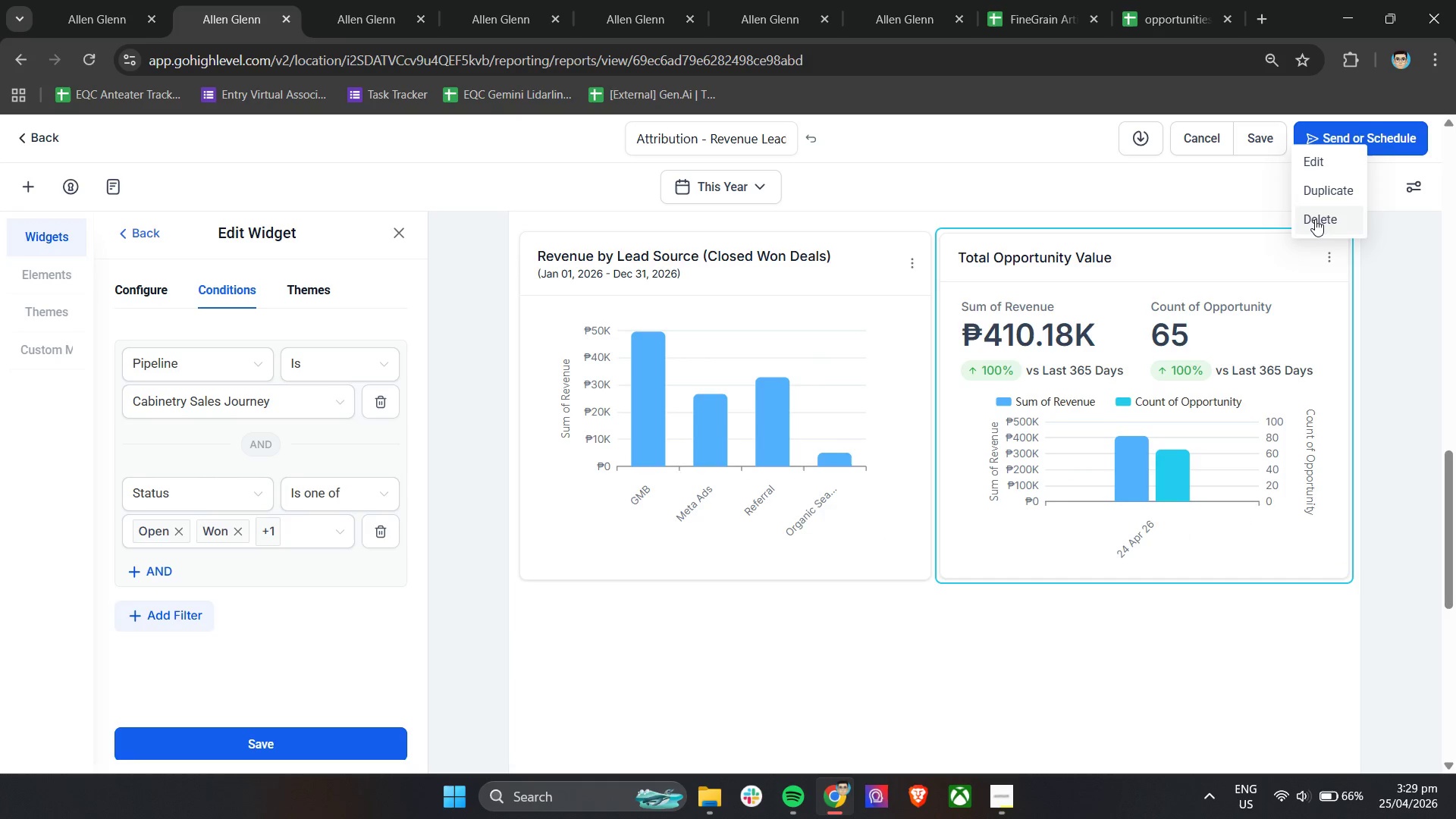 
left_click([1315, 219])
 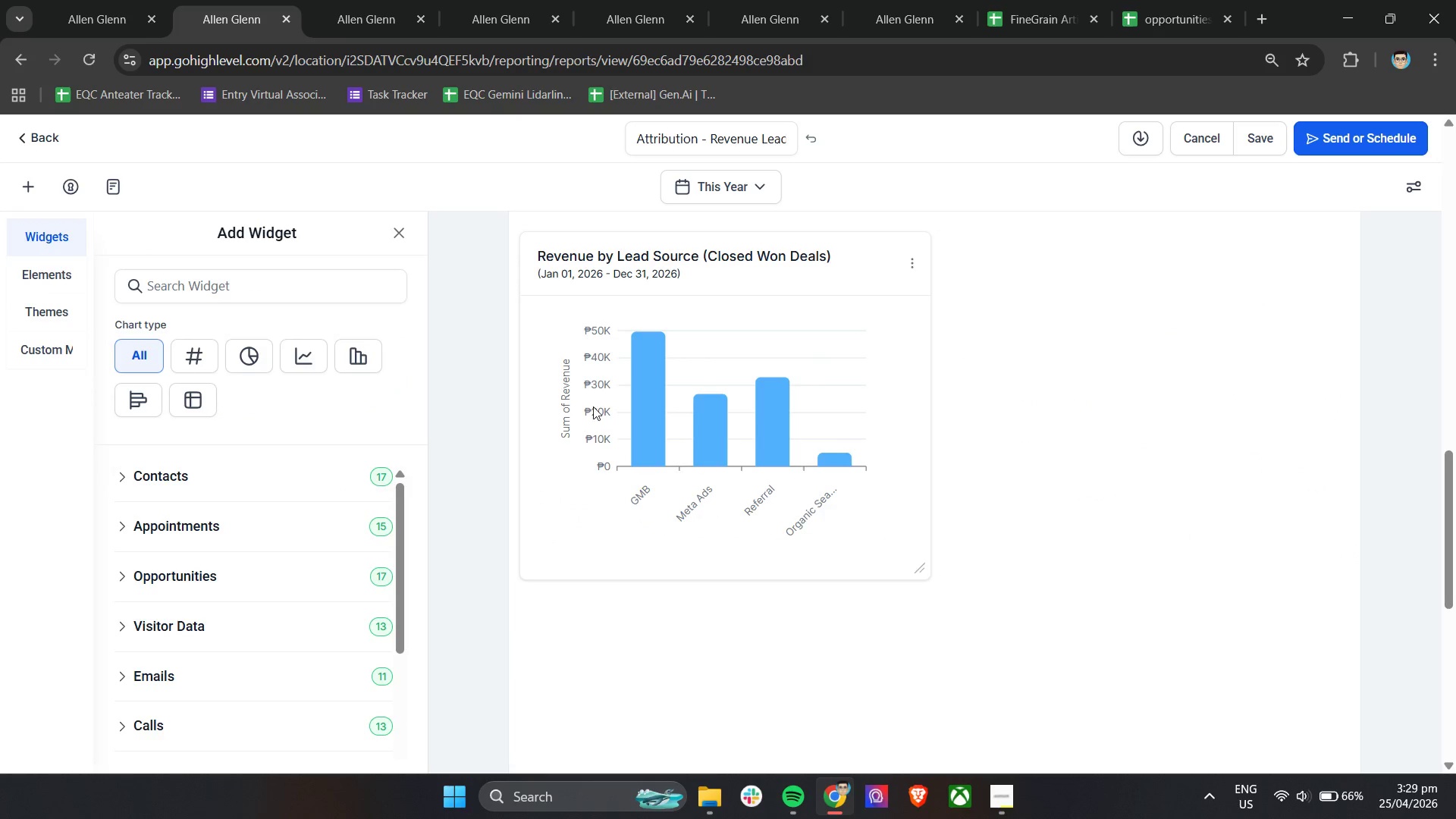 
left_click([637, 403])
 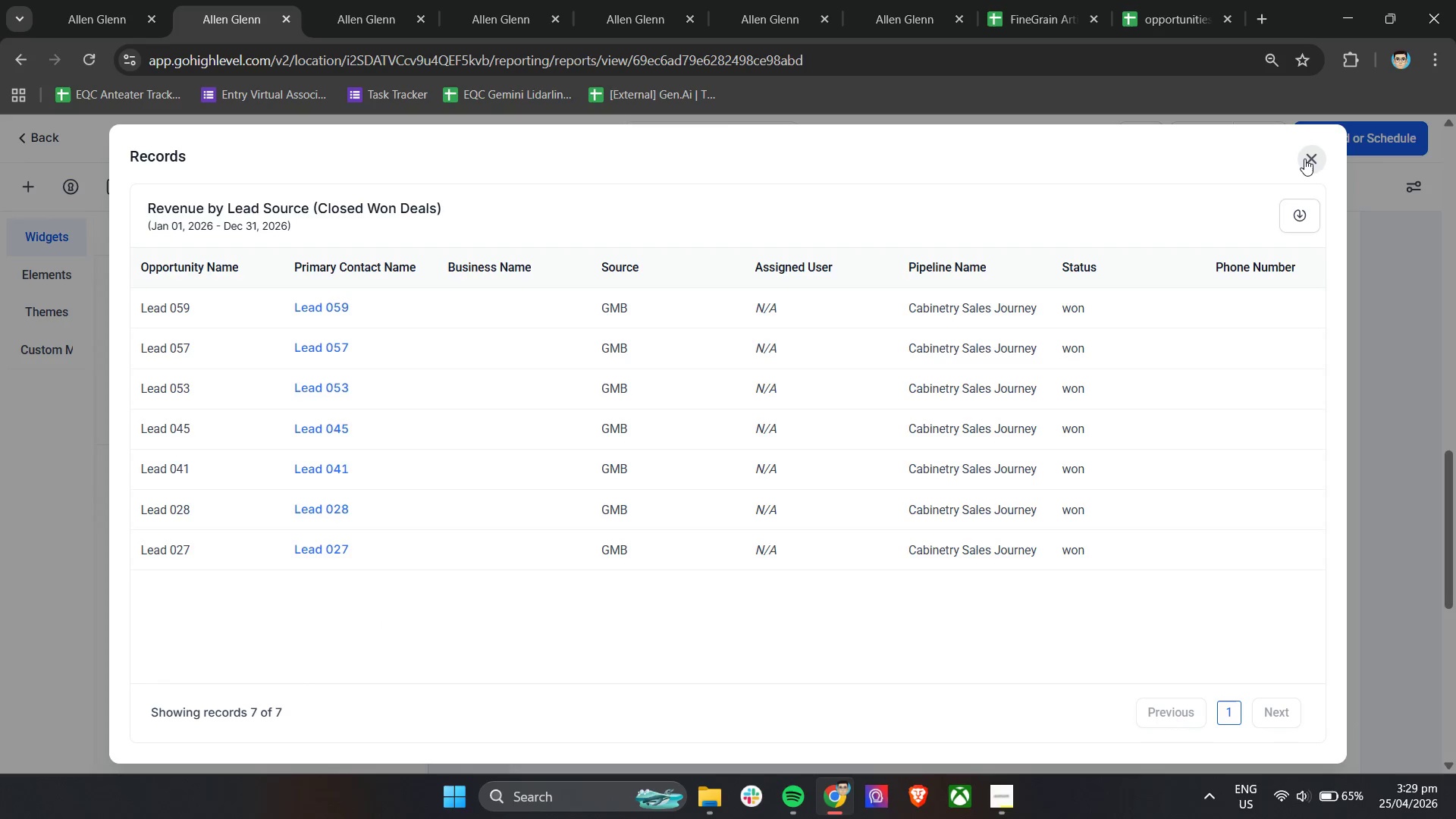 
left_click([1306, 158])
 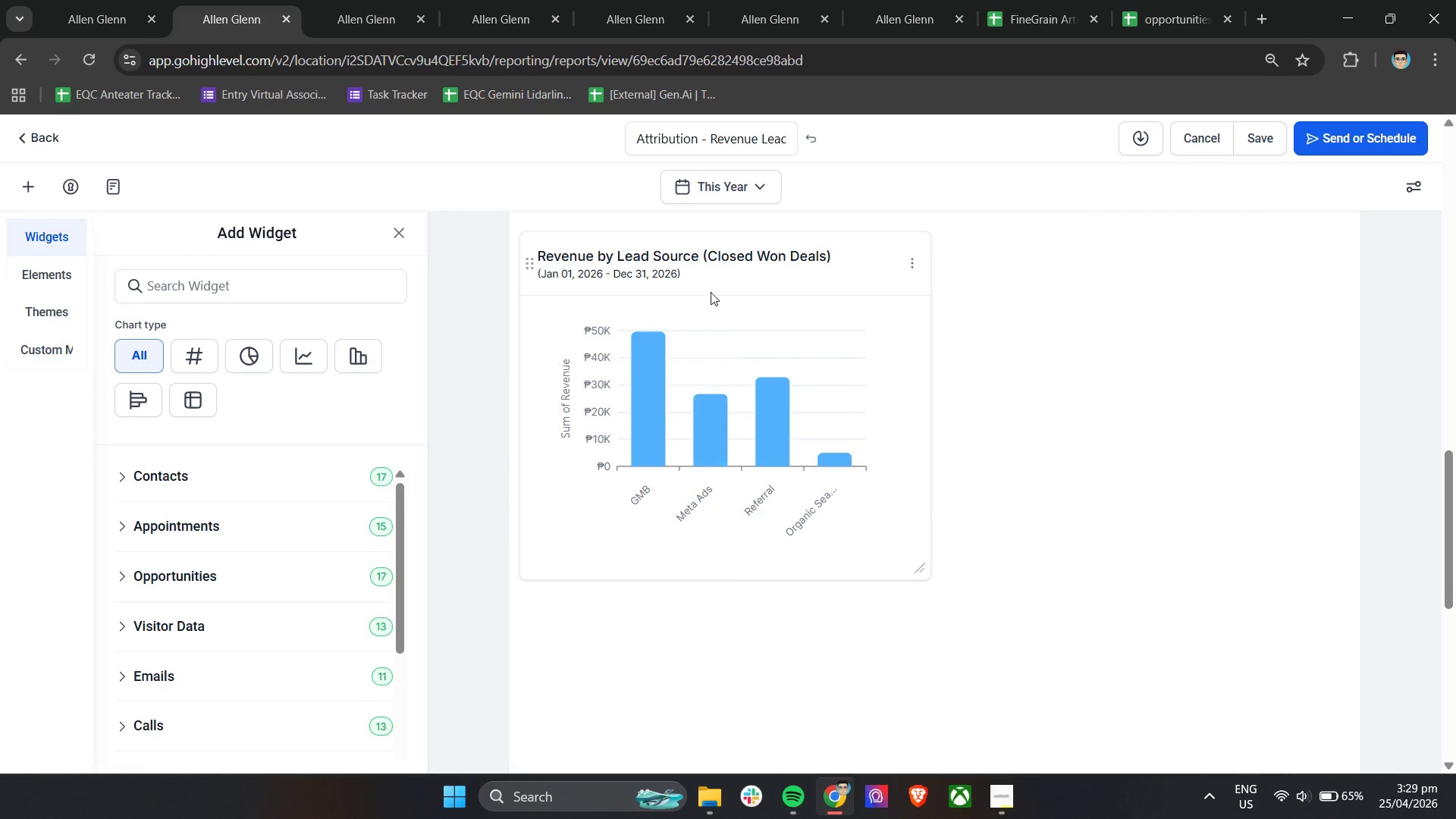 
left_click([716, 281])
 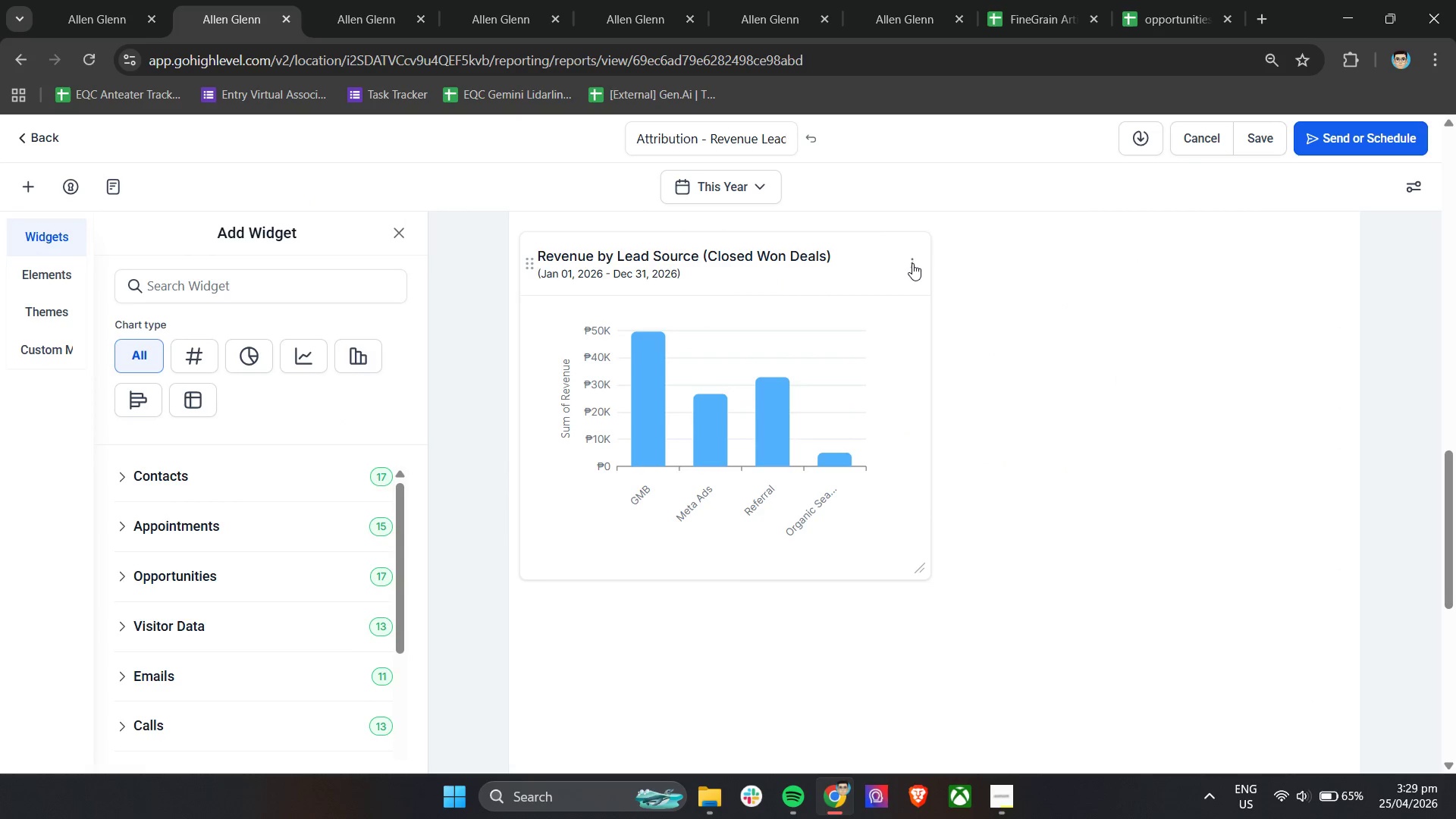 
left_click([898, 171])
 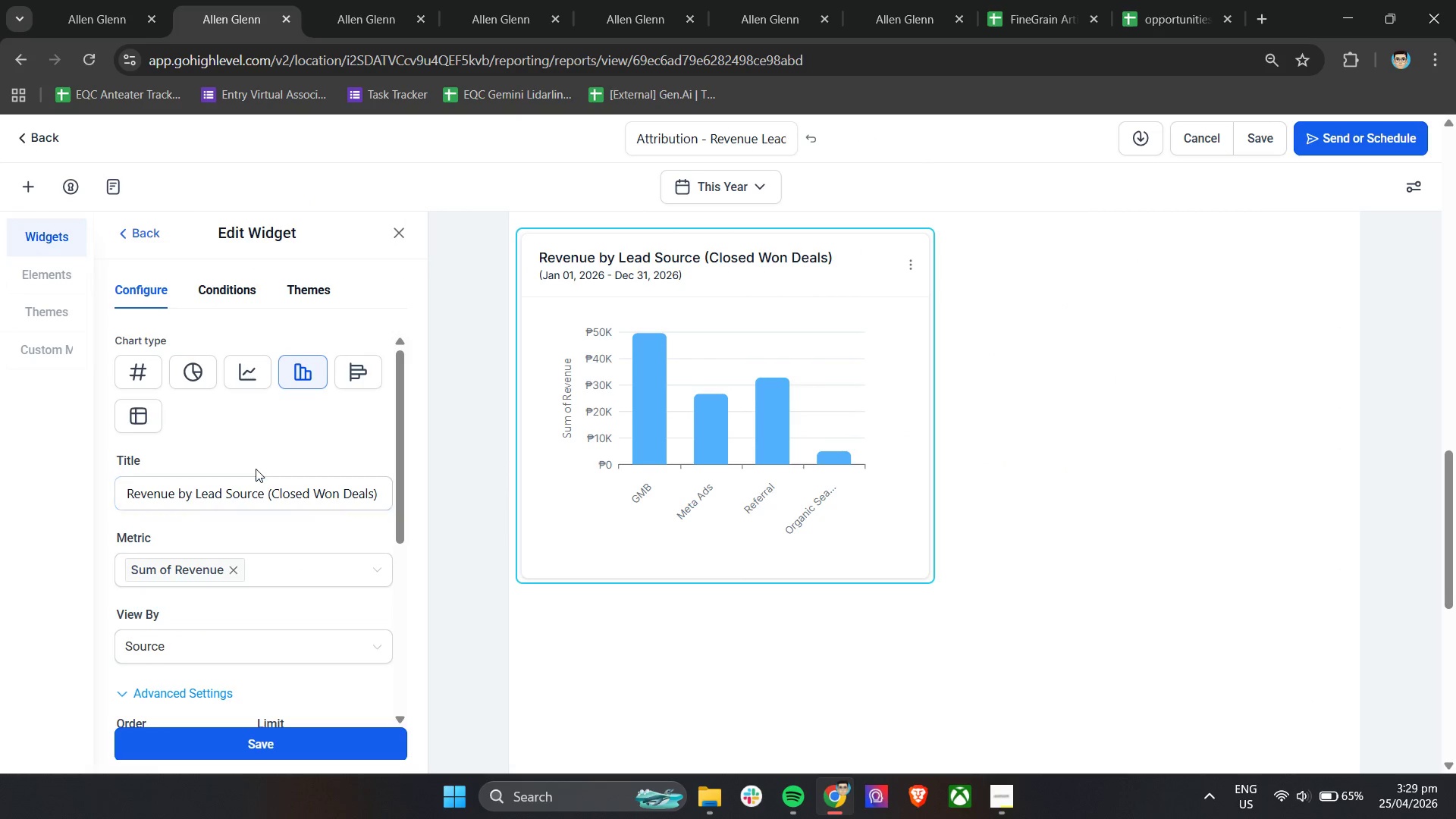 
scroll: coordinate [266, 542], scroll_direction: down, amount: 1.0
 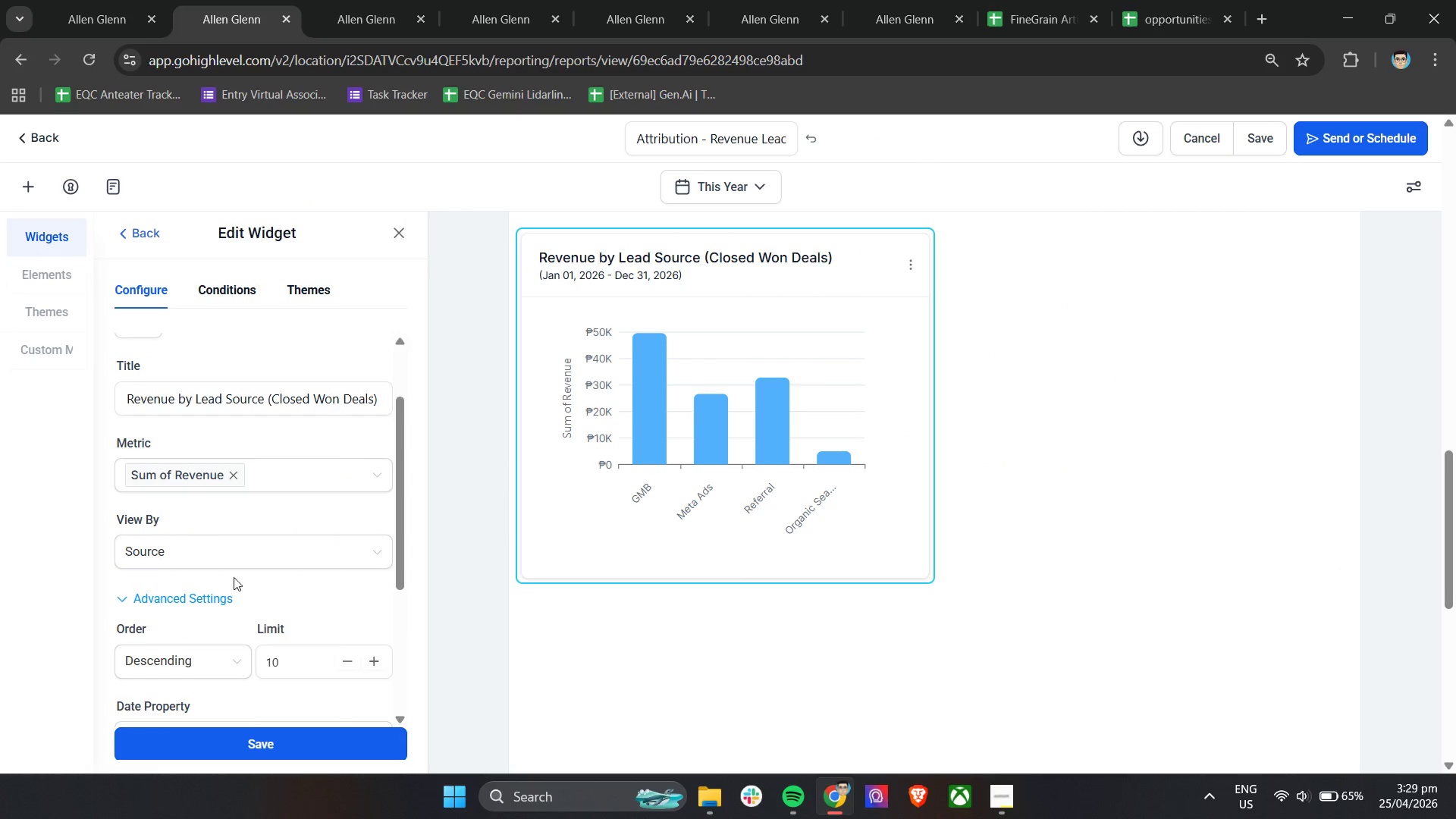 
left_click([218, 291])
 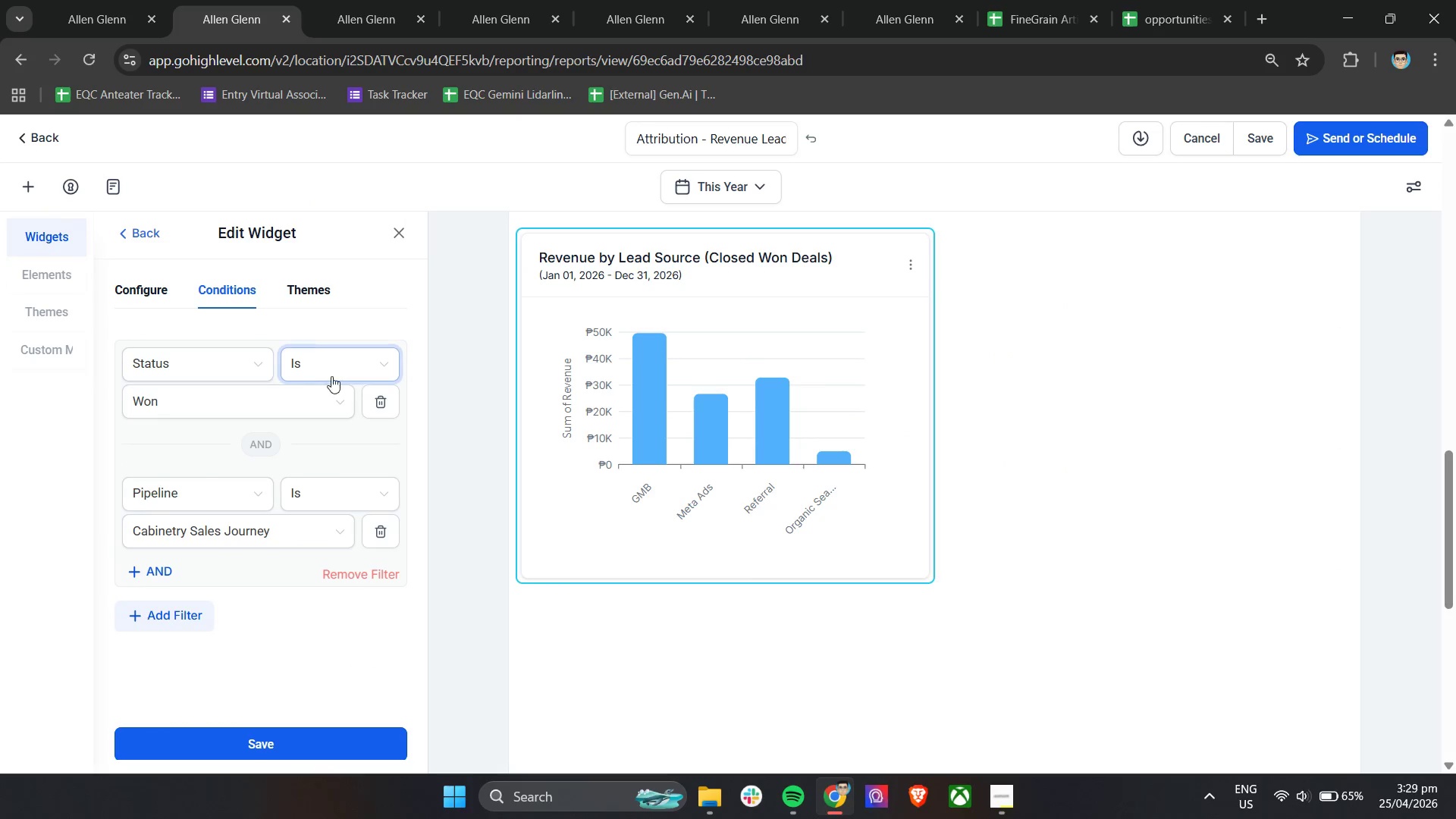 
left_click([356, 359])
 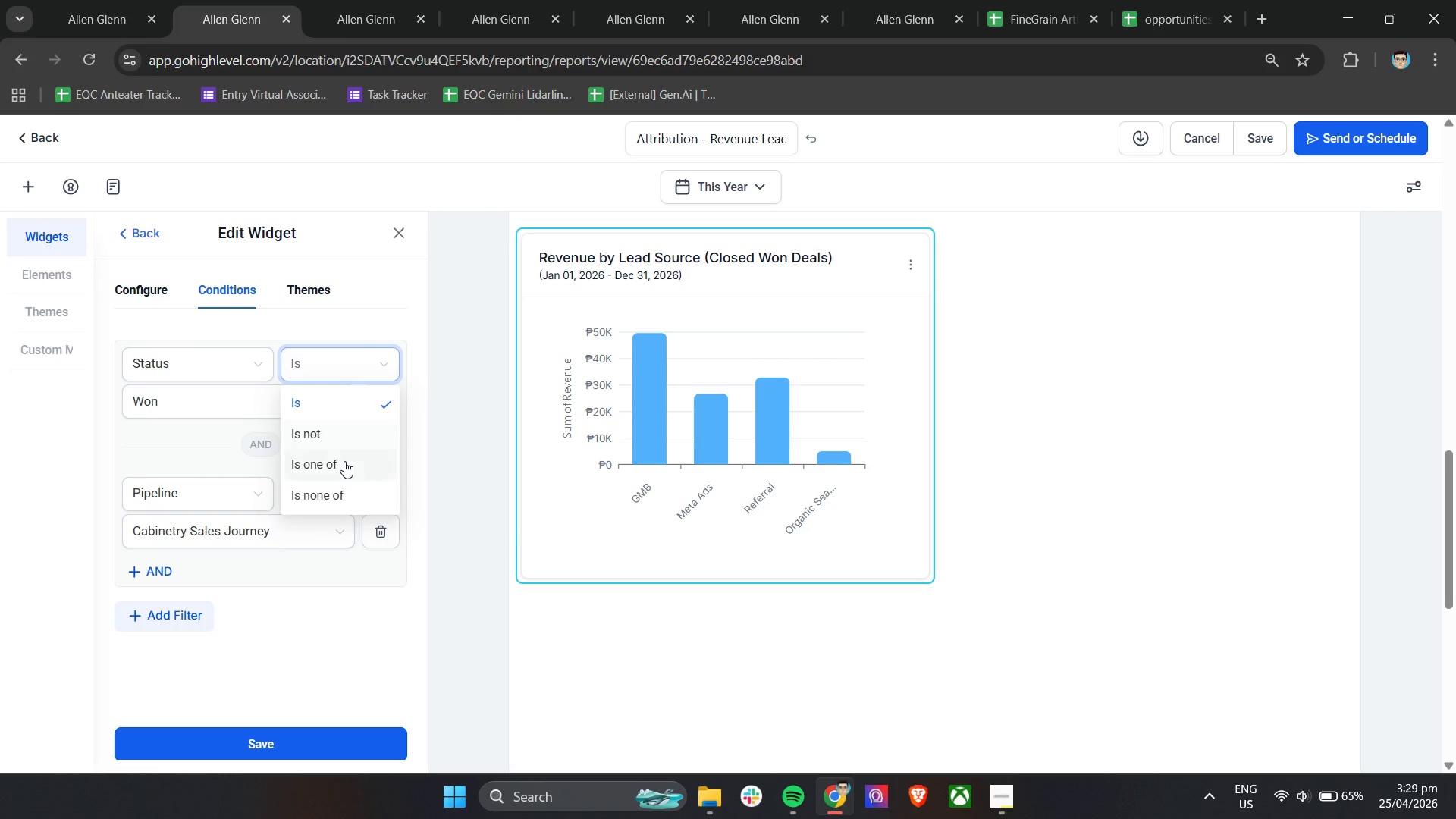 
left_click([344, 463])
 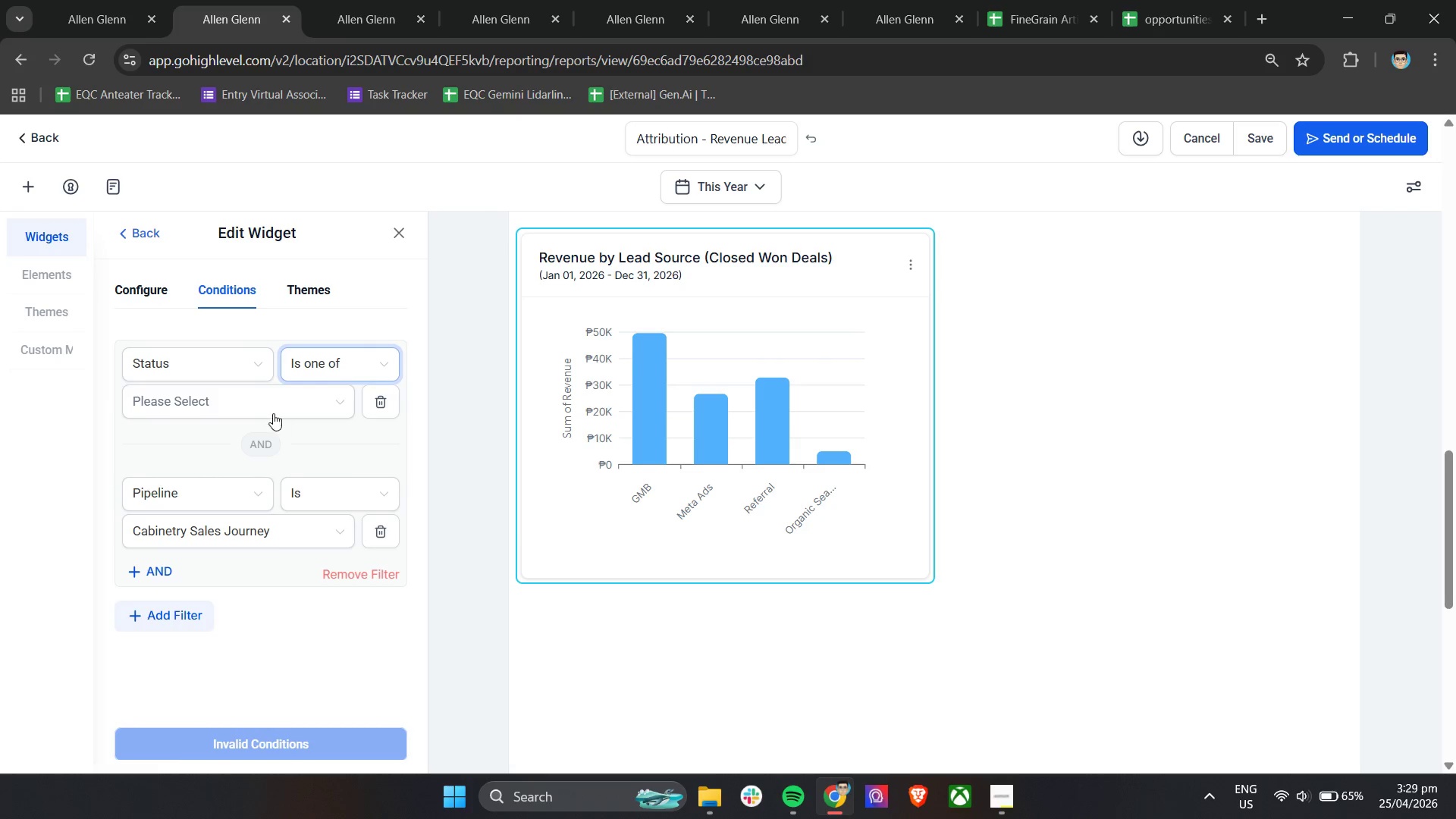 
left_click([272, 406])
 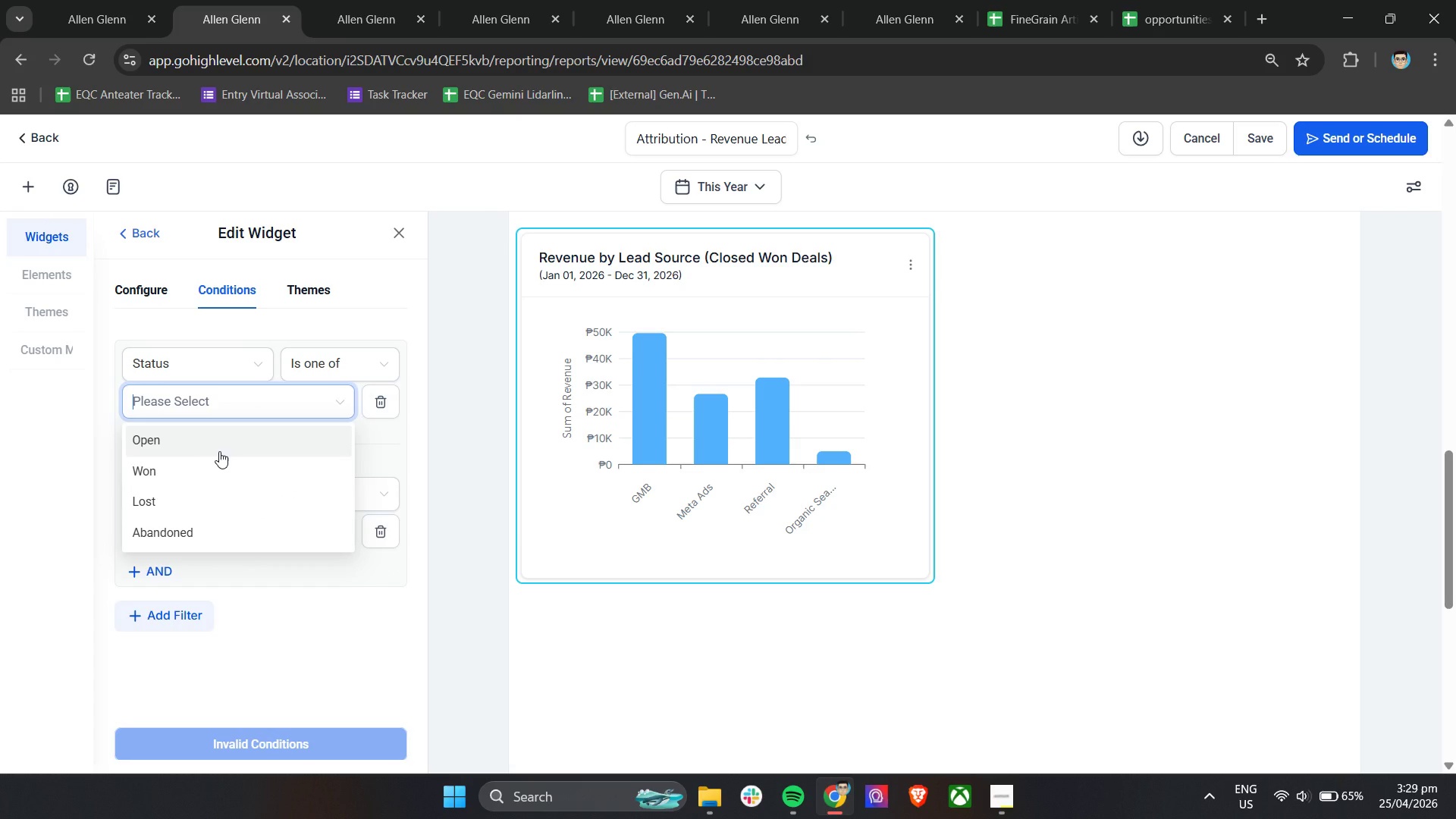 
left_click([219, 451])
 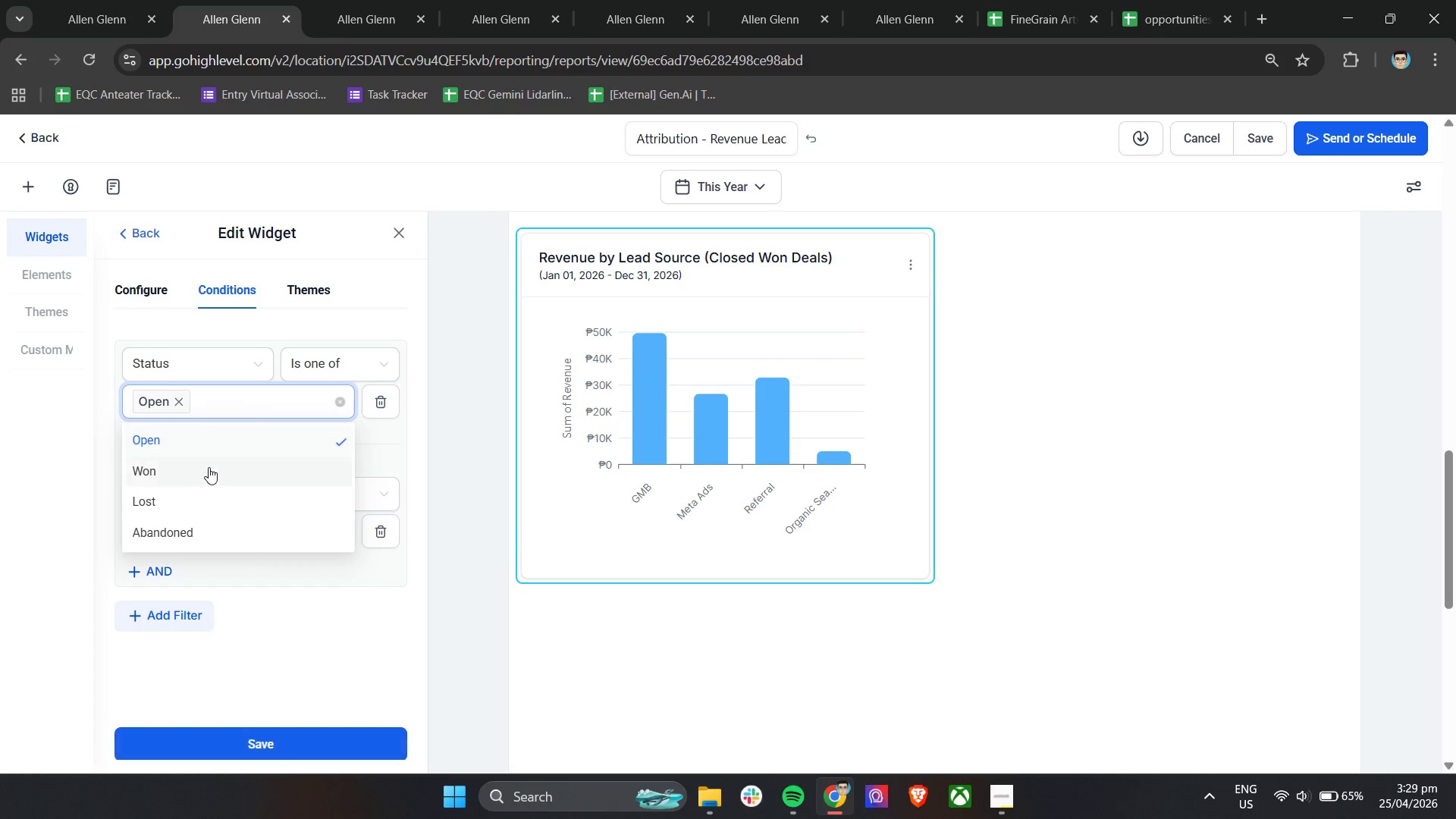 
double_click([209, 467])
 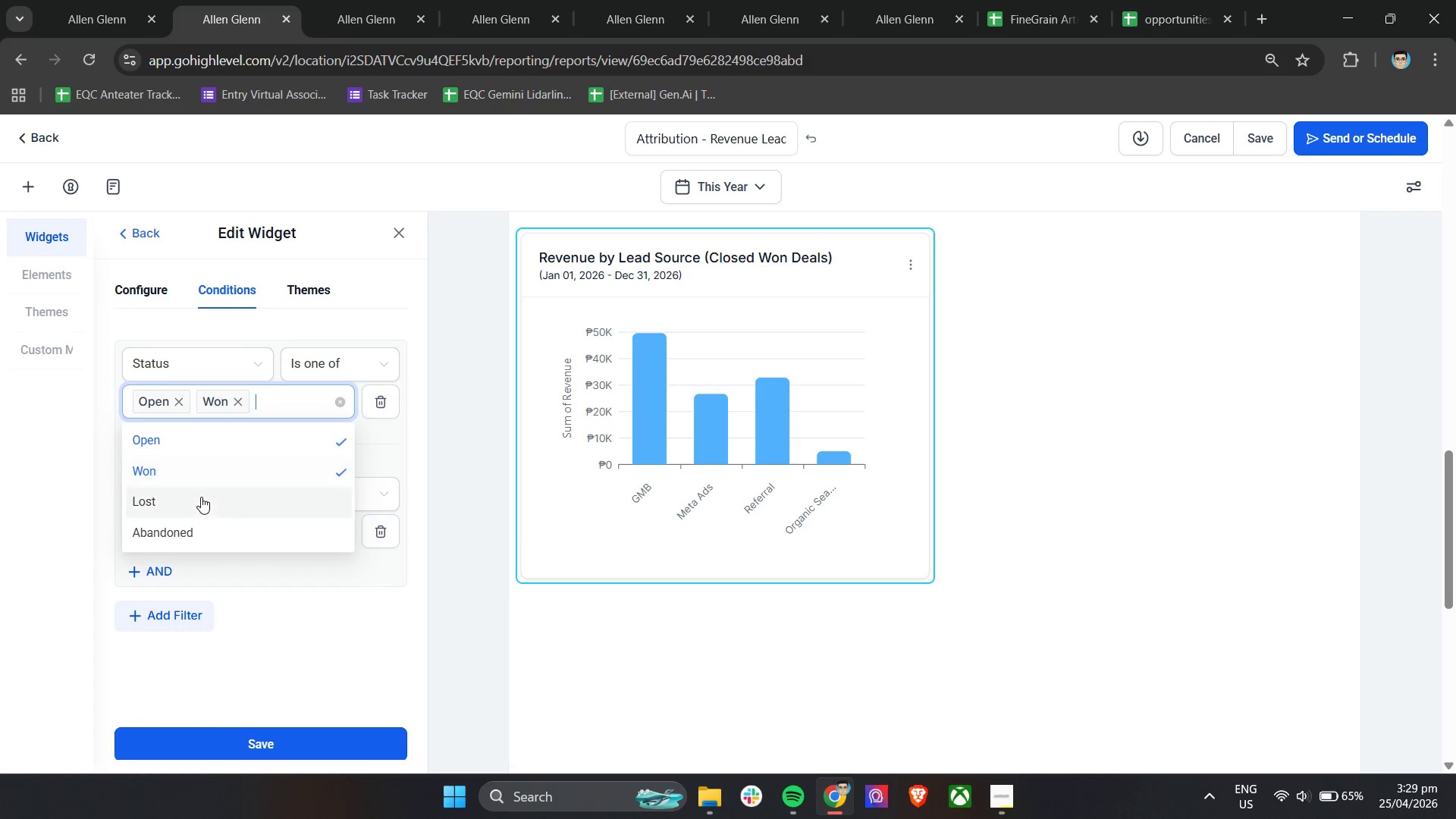 
left_click([201, 497])
 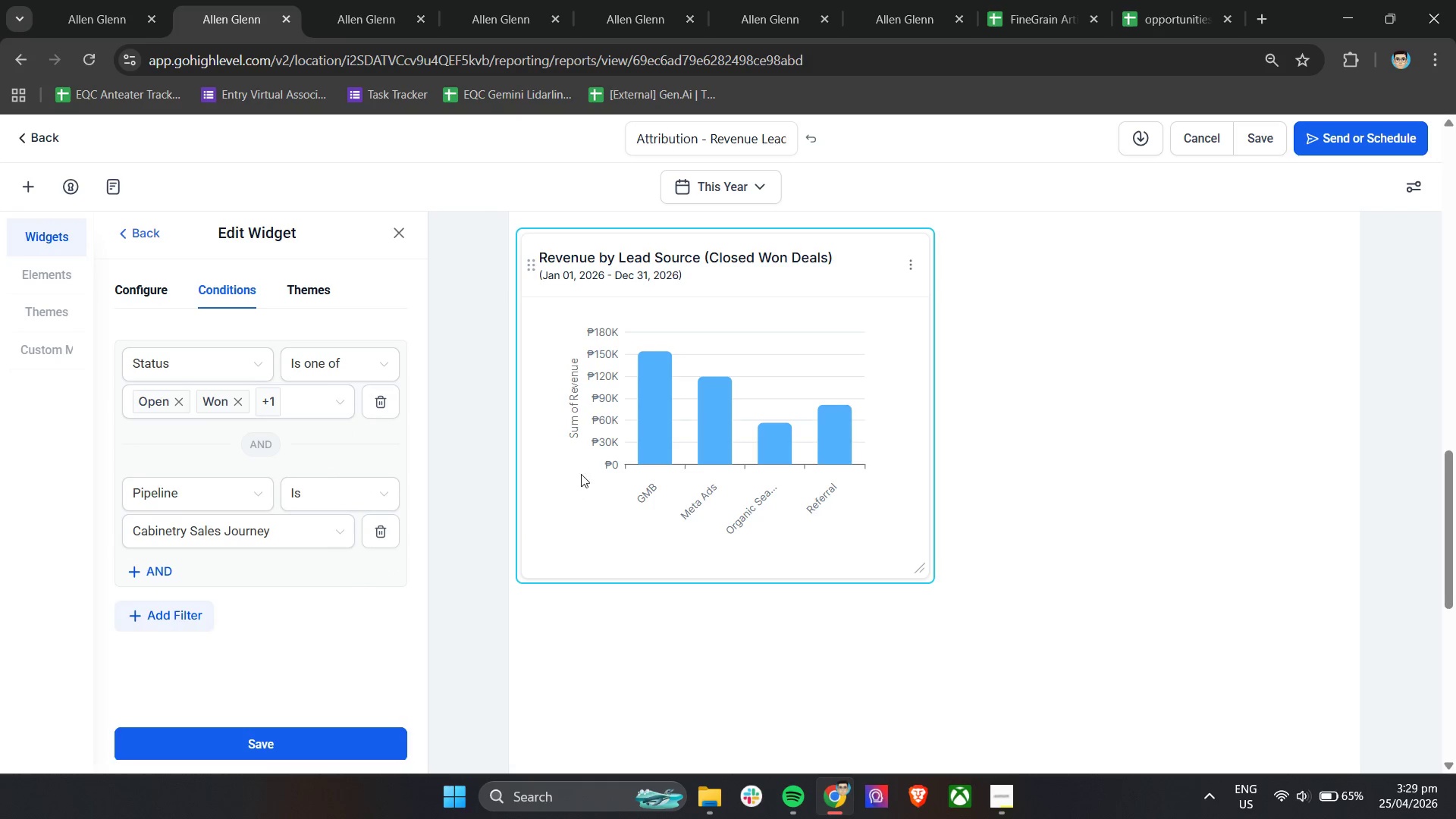 
wait(8.86)
 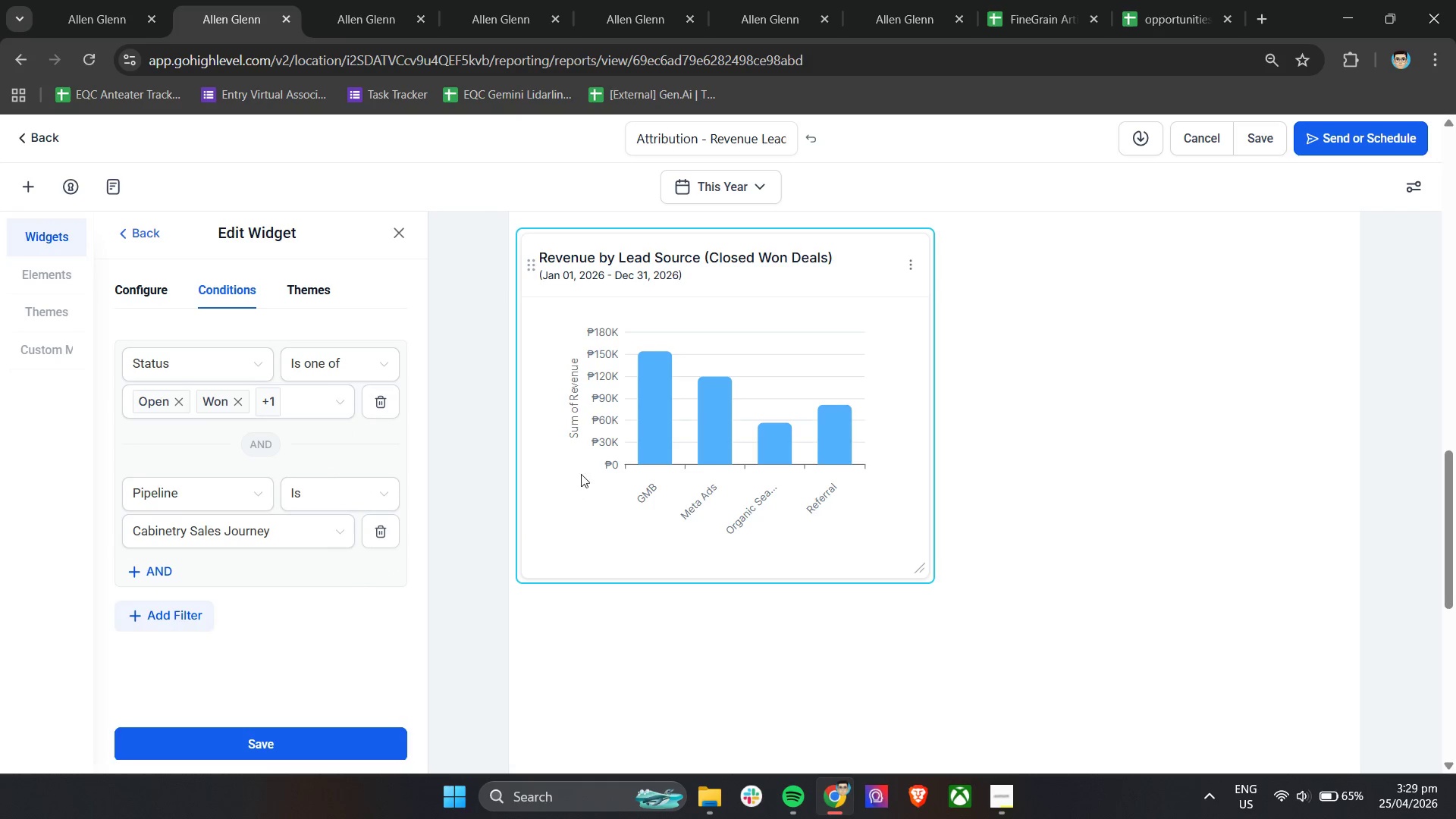 
left_click([350, 366])
 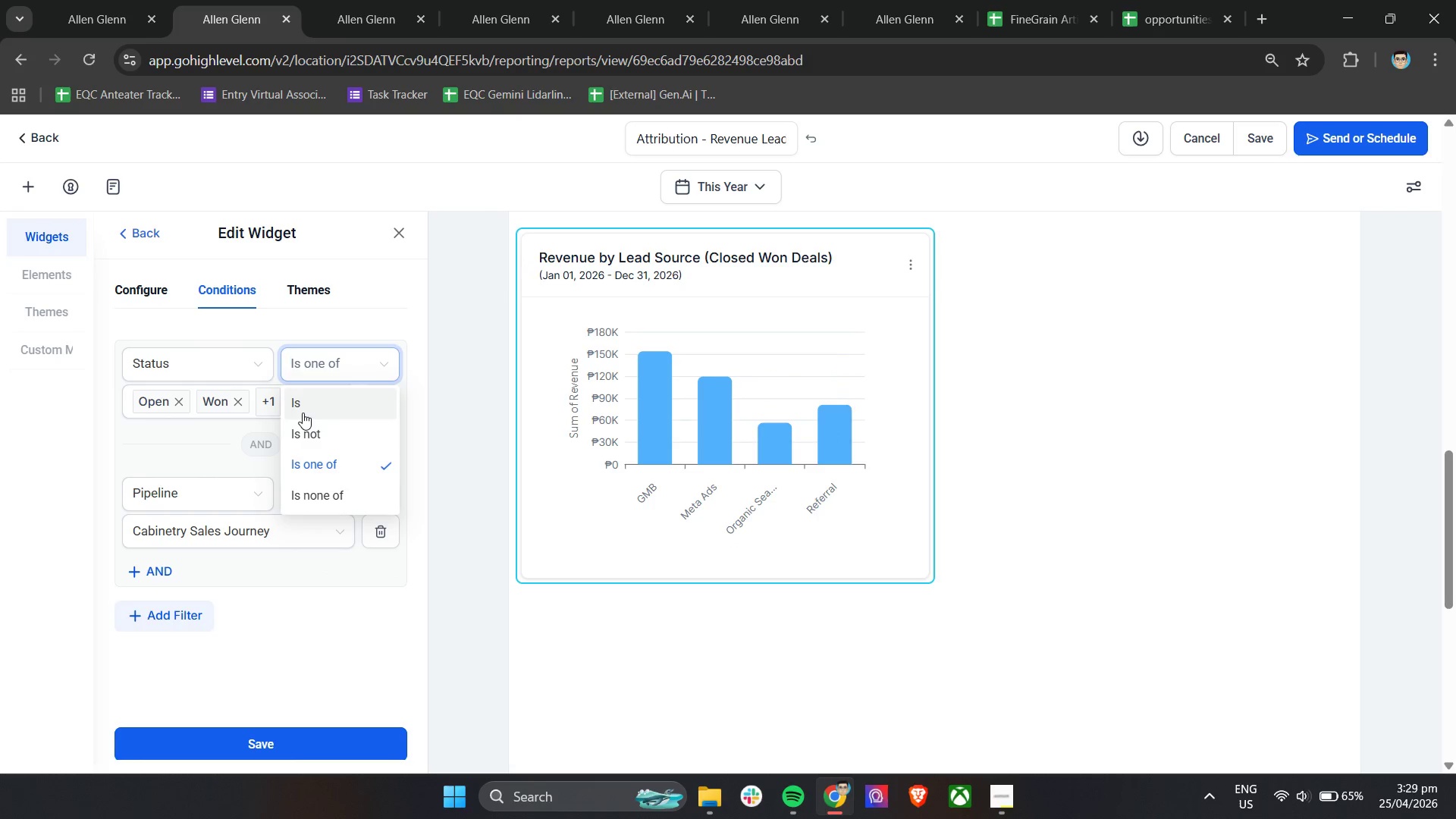 
left_click([303, 413])
 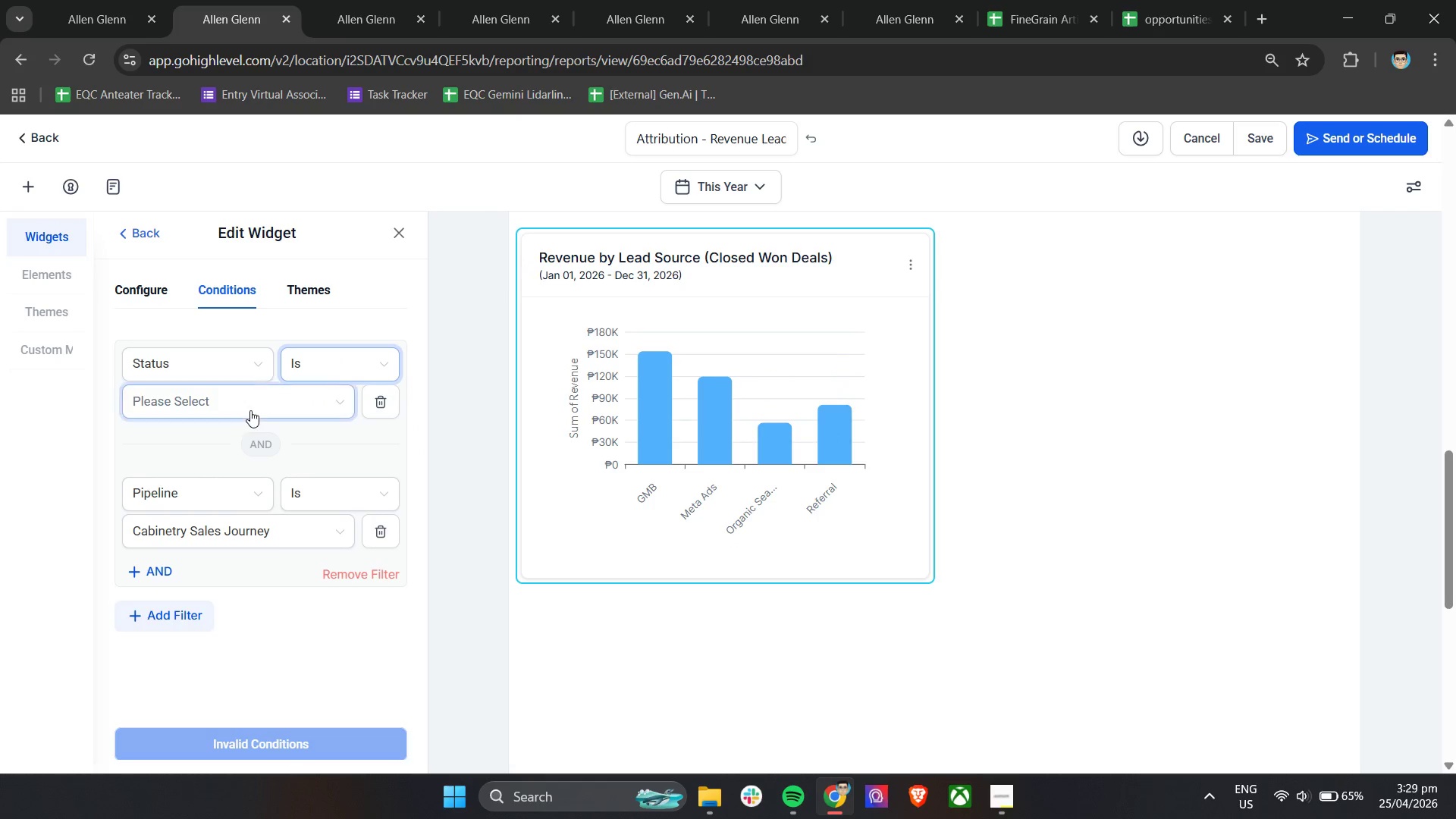 
left_click([249, 410])
 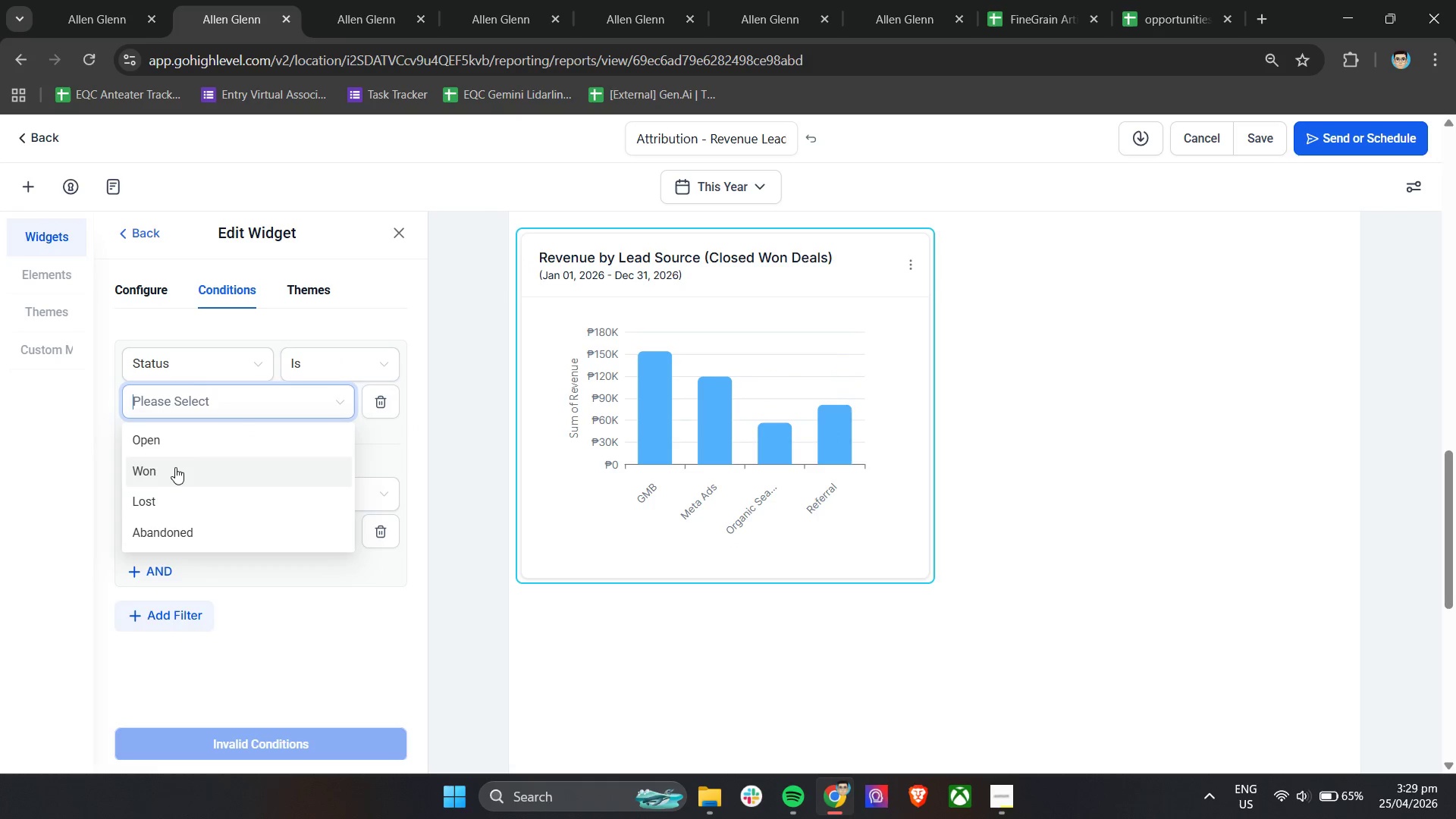 
left_click([173, 464])
 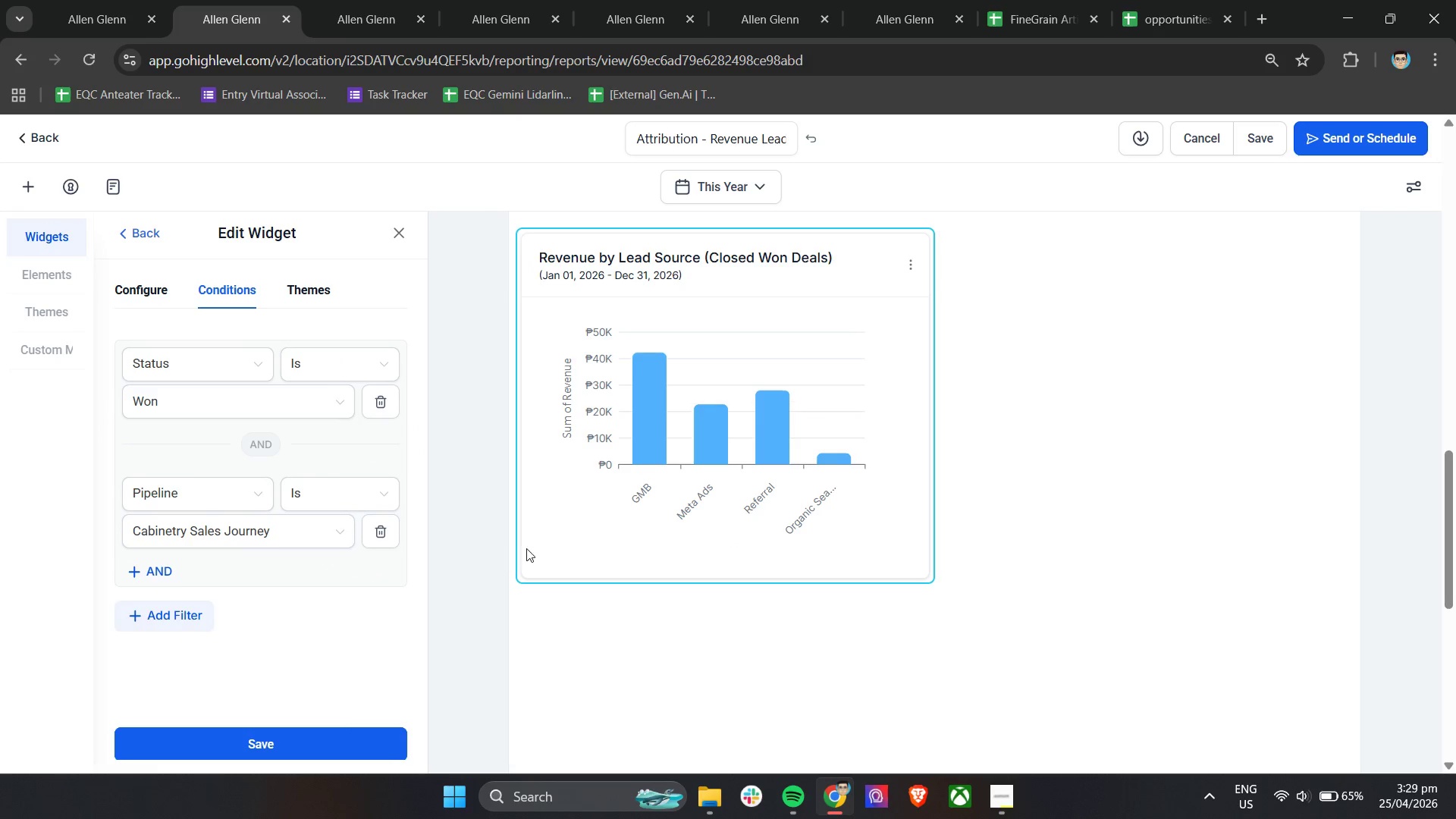 
left_click([1041, 476])
 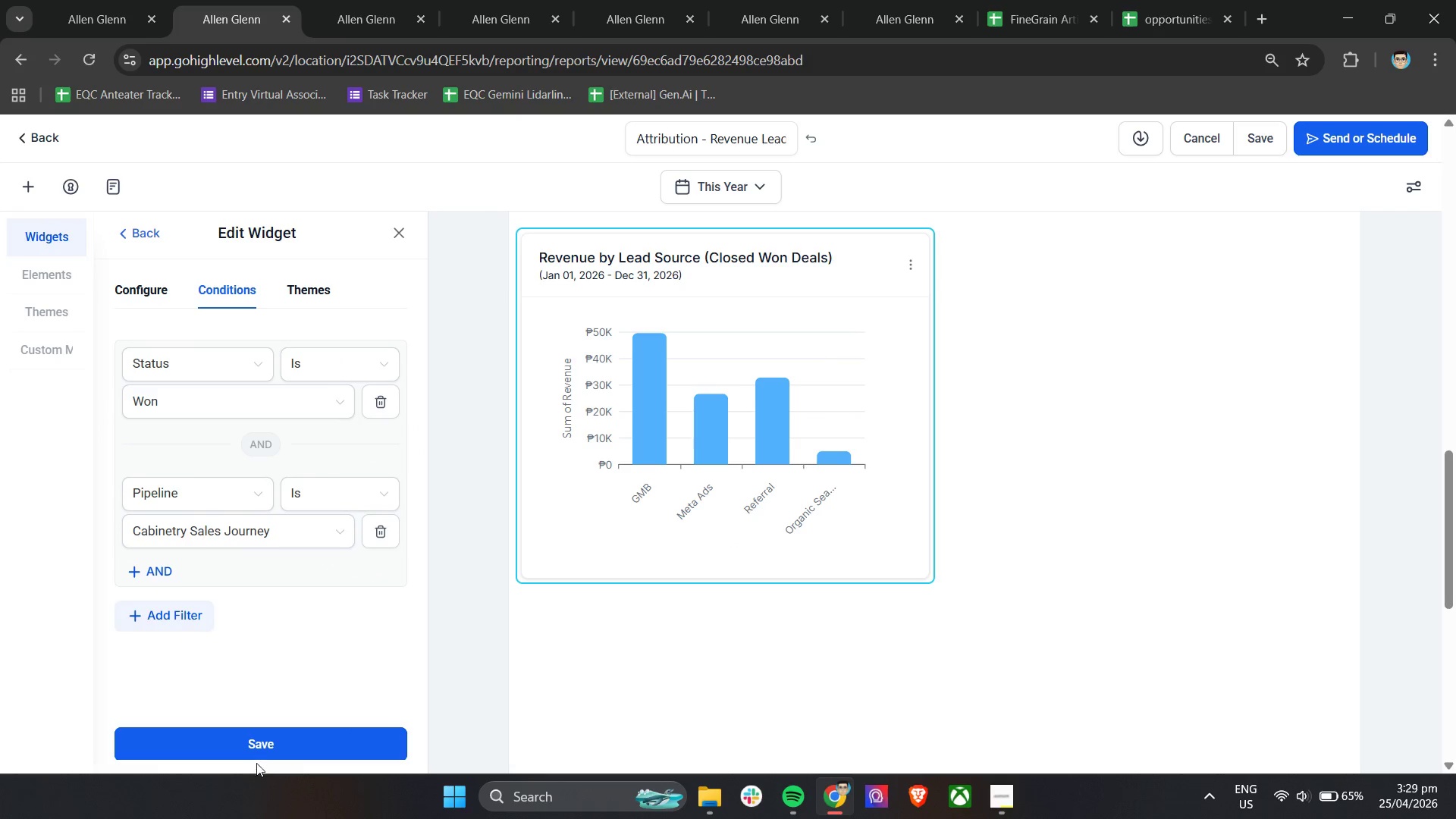 
left_click([259, 757])
 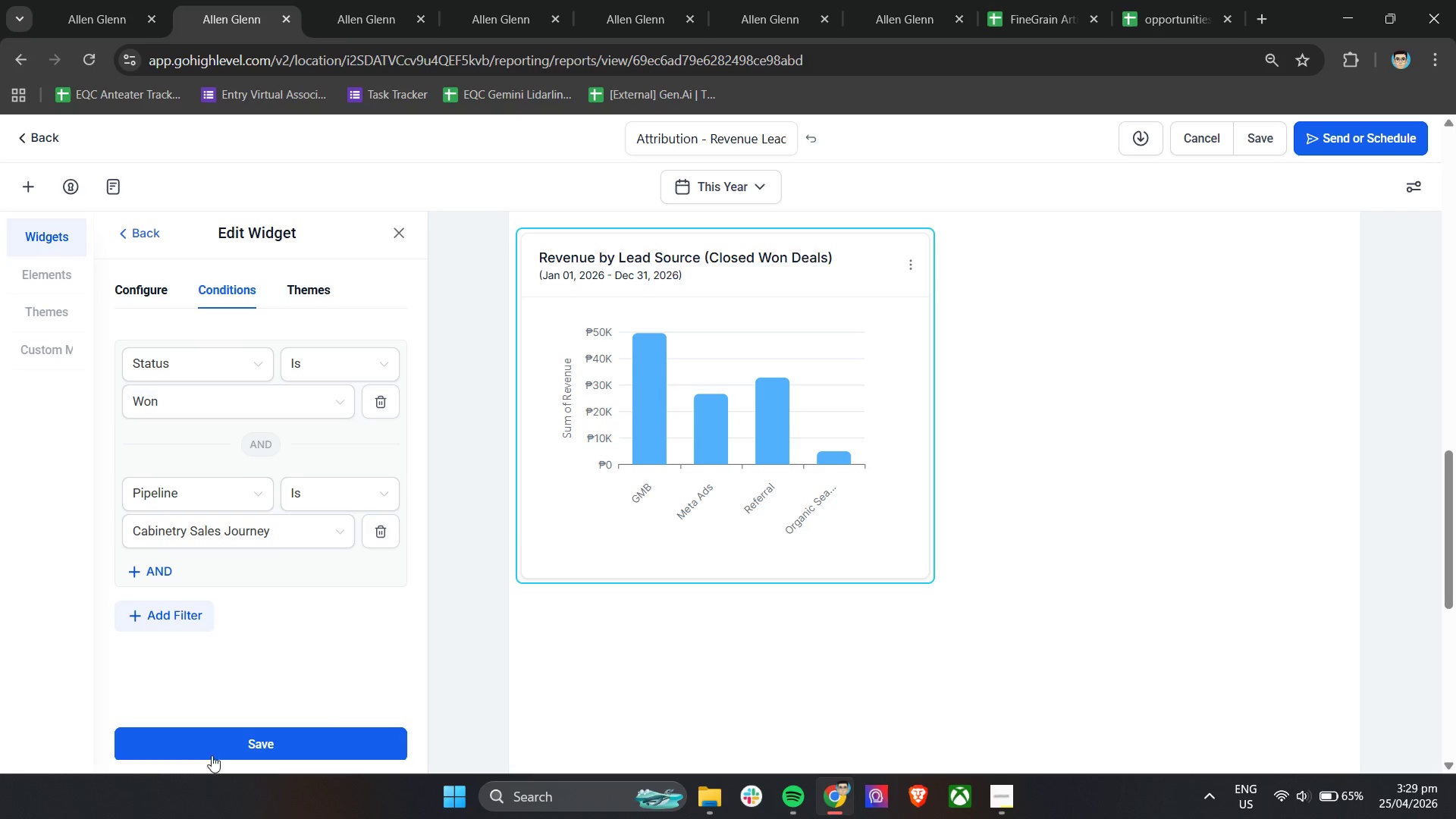 
left_click([221, 739])
 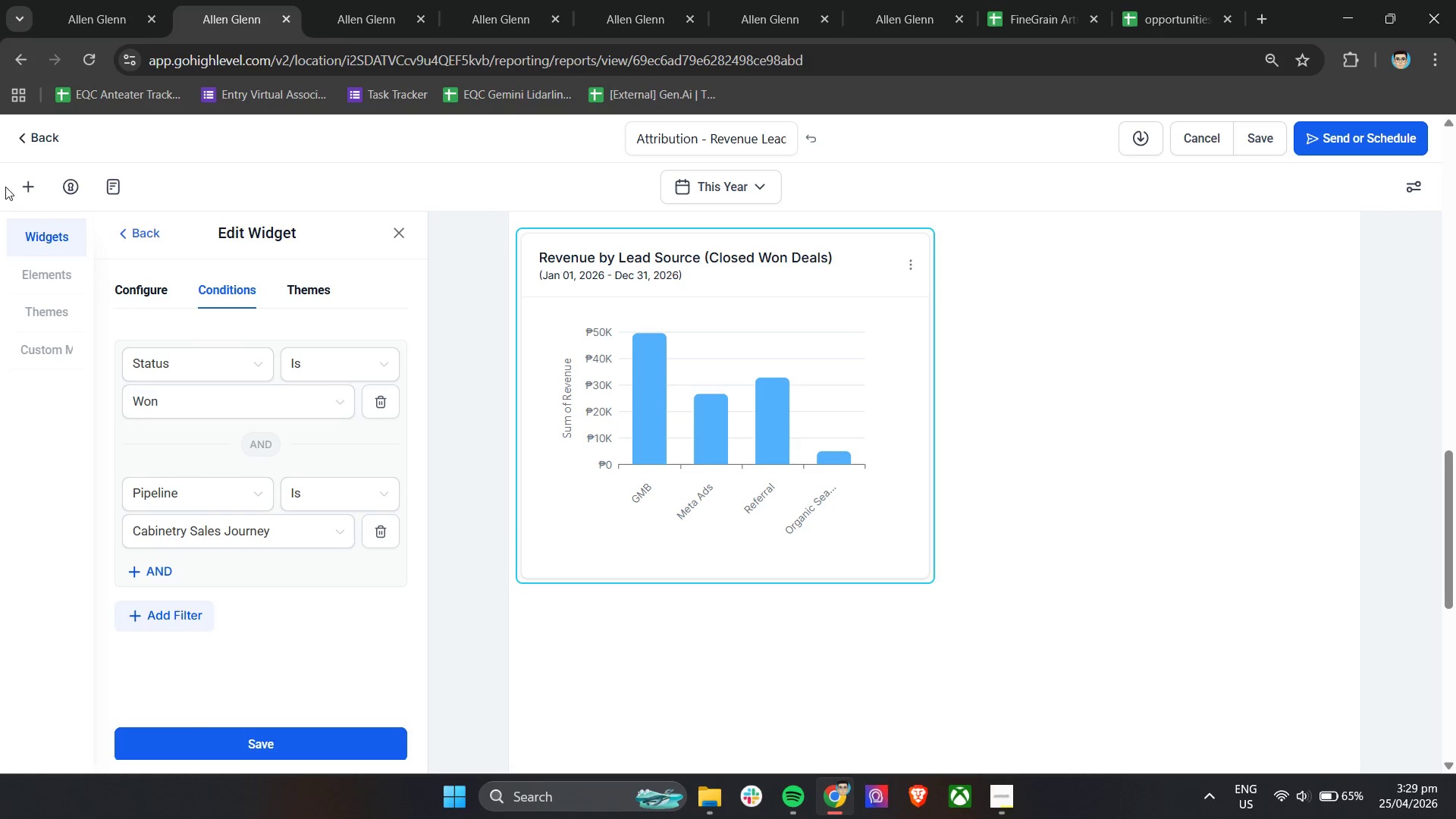 
left_click([21, 187])
 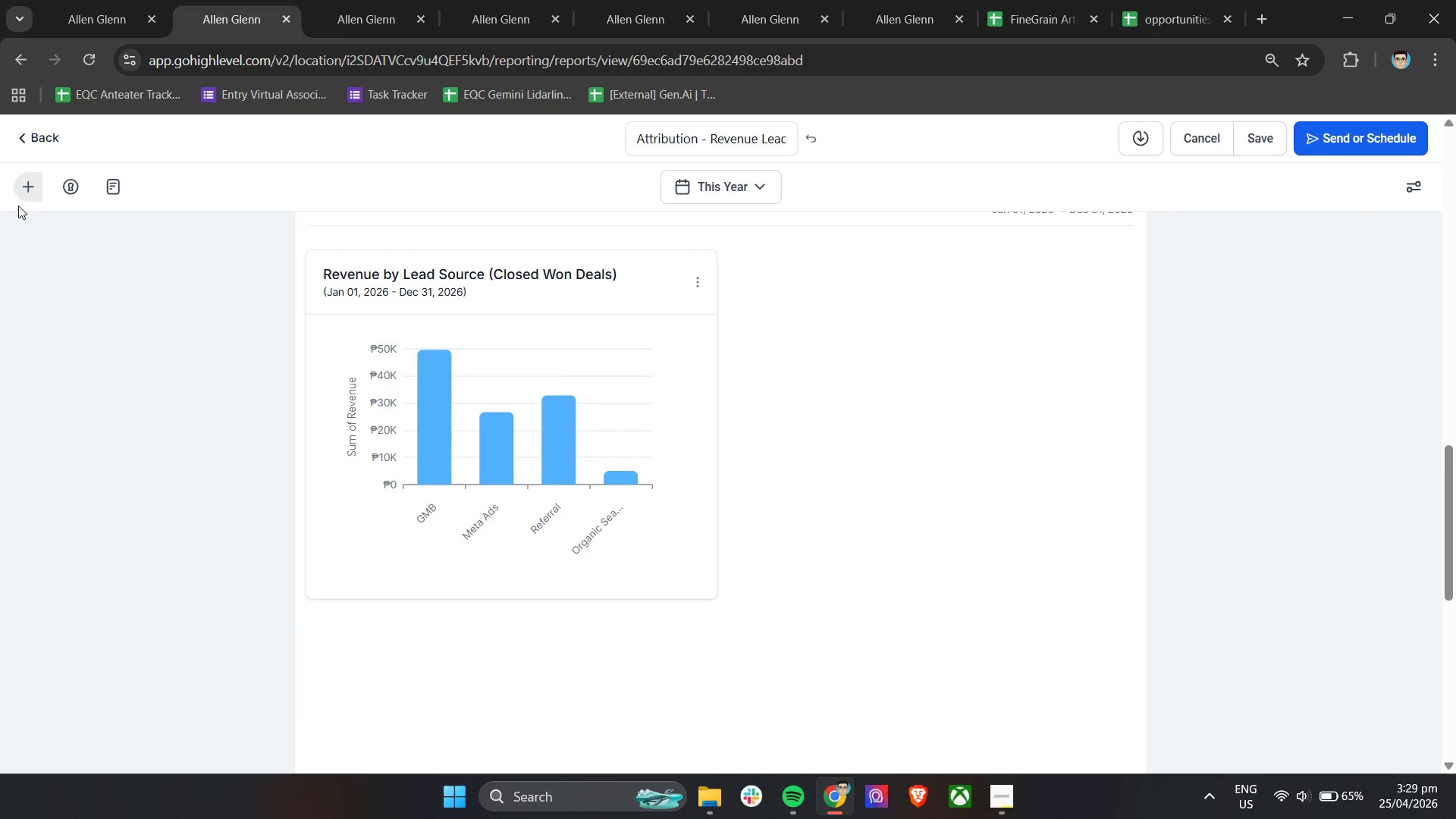 
left_click([29, 181])
 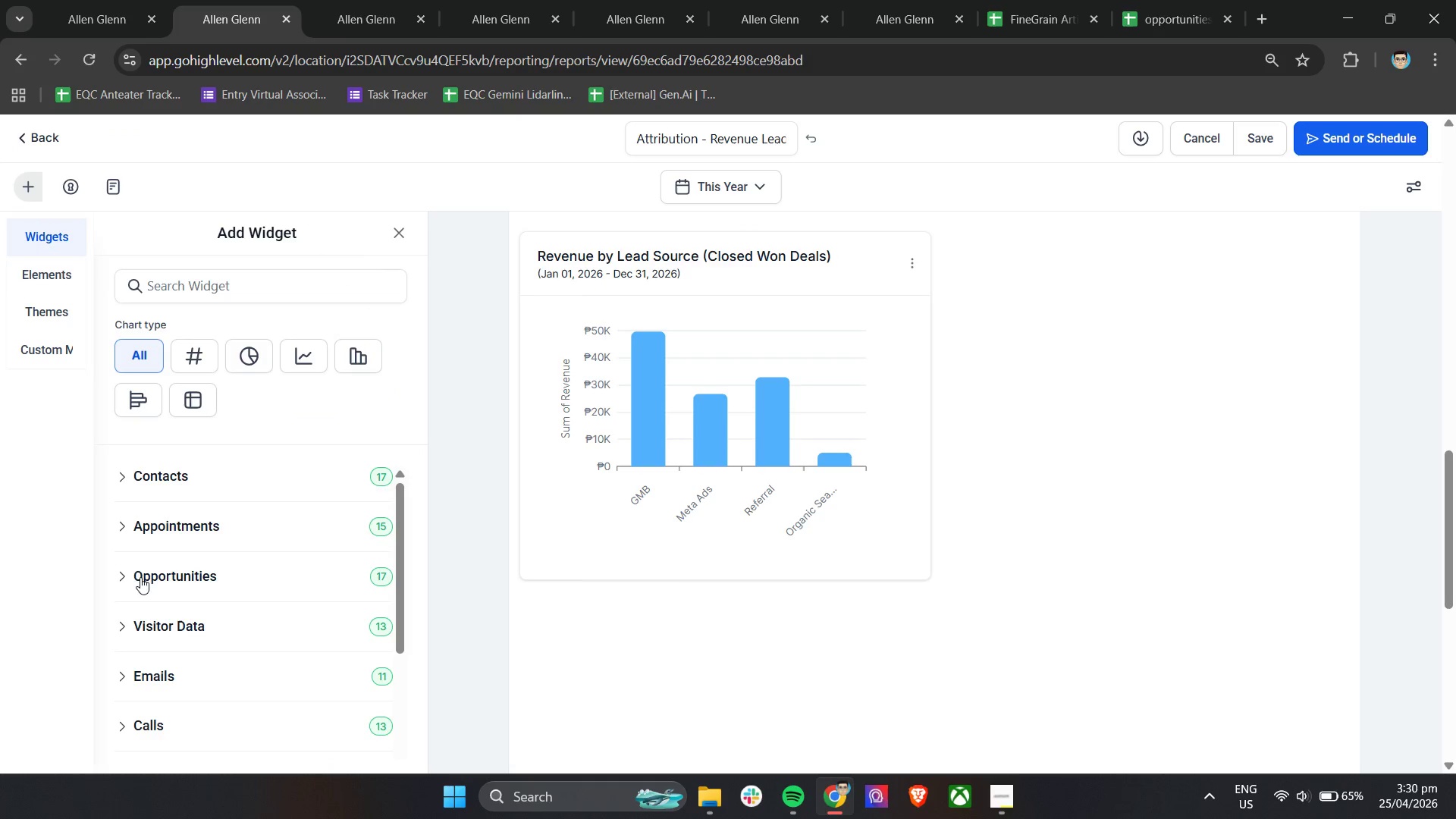 
wait(6.39)
 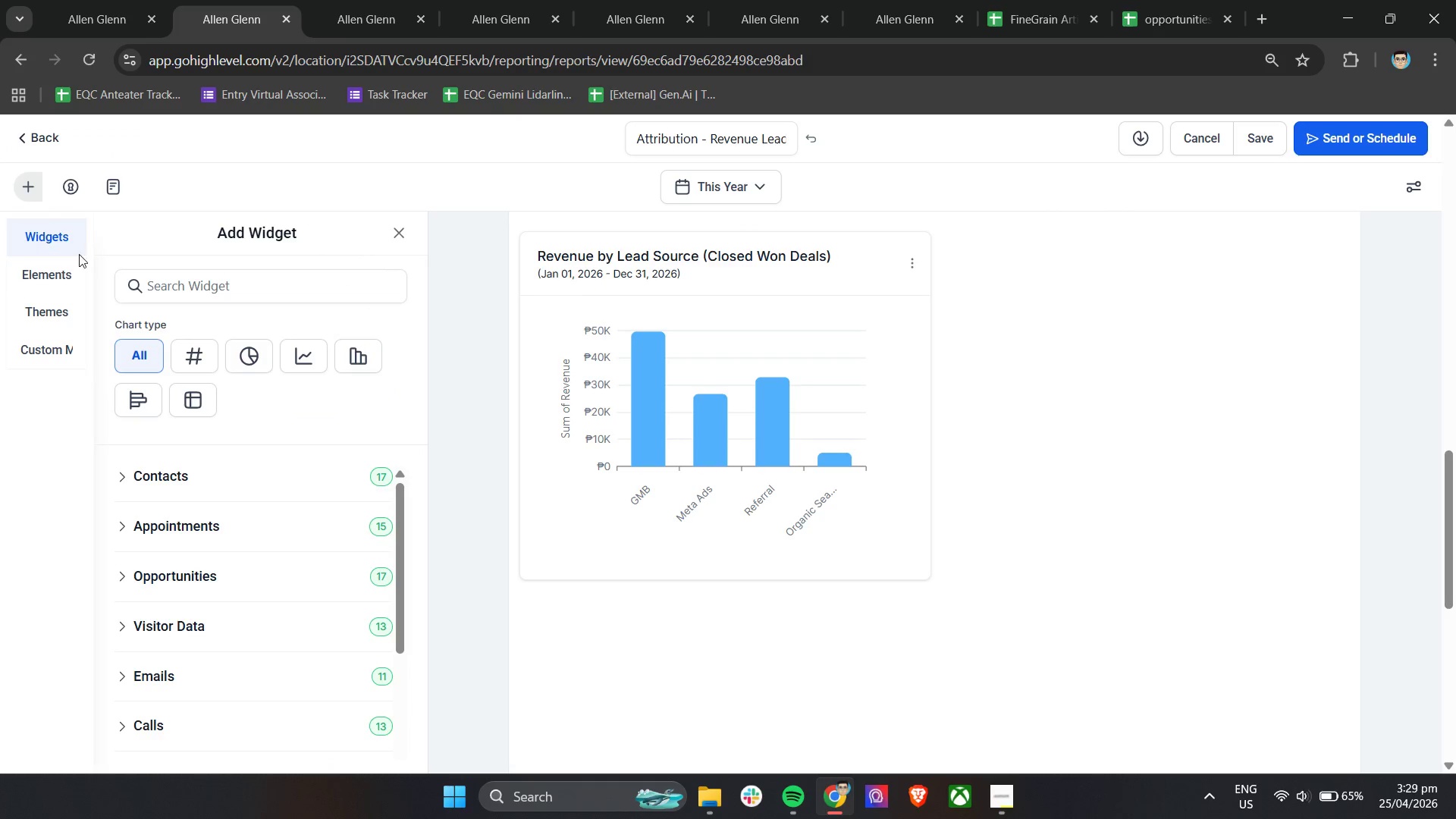 
left_click([131, 574])
 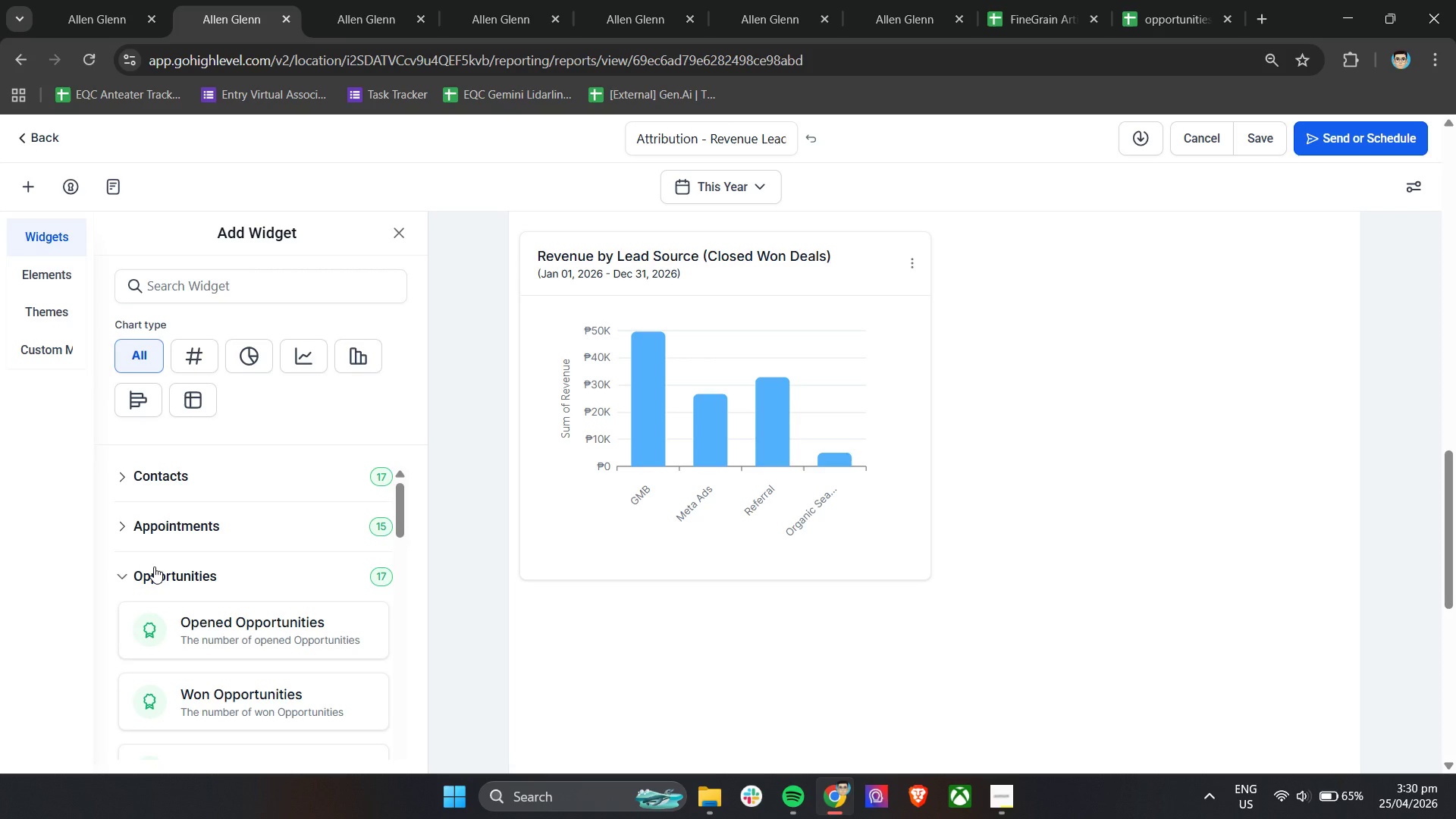 
scroll: coordinate [154, 566], scroll_direction: down, amount: 4.0
 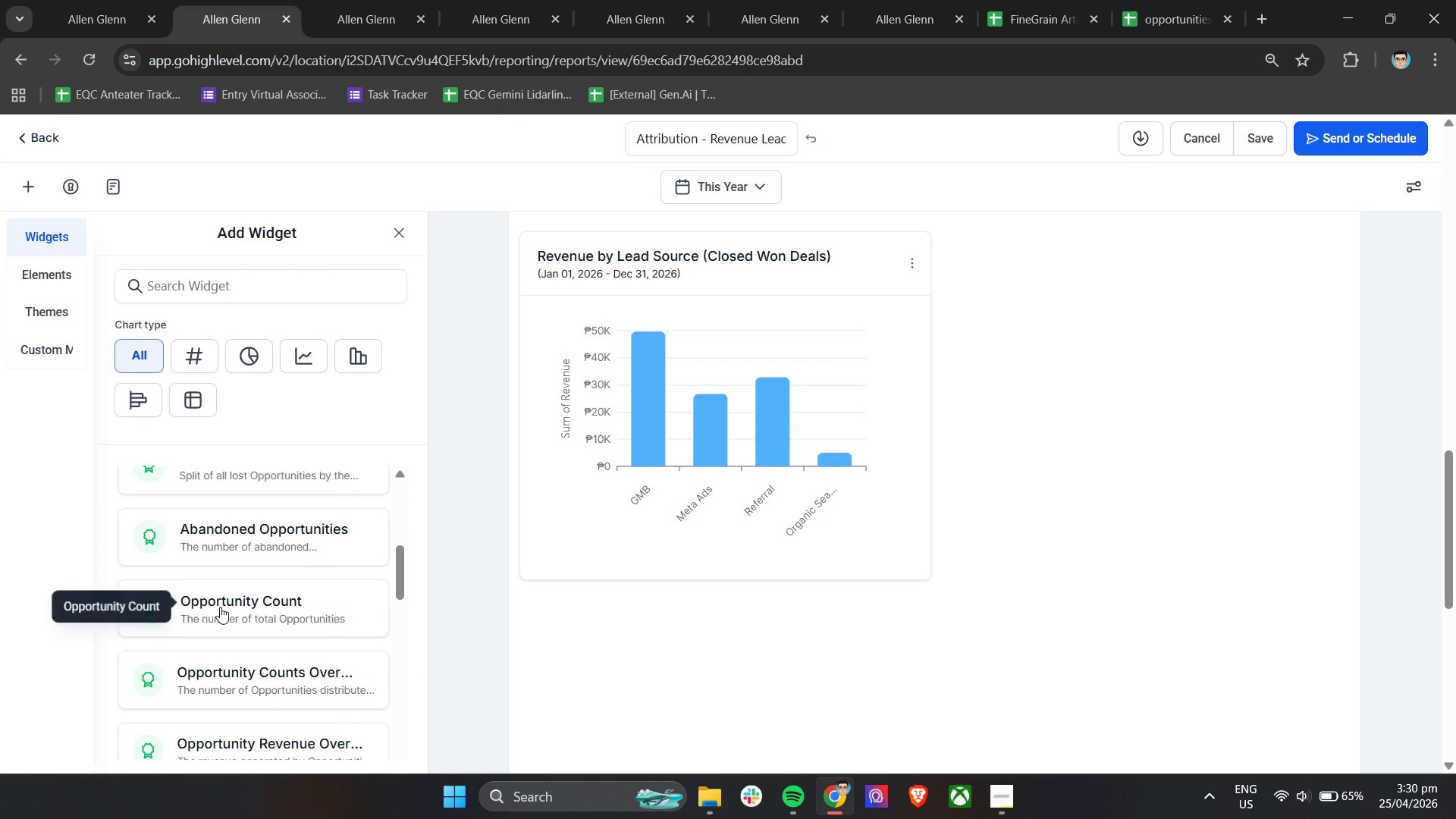 
left_click([220, 607])
 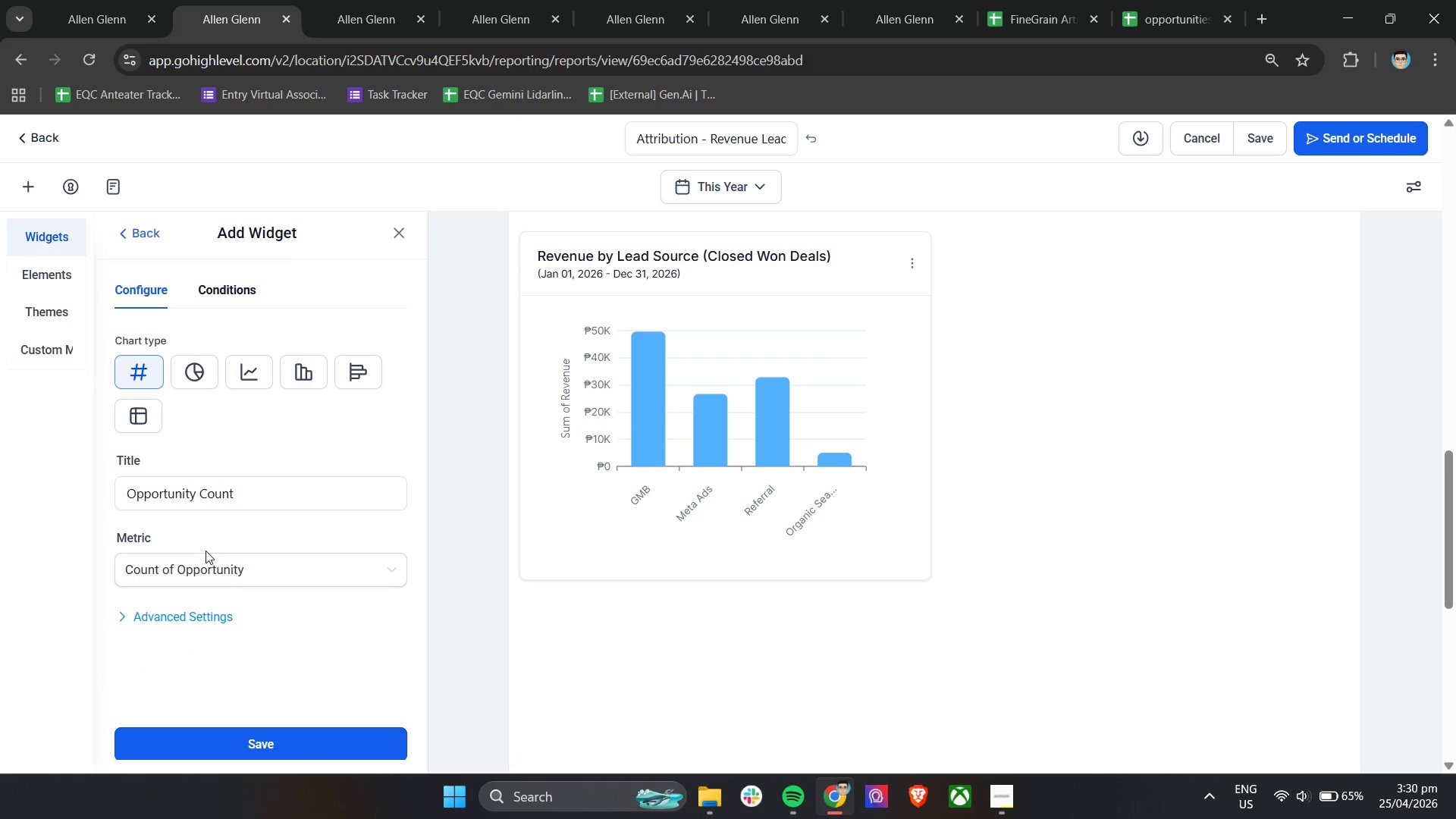 
left_click([230, 573])
 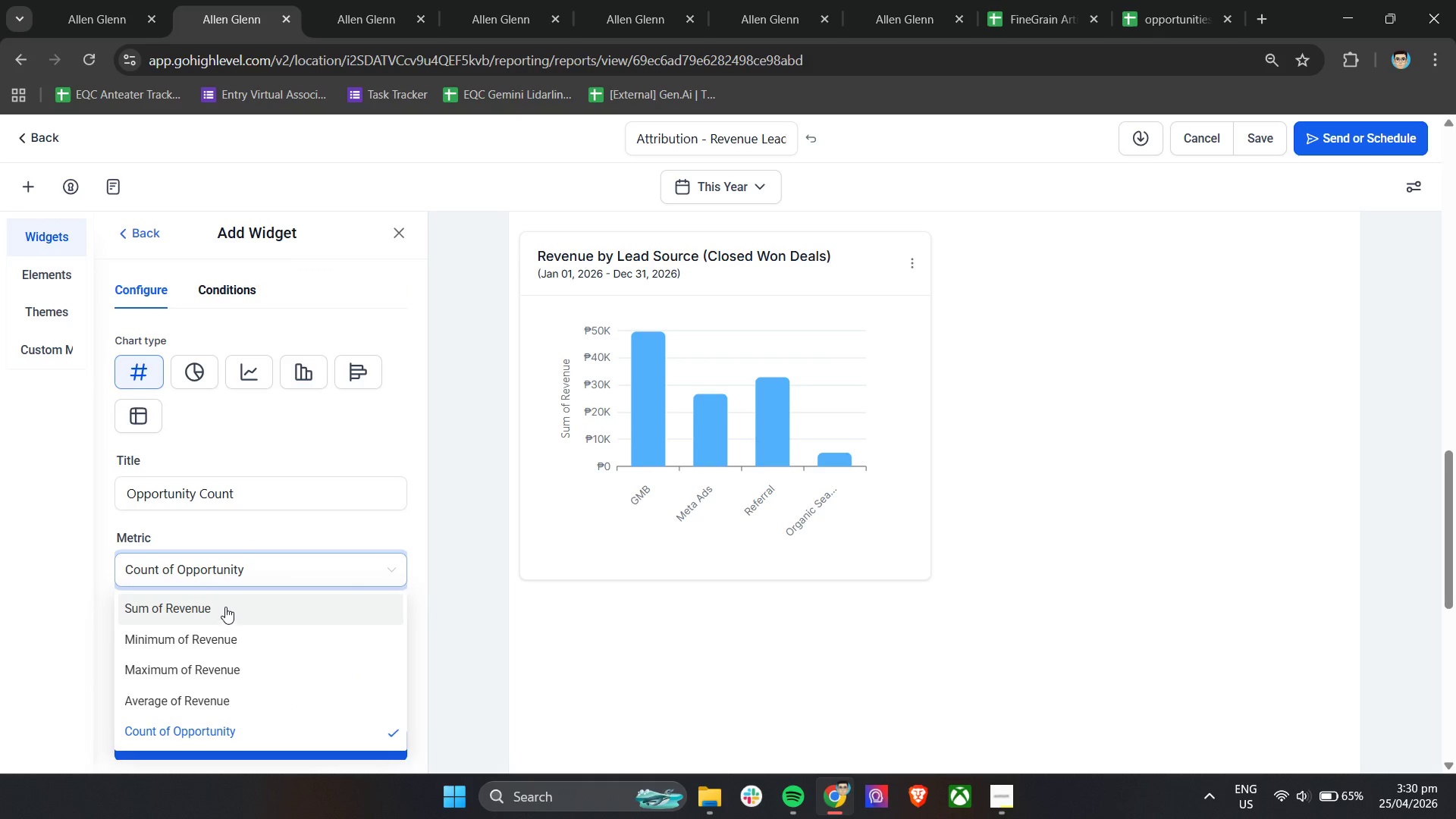 
left_click([224, 533])
 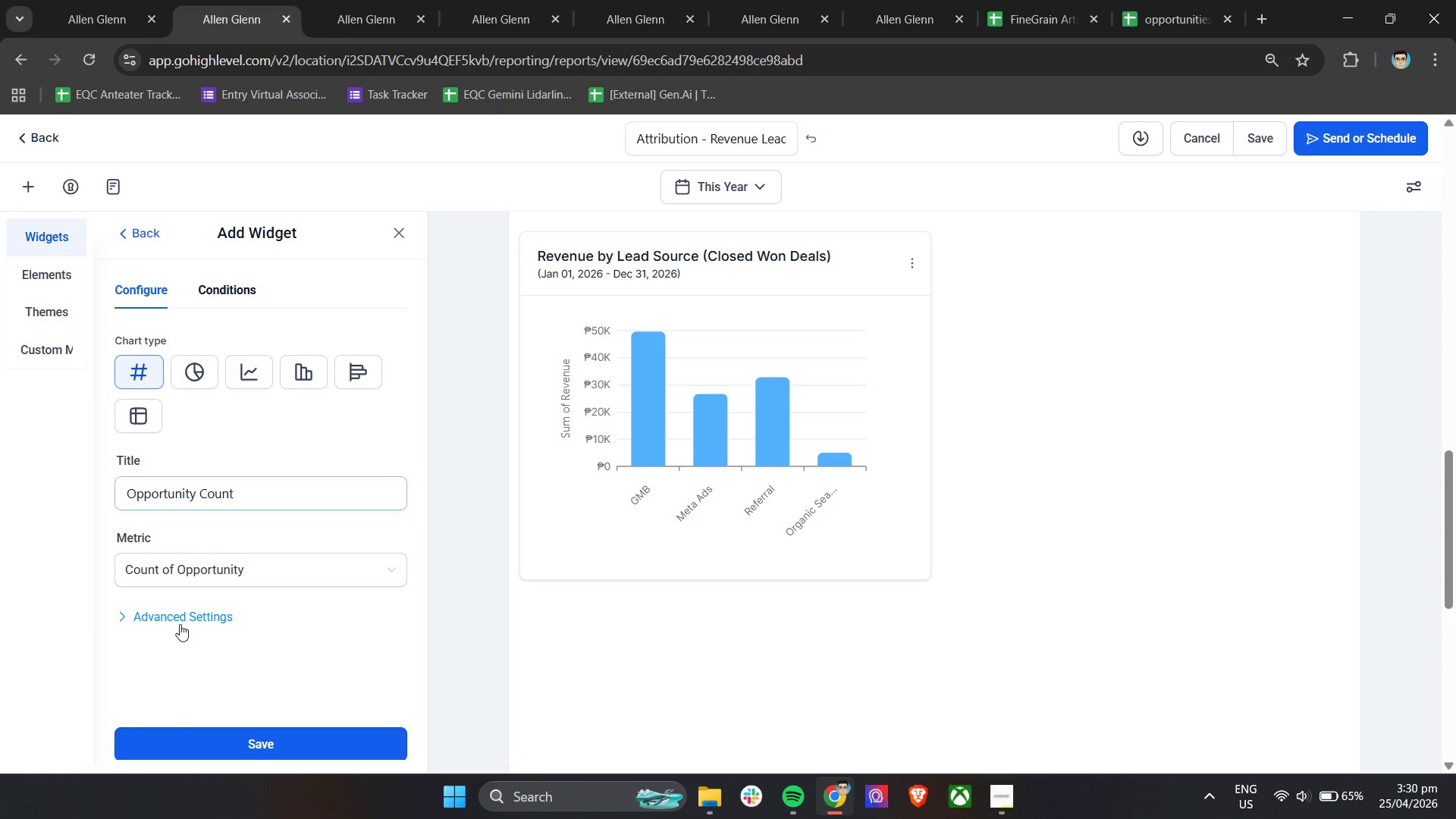 
left_click([180, 606])
 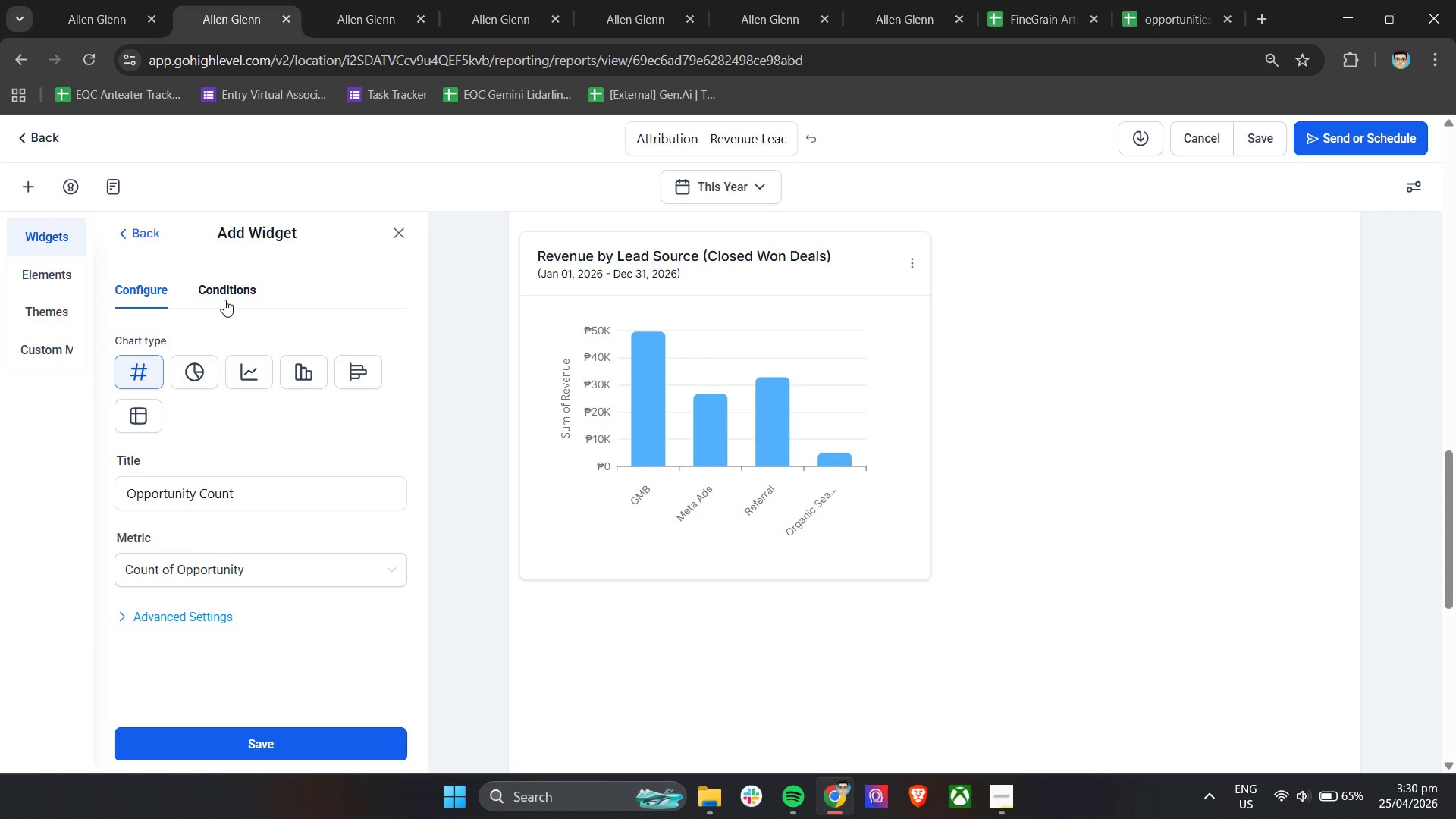 
left_click([224, 298])
 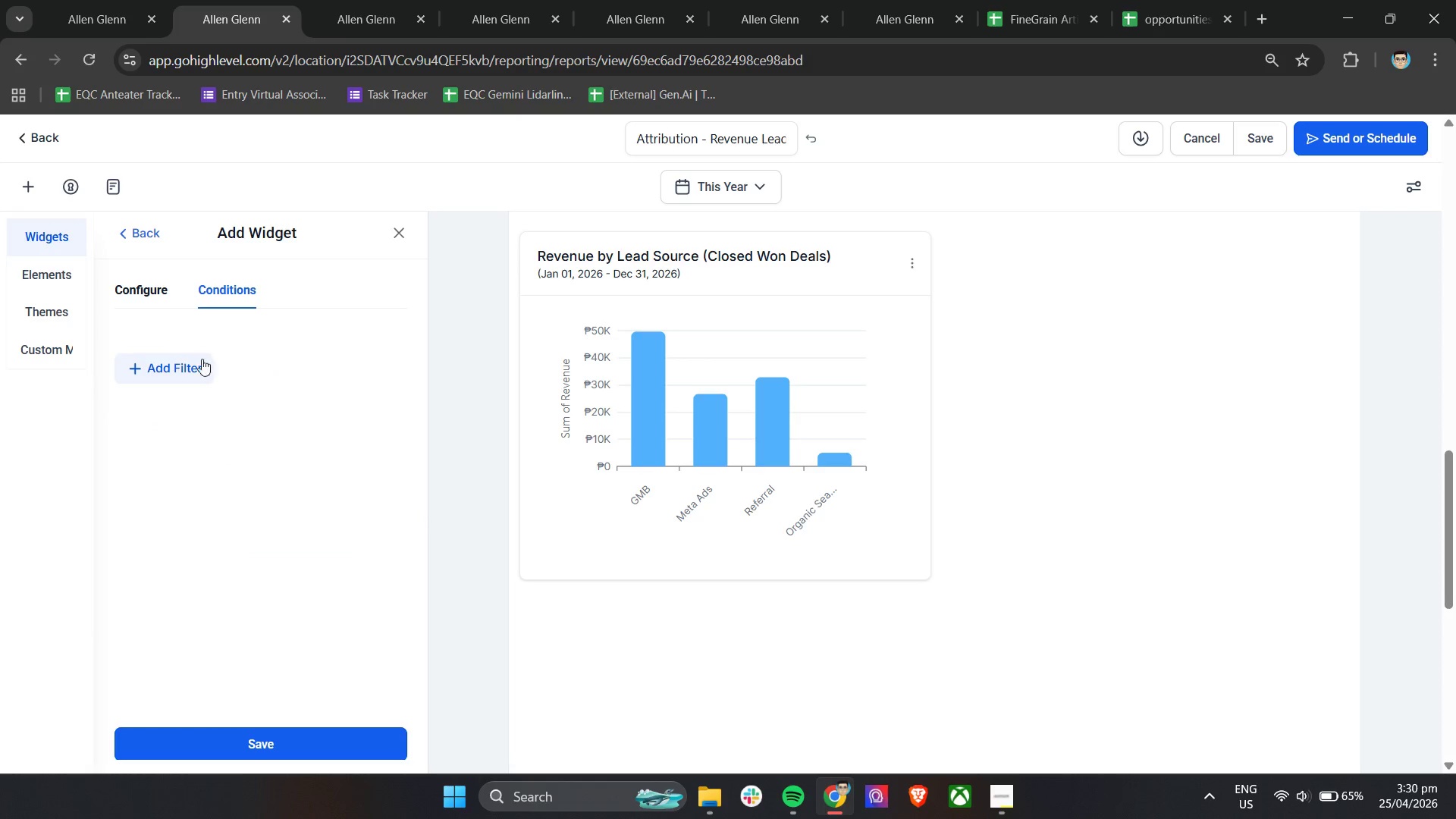 
left_click([191, 359])
 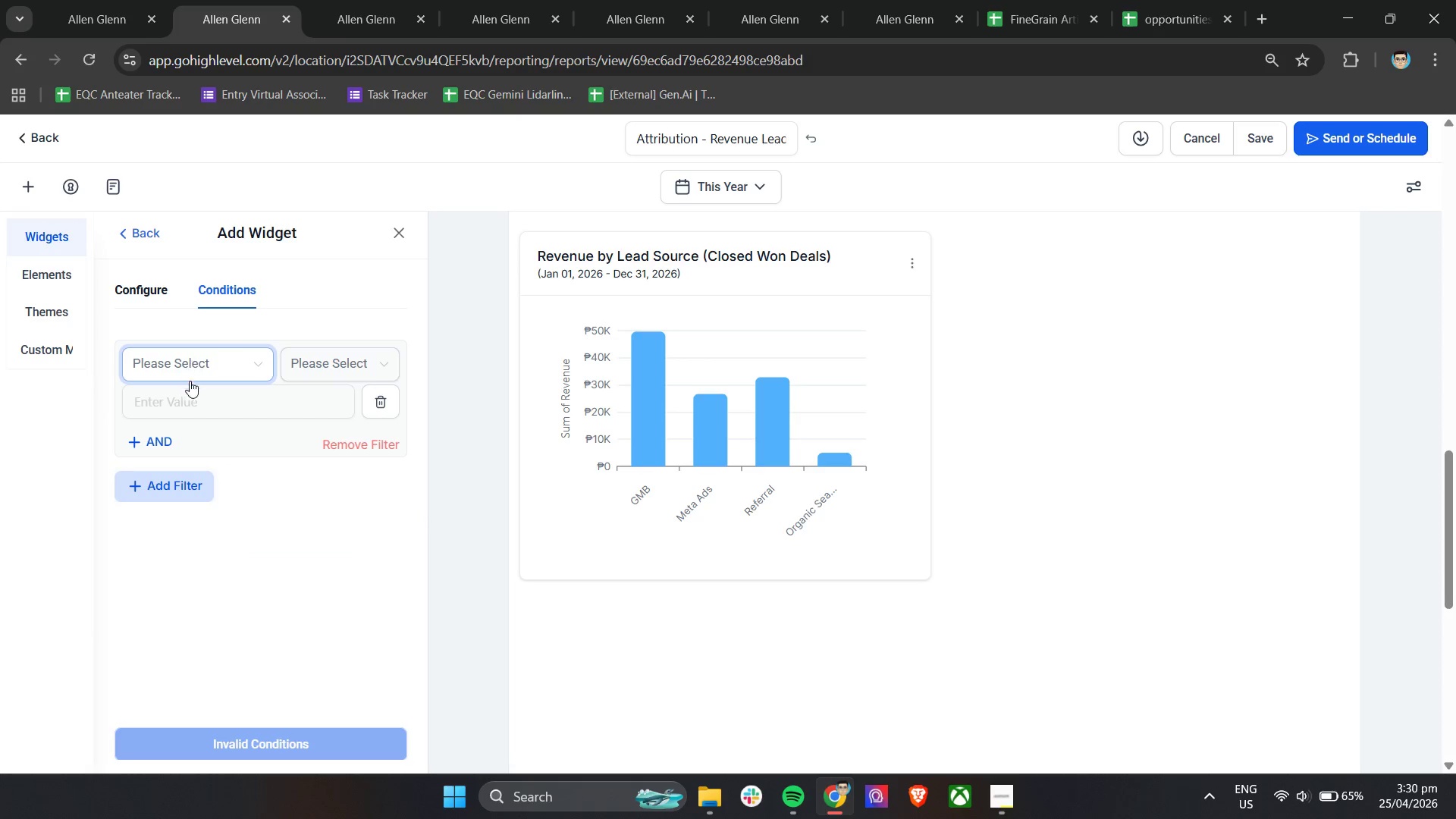 
left_click([191, 368])
 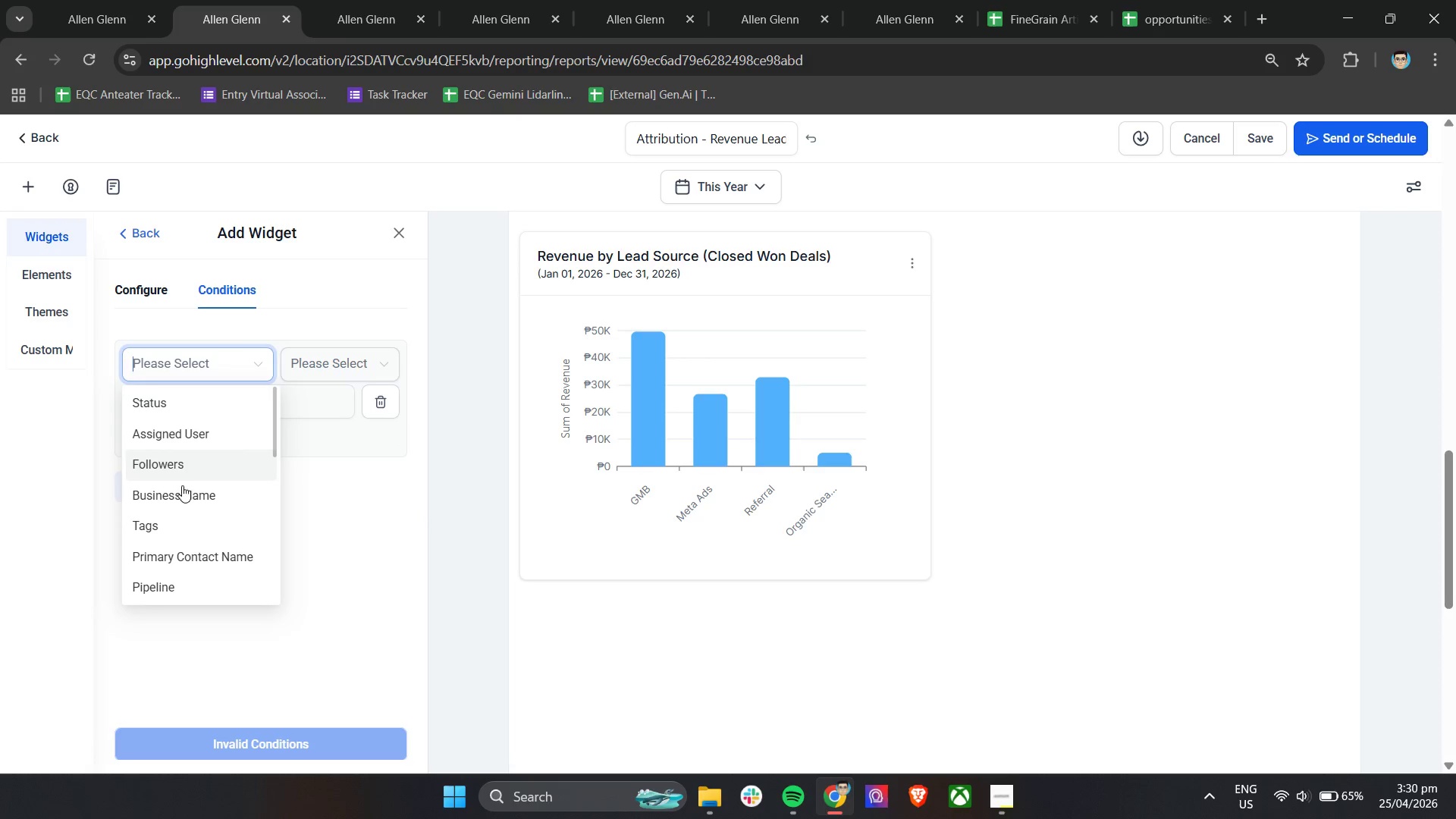 
scroll: coordinate [183, 524], scroll_direction: down, amount: 2.0
 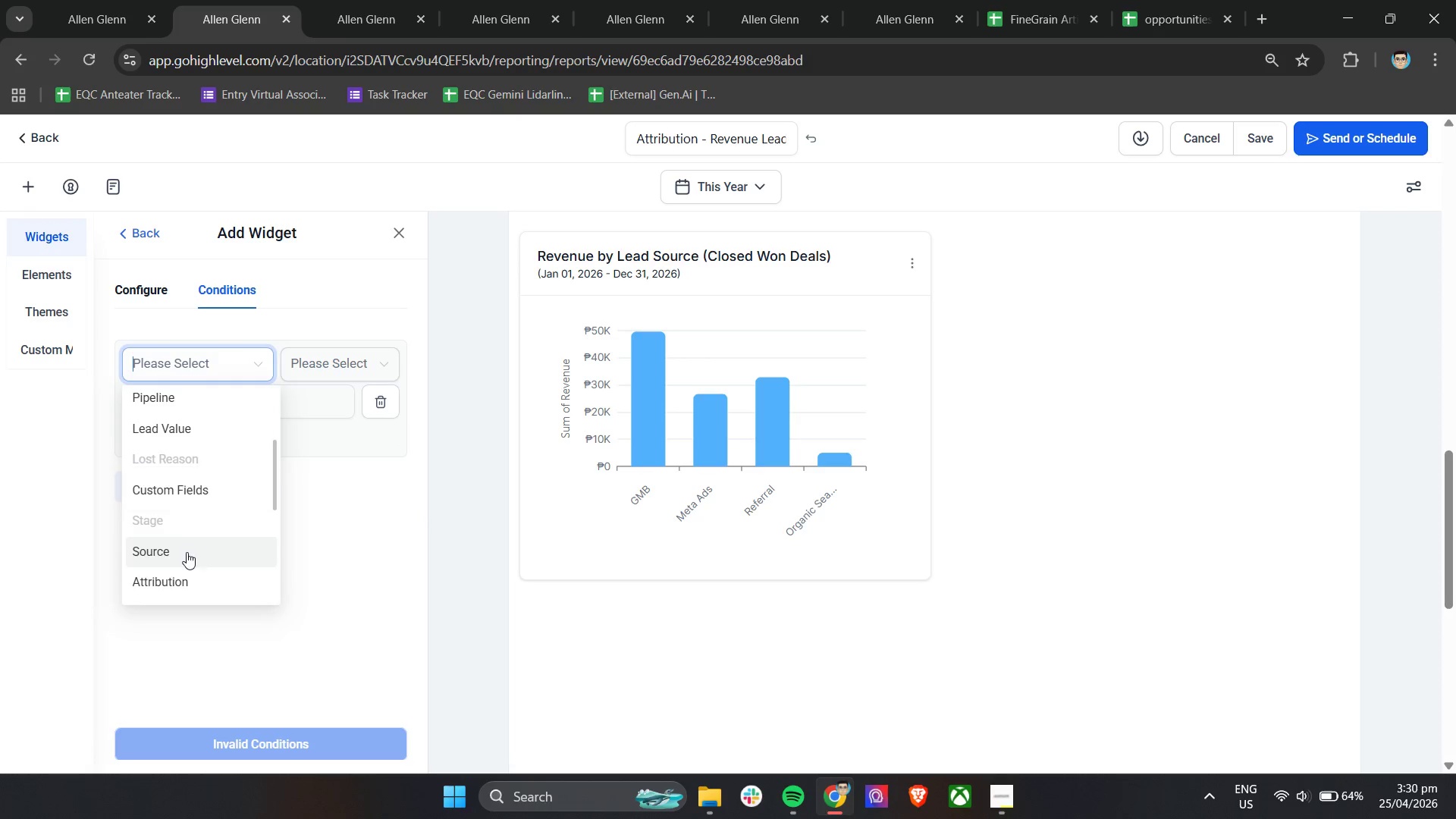 
left_click([187, 553])
 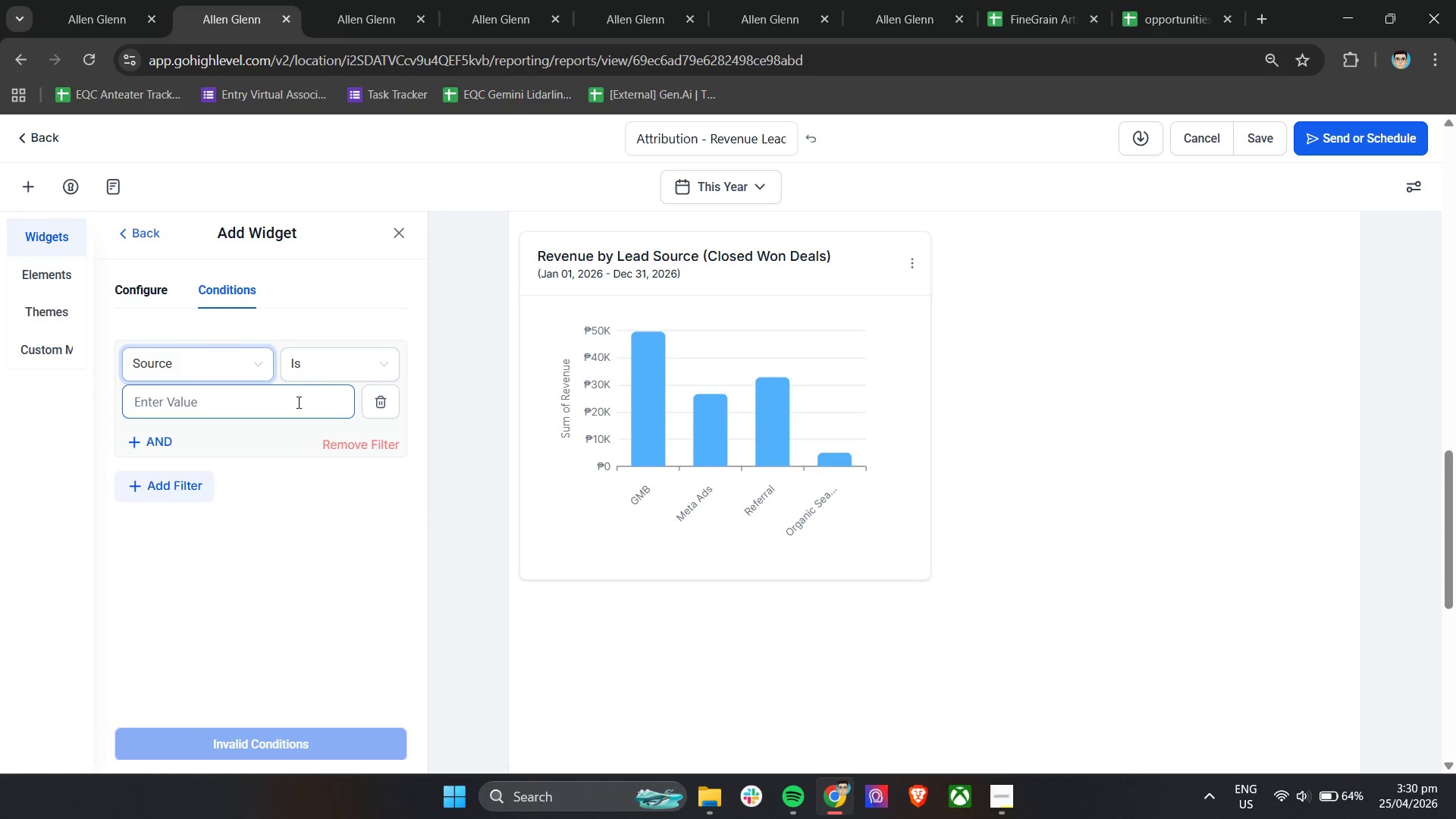 
left_click([284, 411])
 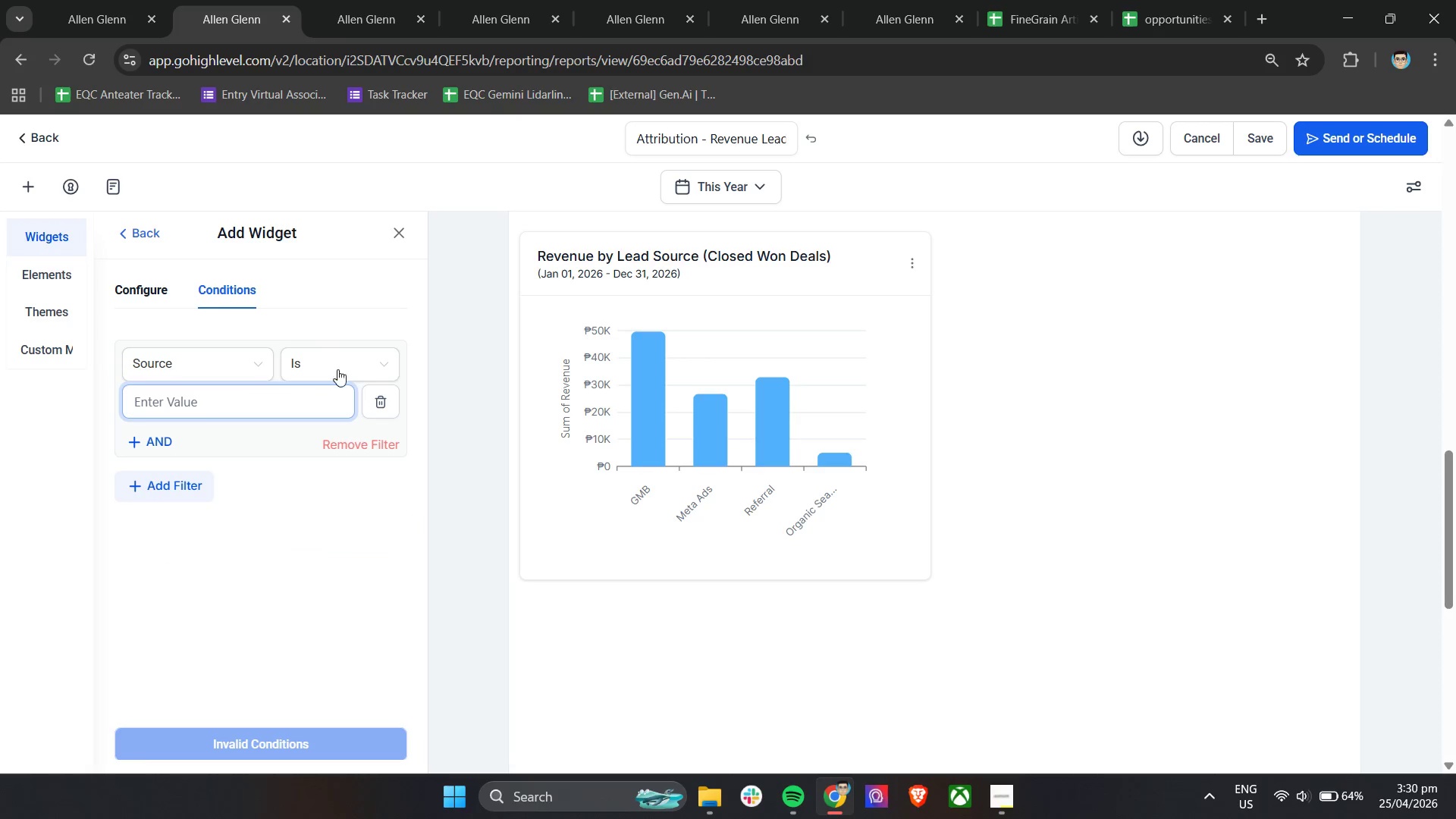 
left_click([340, 358])
 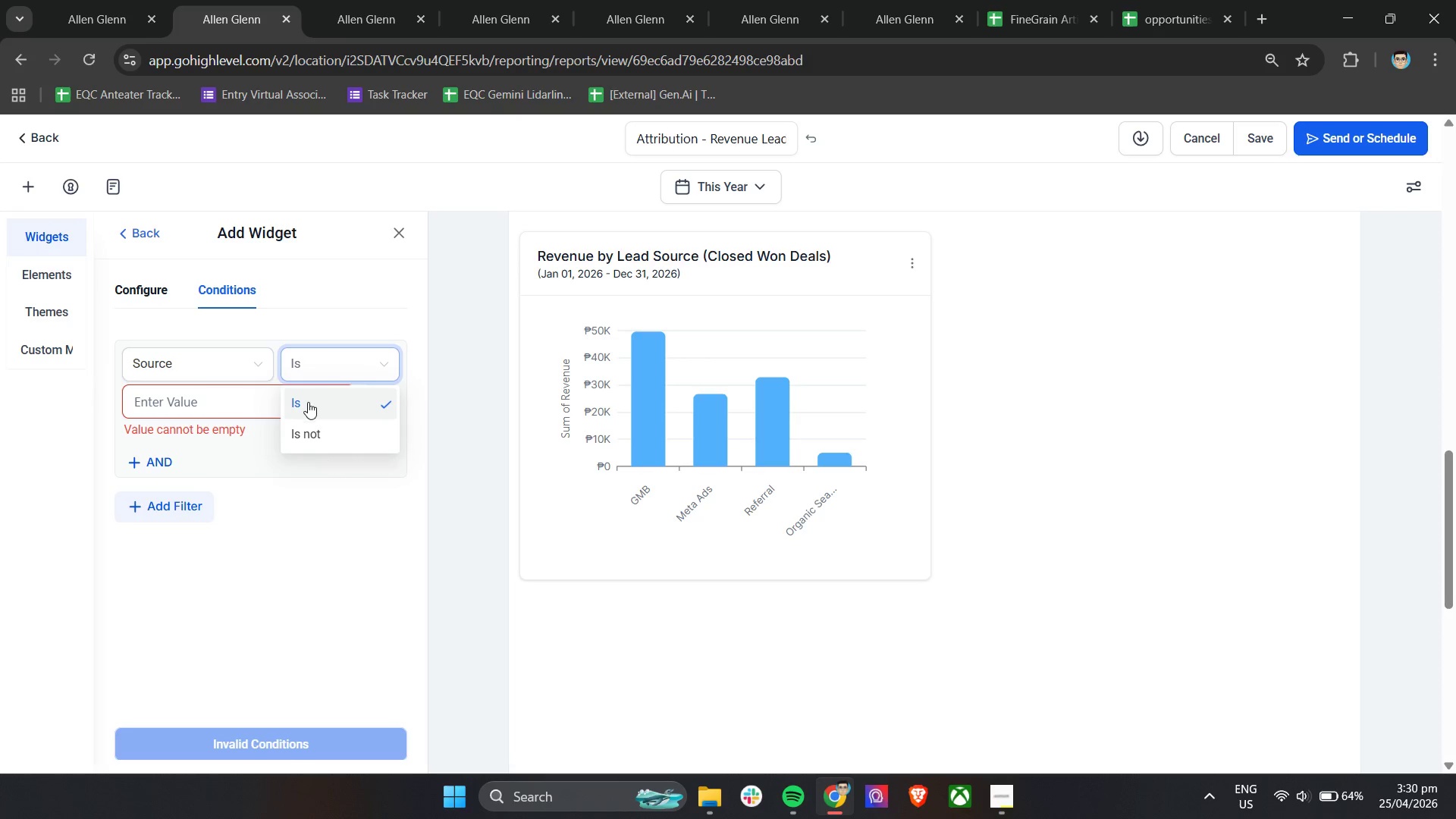 
left_click([306, 404])
 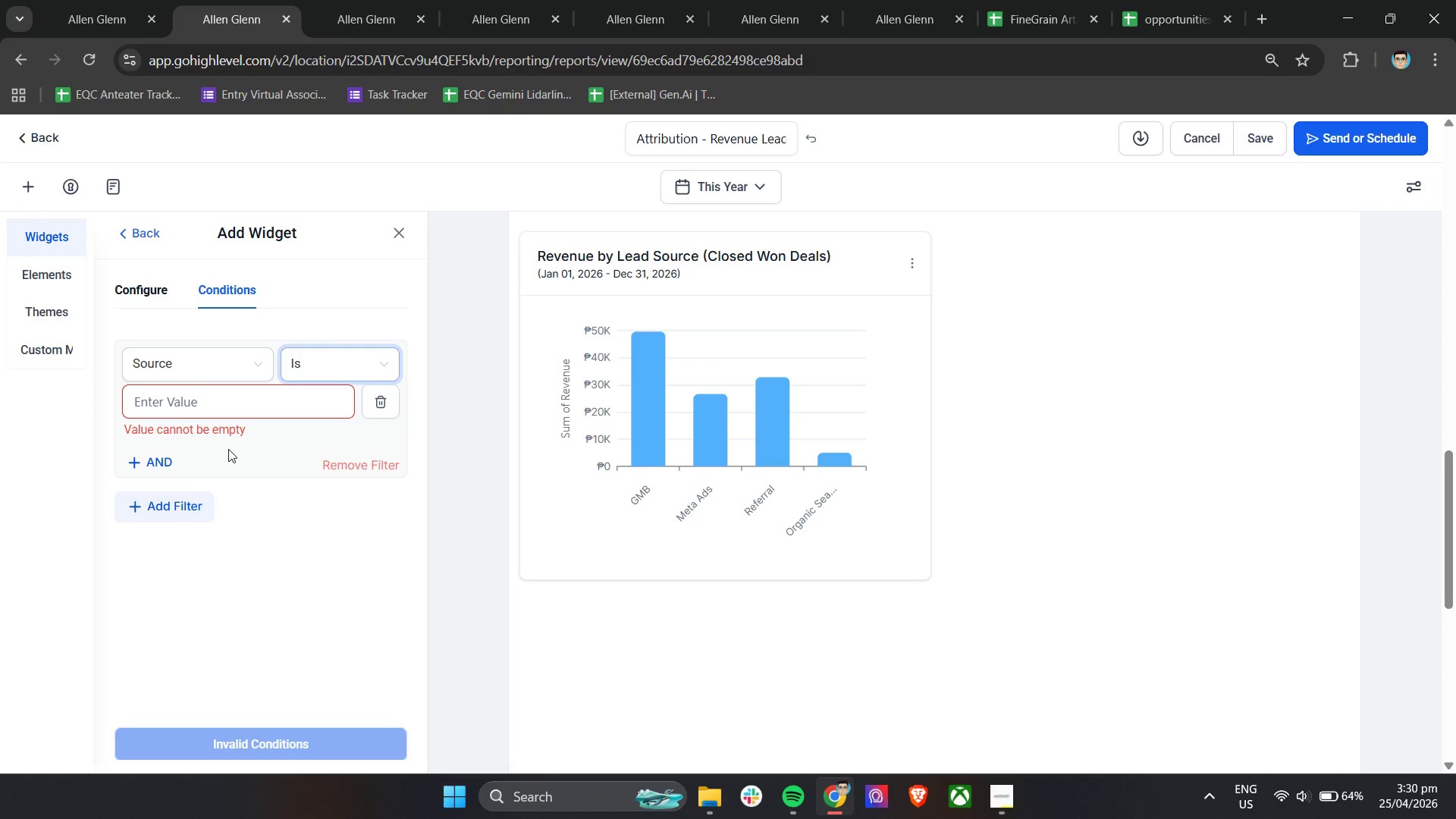 
left_click([228, 449])
 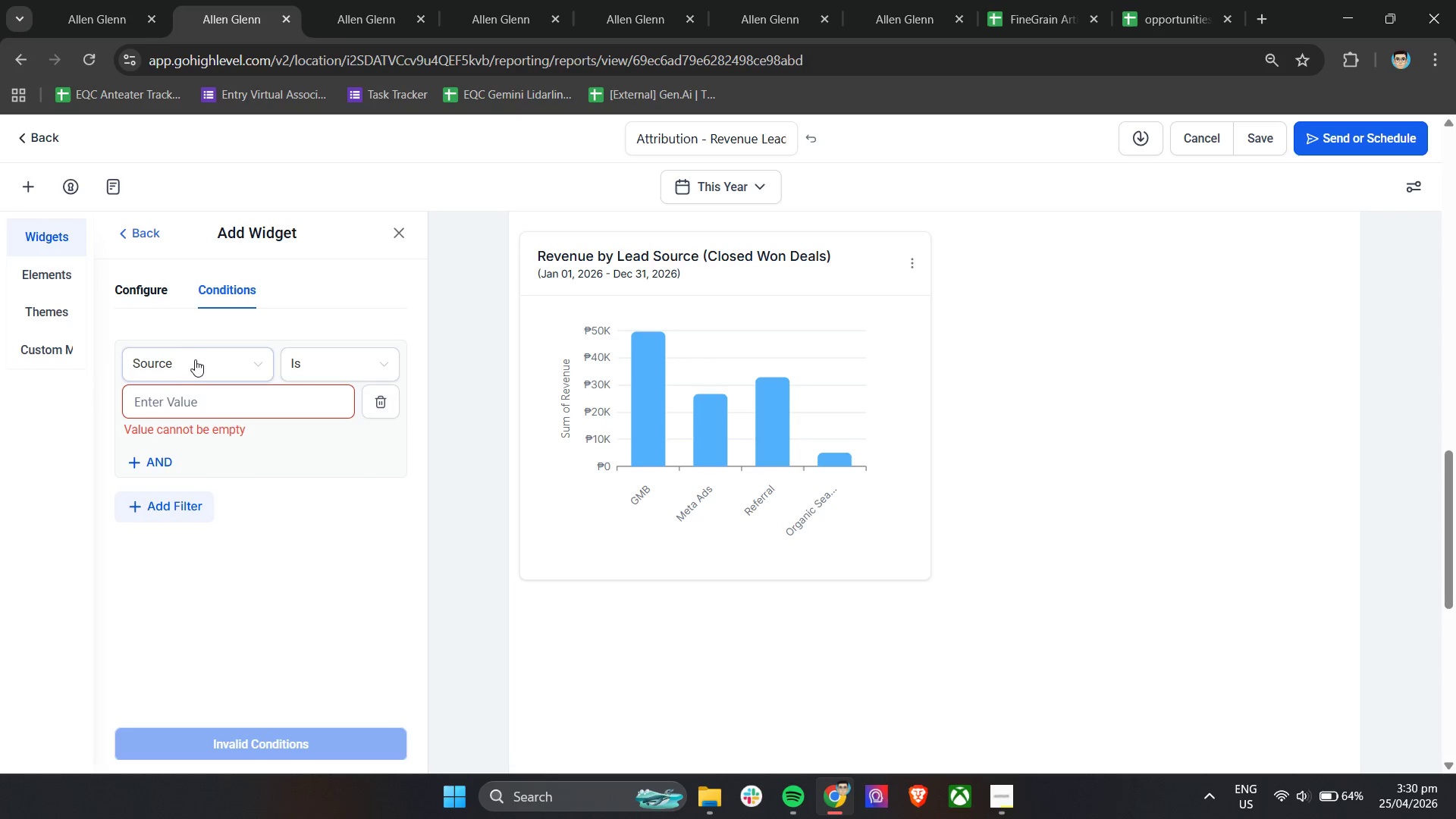 
left_click([152, 458])
 